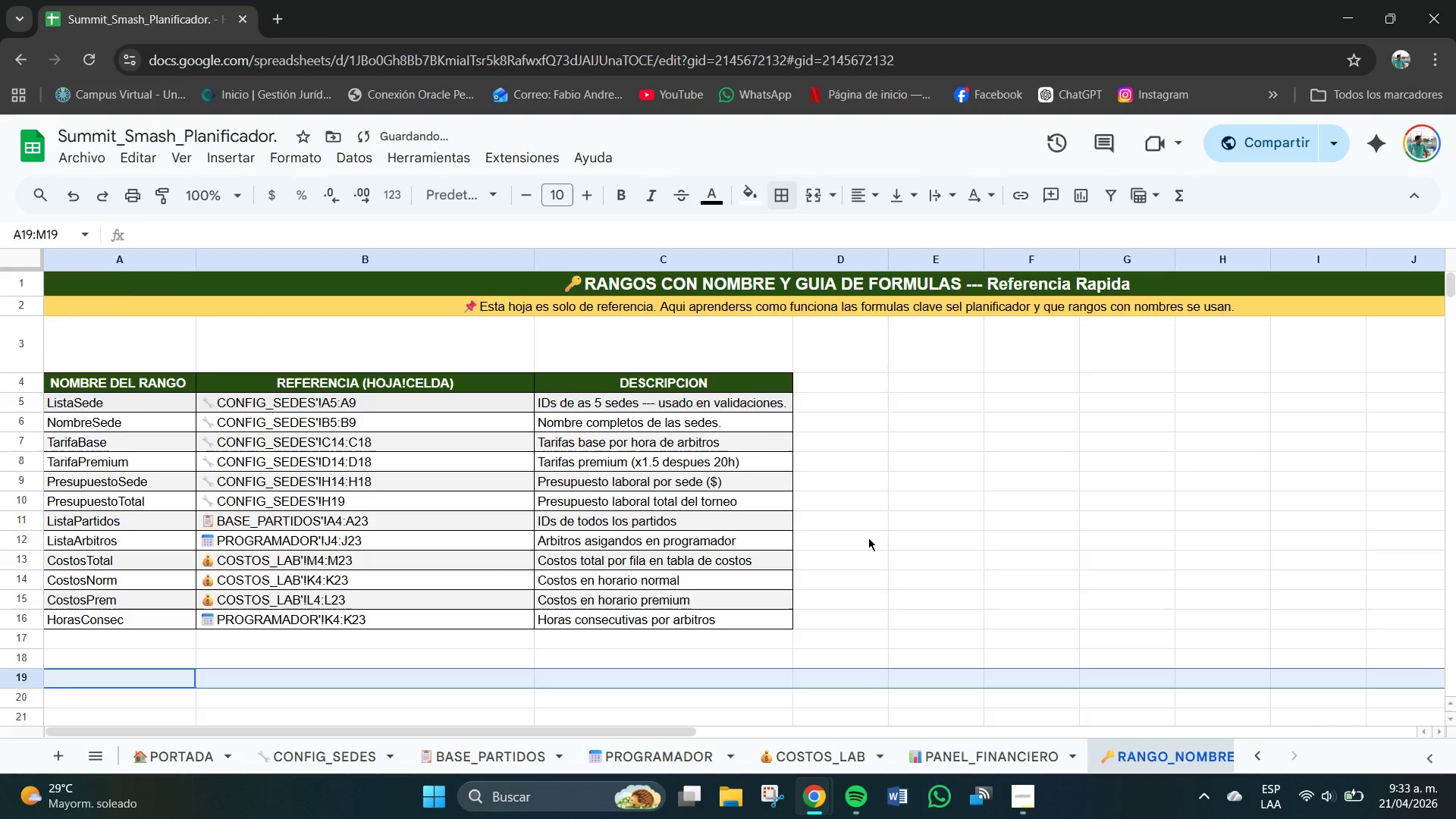 
scroll: coordinate [624, 488], scroll_direction: up, amount: 5.0
 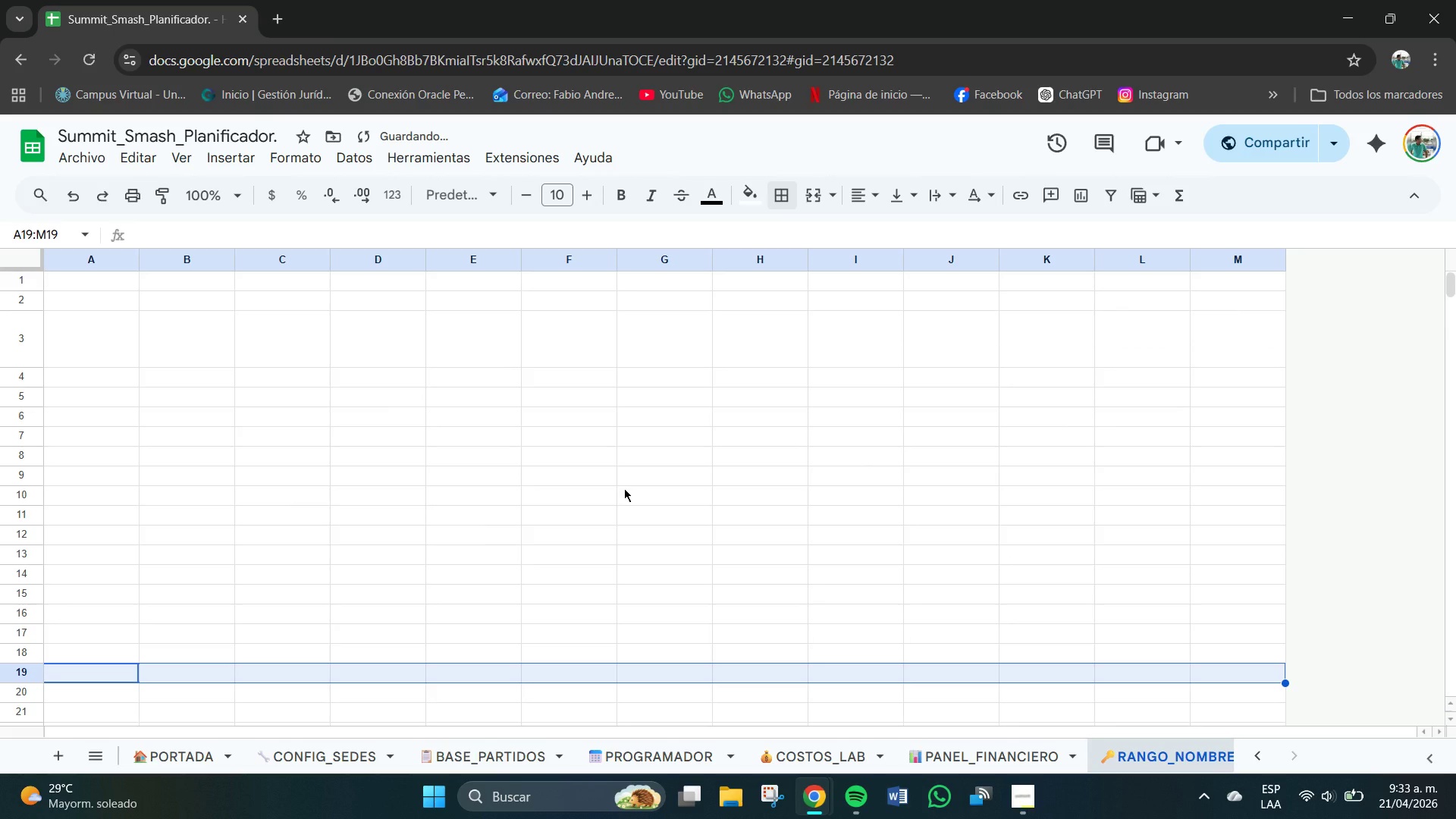 
scroll: coordinate [868, 538], scroll_direction: down, amount: 2.0
 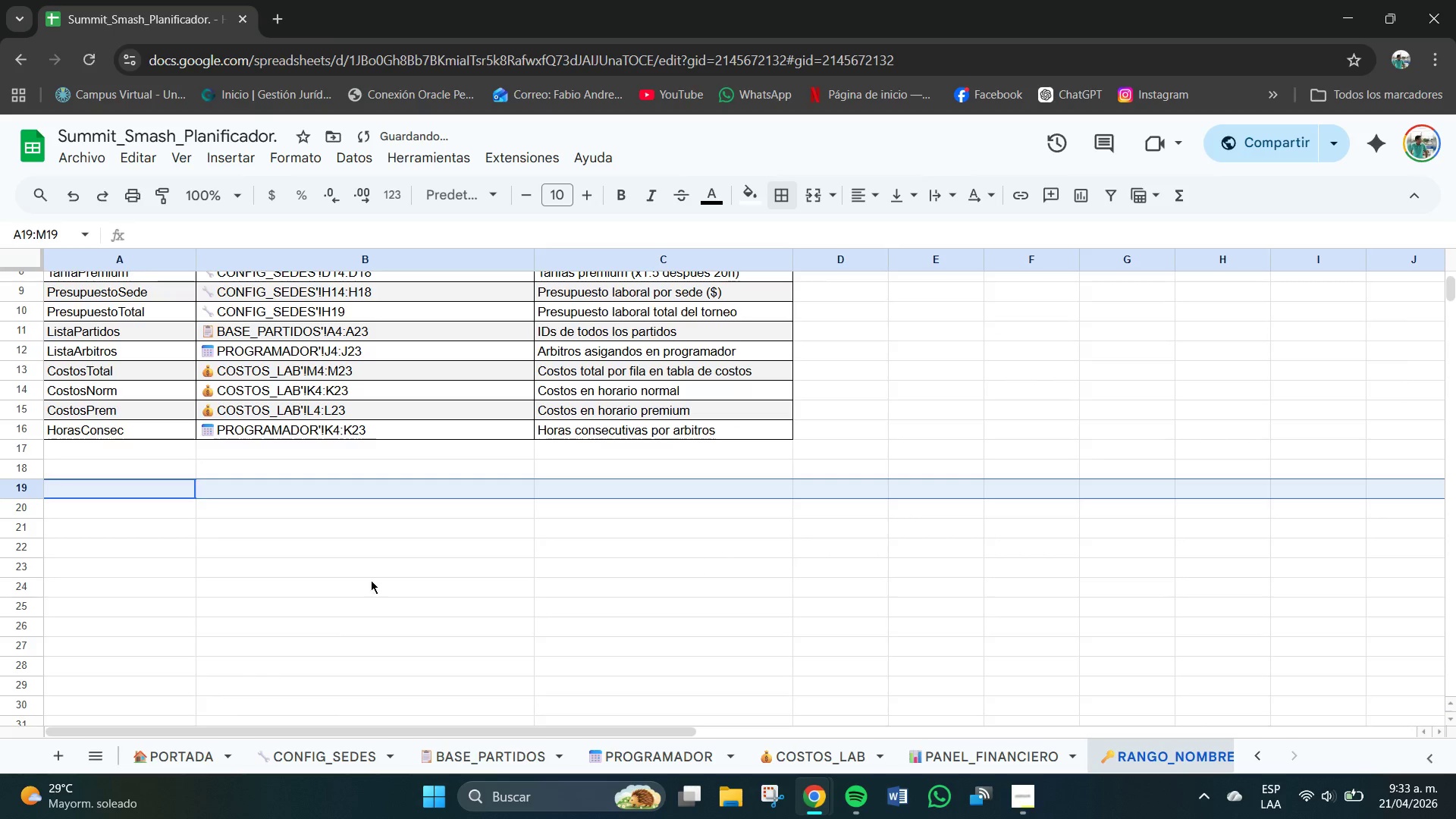 
left_click([295, 586])
 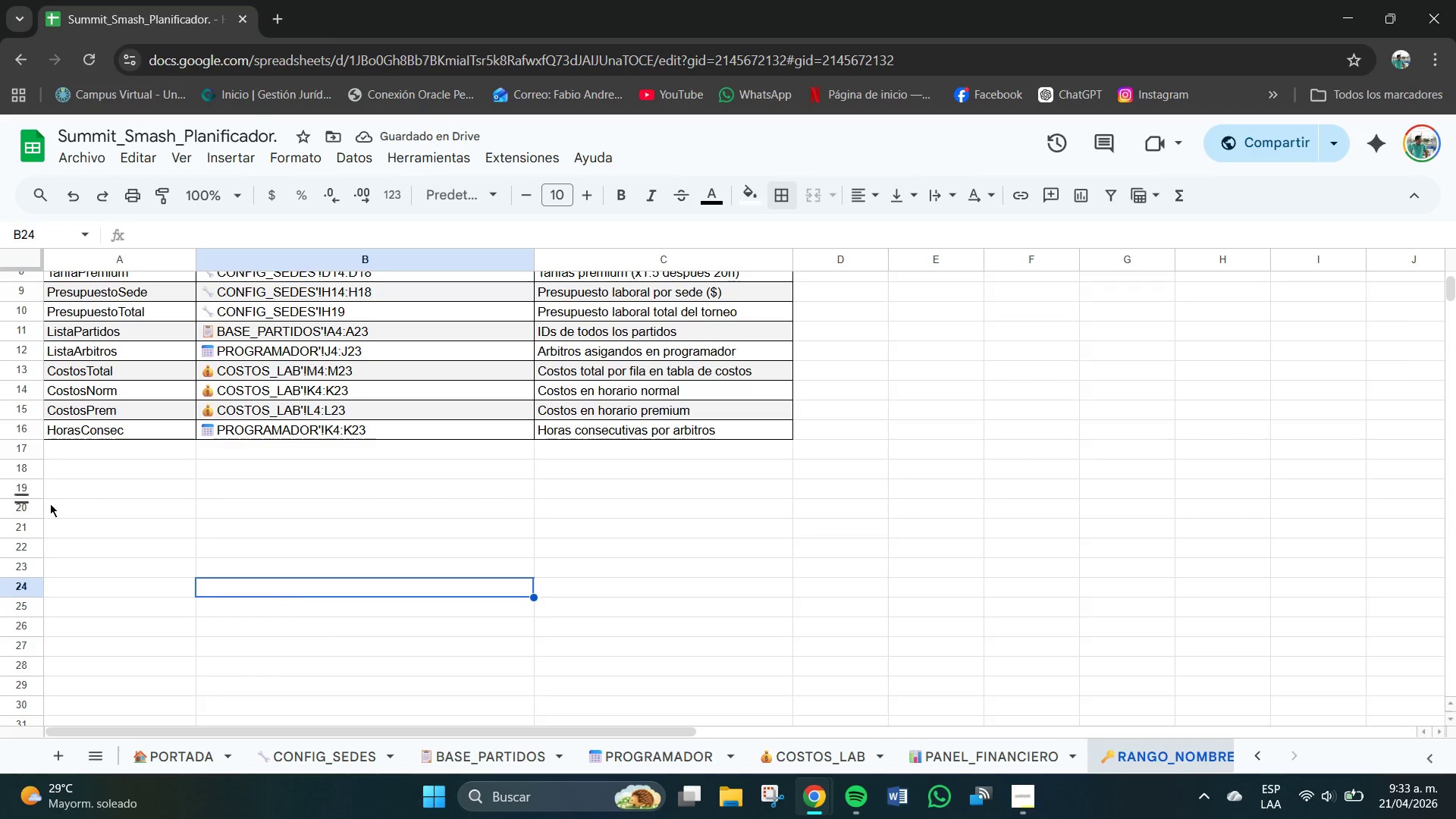 
left_click_drag(start_coordinate=[63, 494], to_coordinate=[1364, 493])
 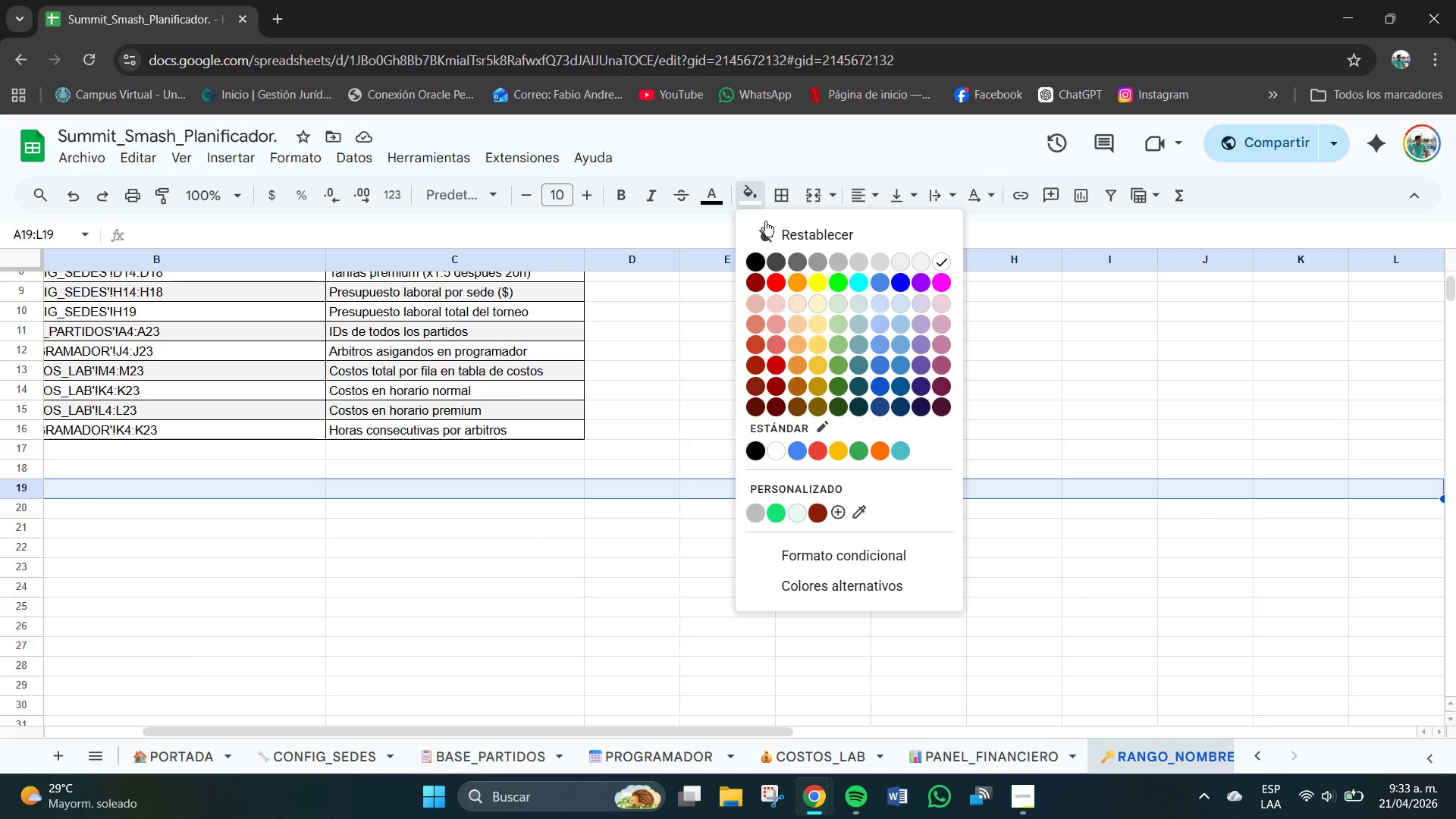 
left_click([803, 281])
 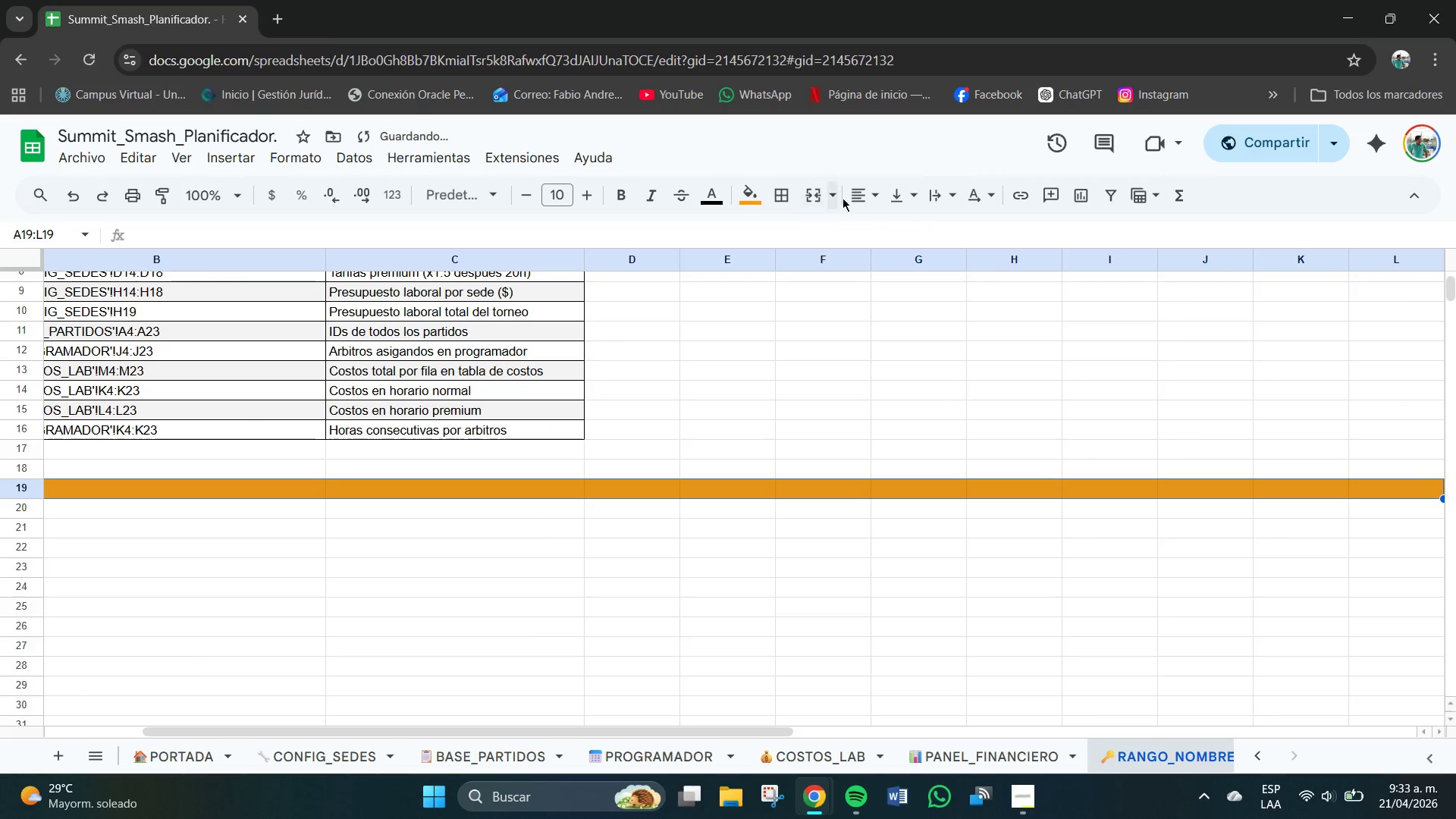 
left_click([869, 191])
 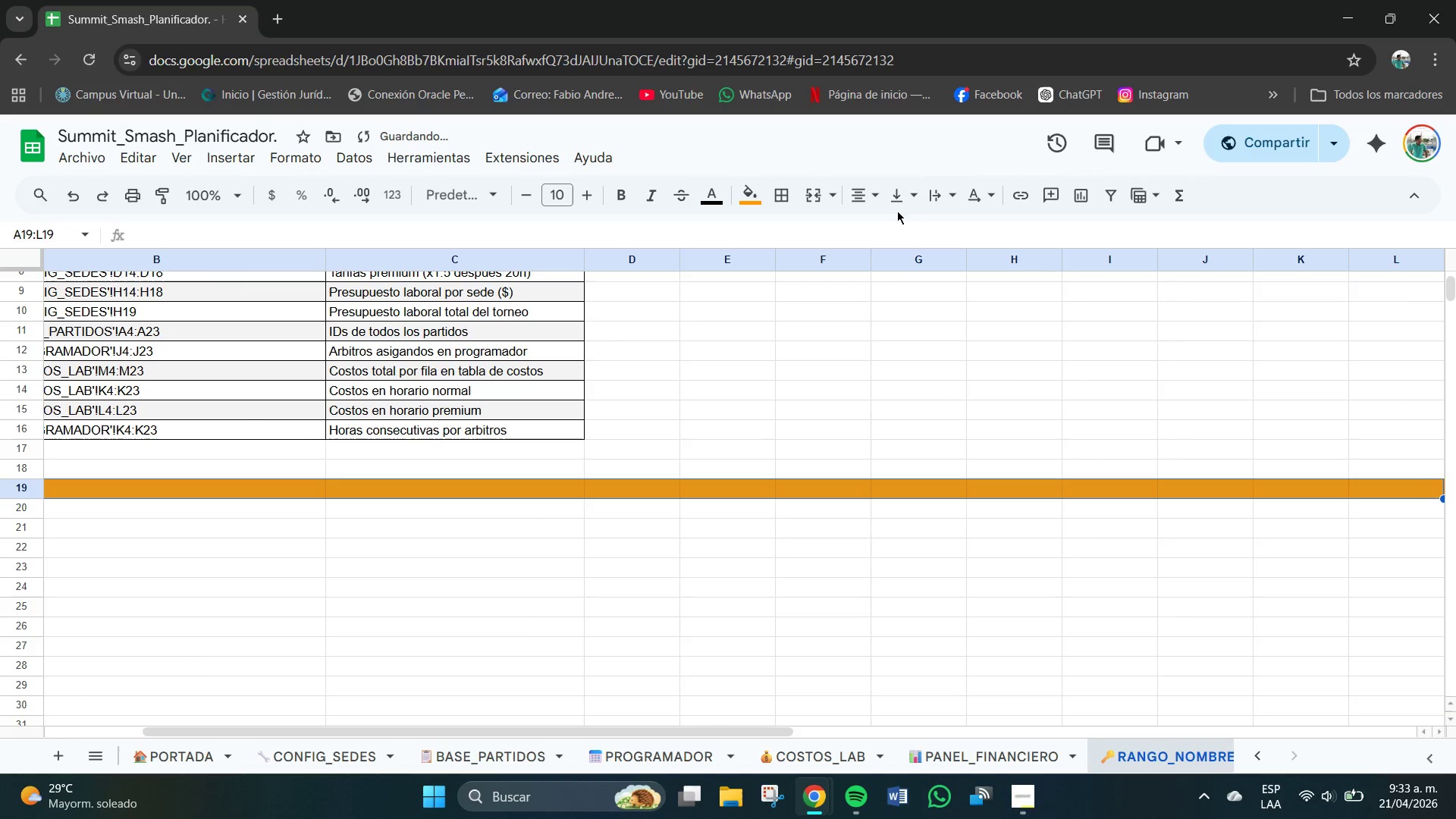 
double_click([902, 206])
 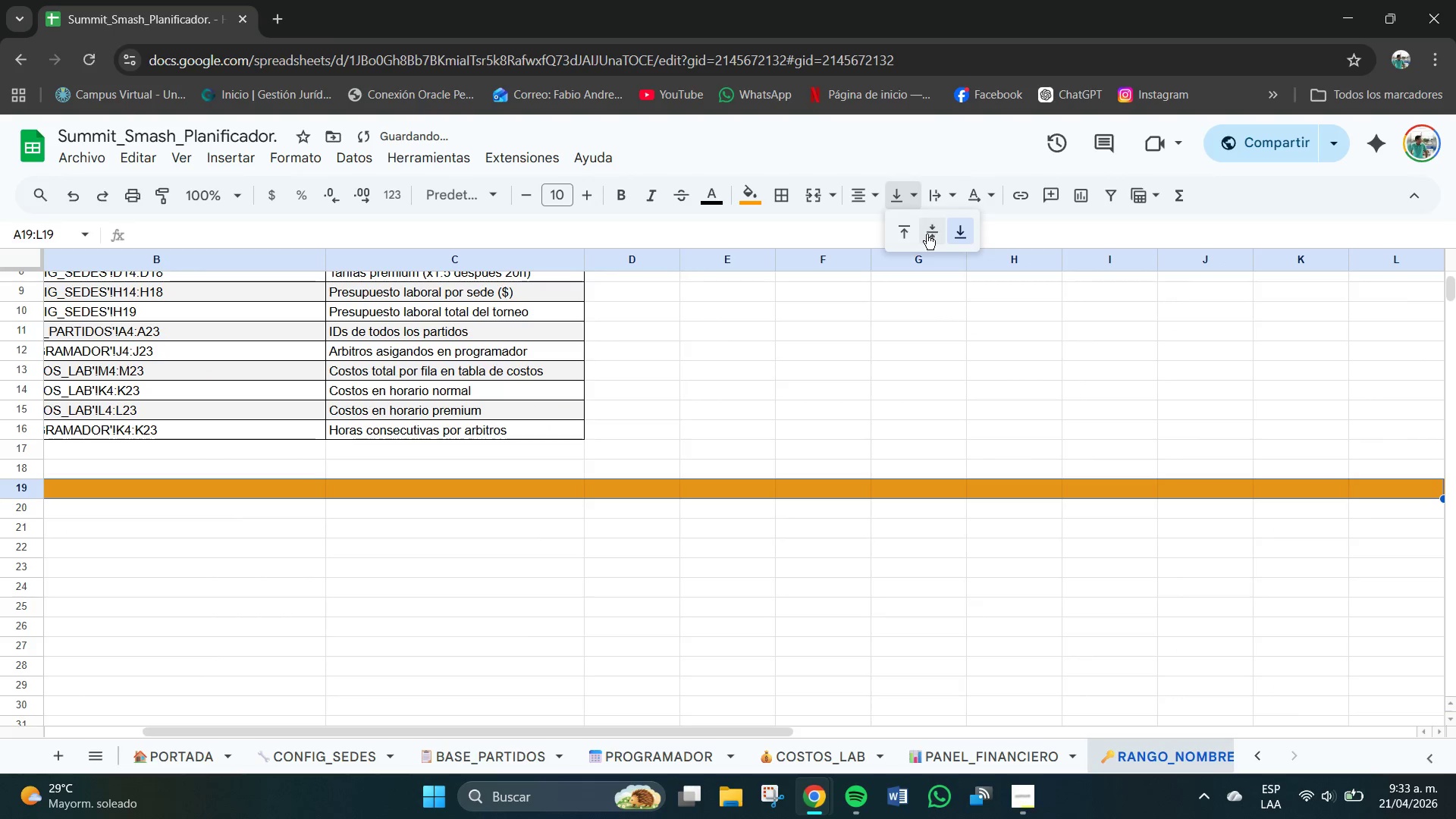 
left_click([928, 234])
 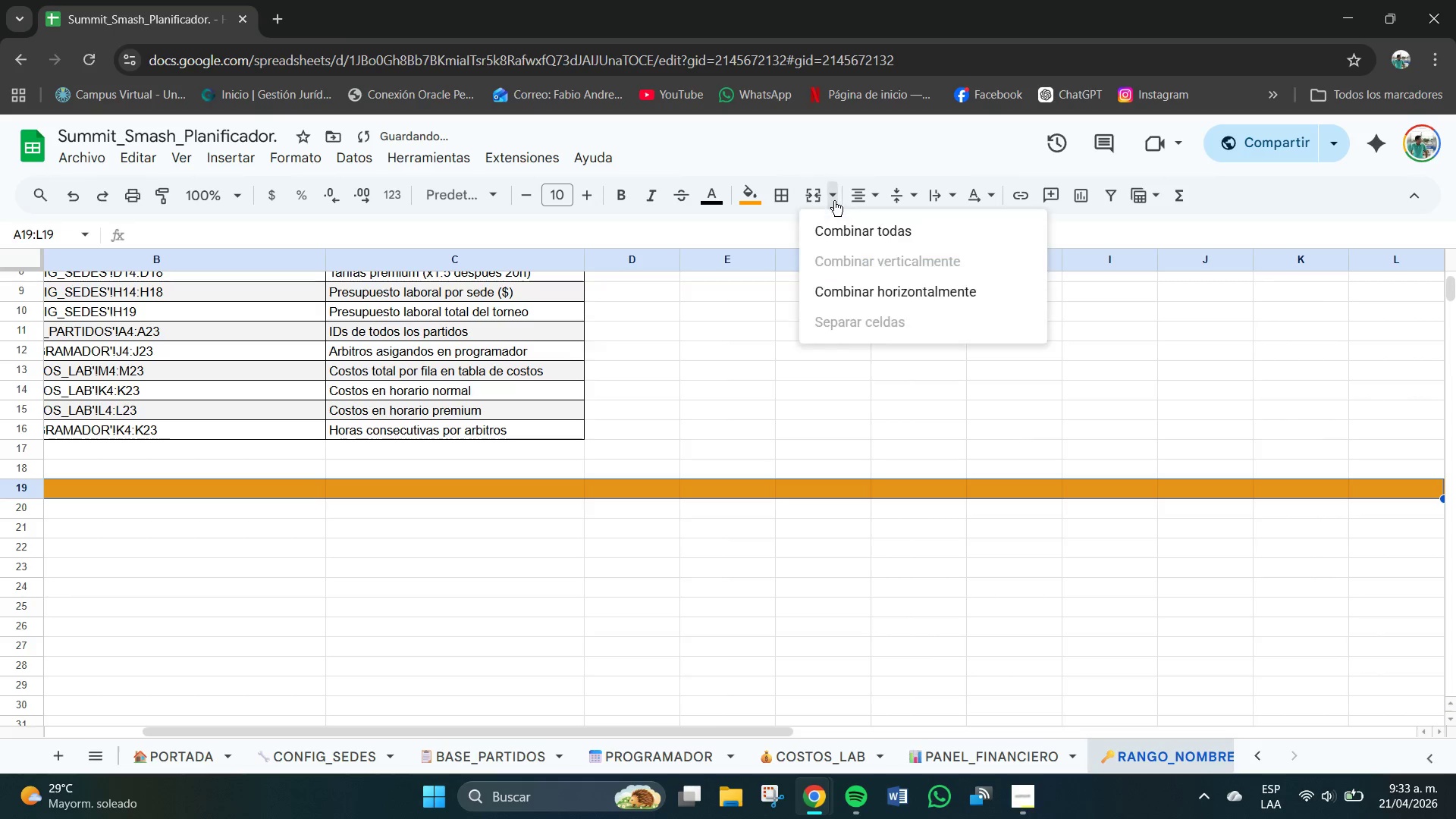 
double_click([846, 231])
 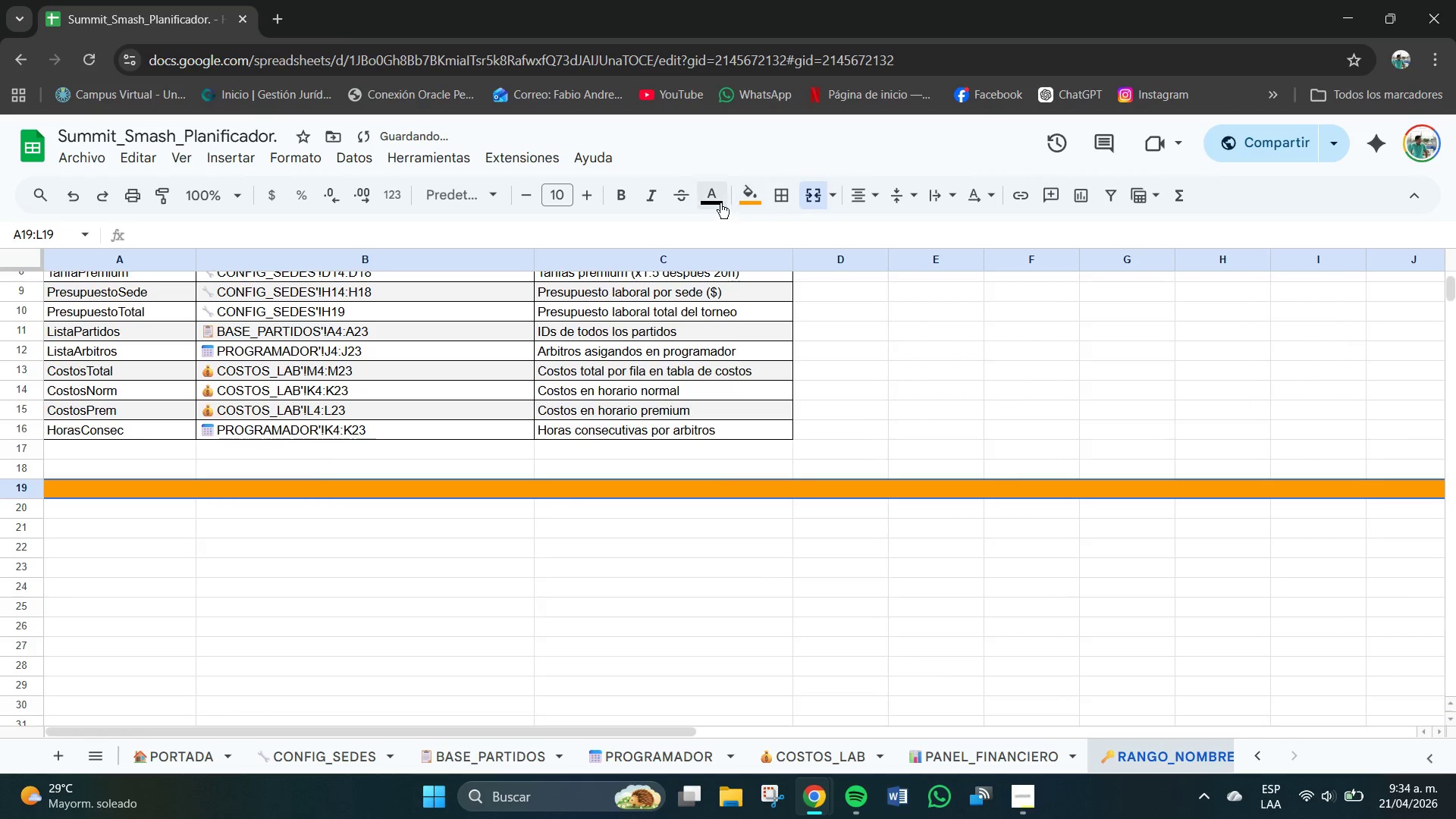 
left_click([708, 194])
 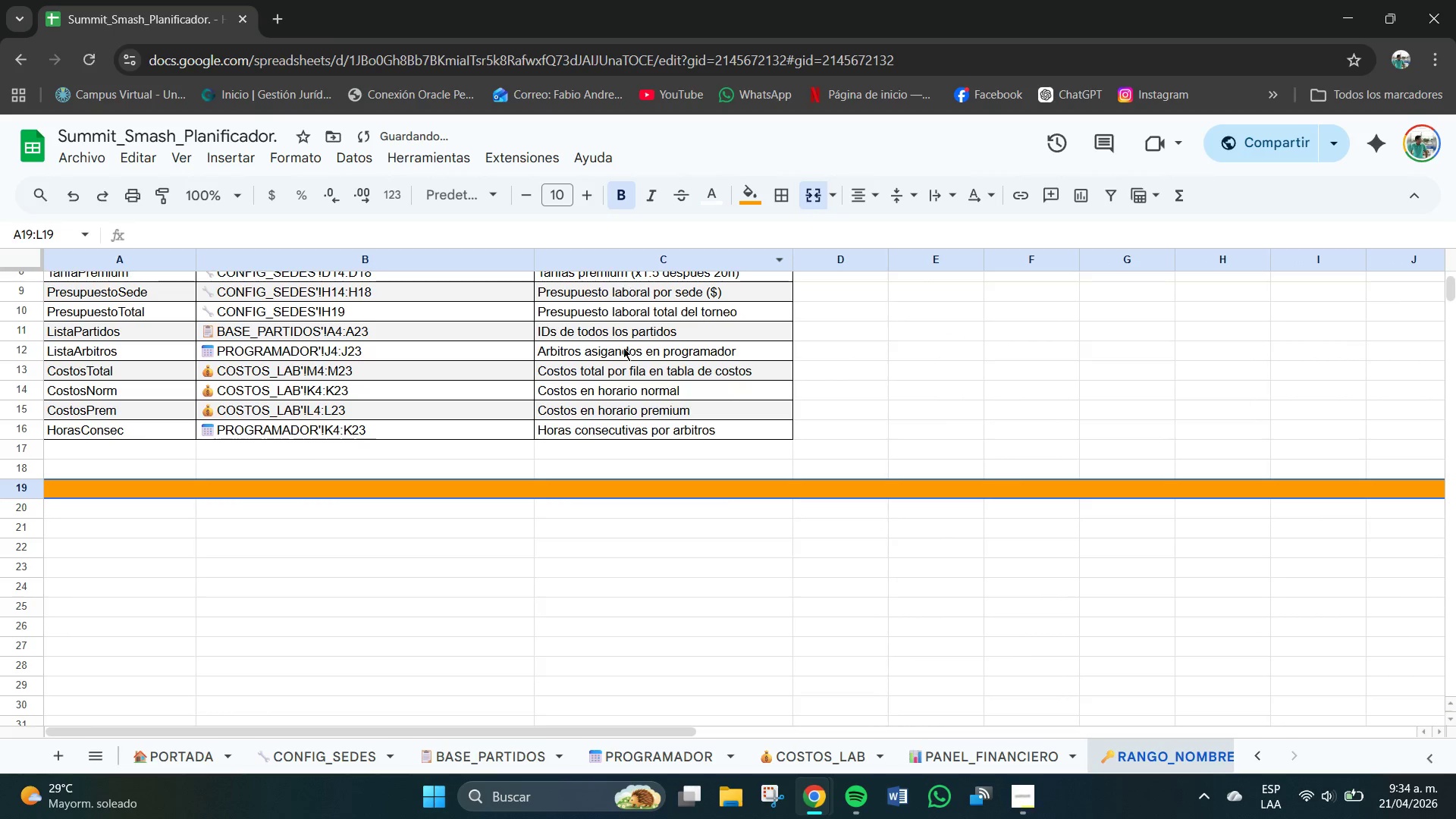 
left_click([569, 191])
 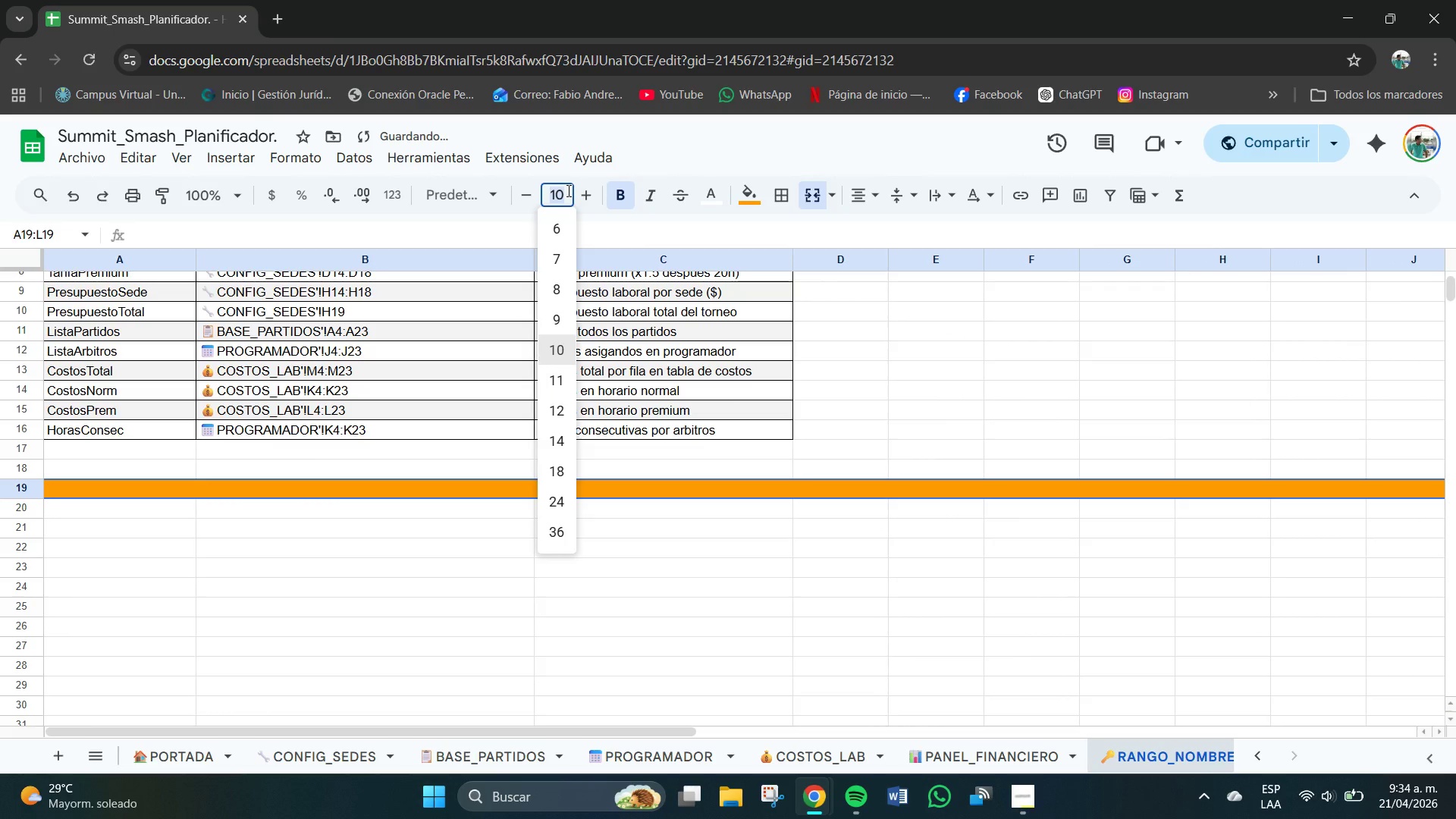 
key(End)
 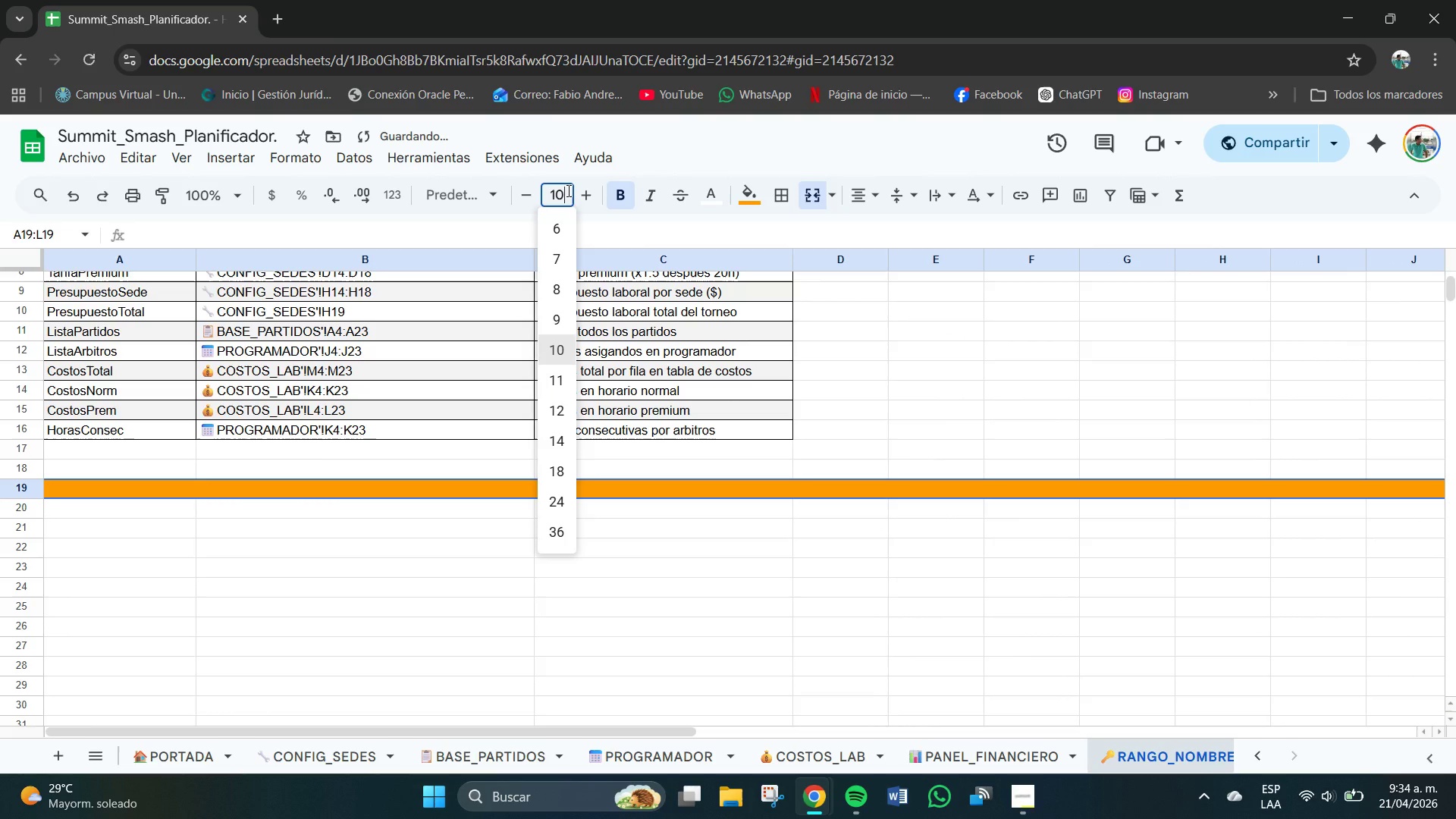 
key(End)
 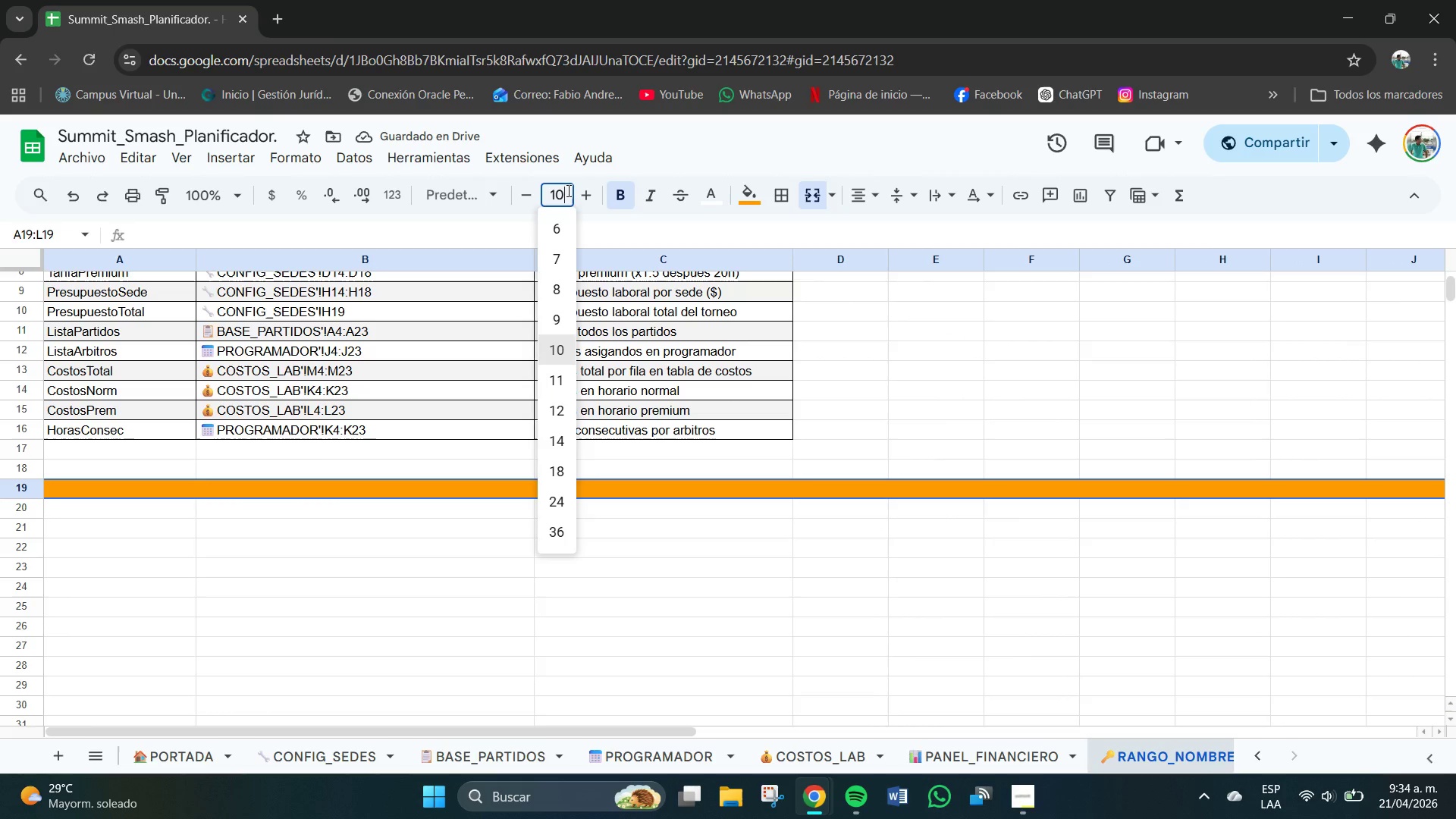 
key(NumLock)
 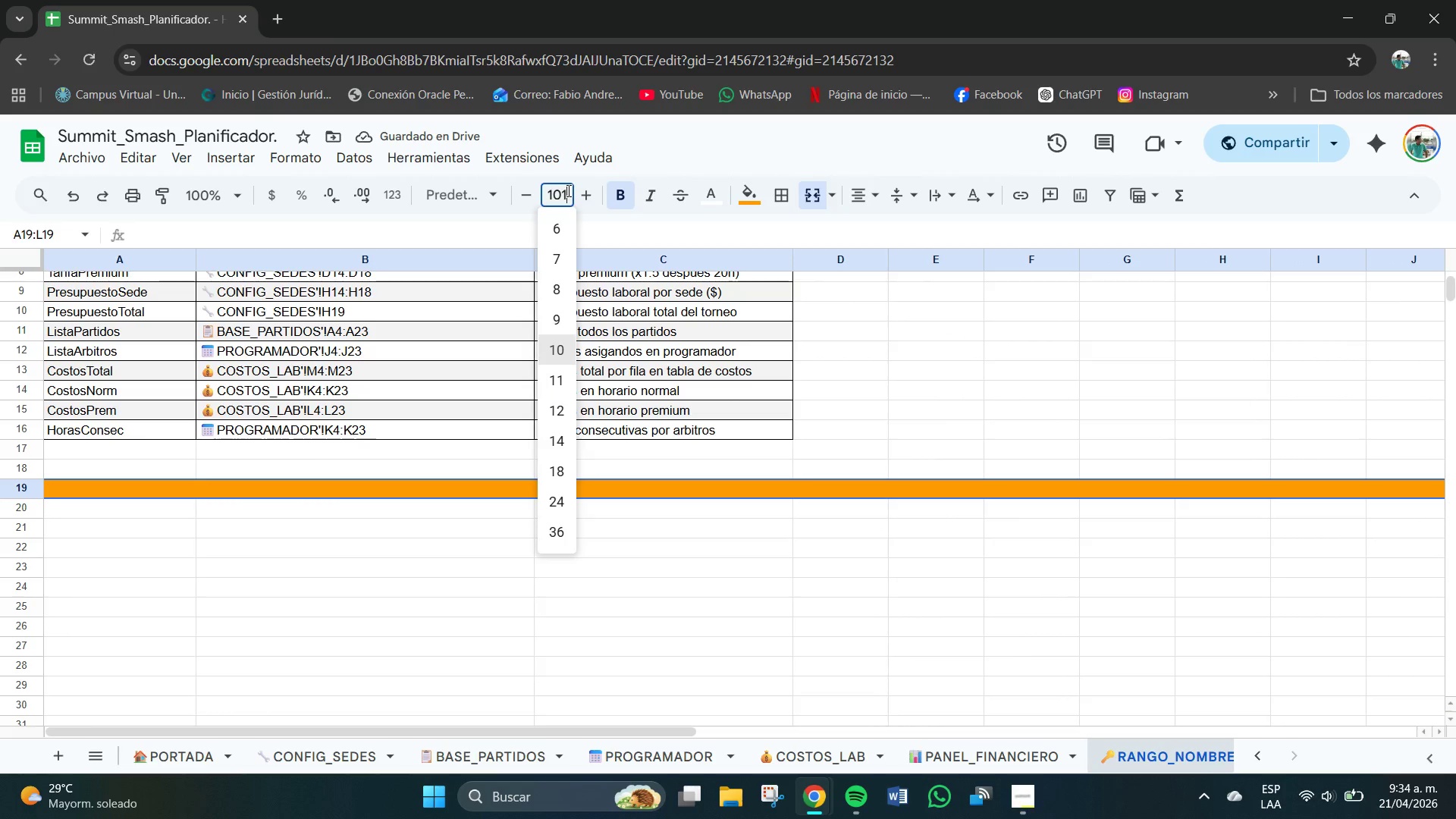 
key(Numpad1)
 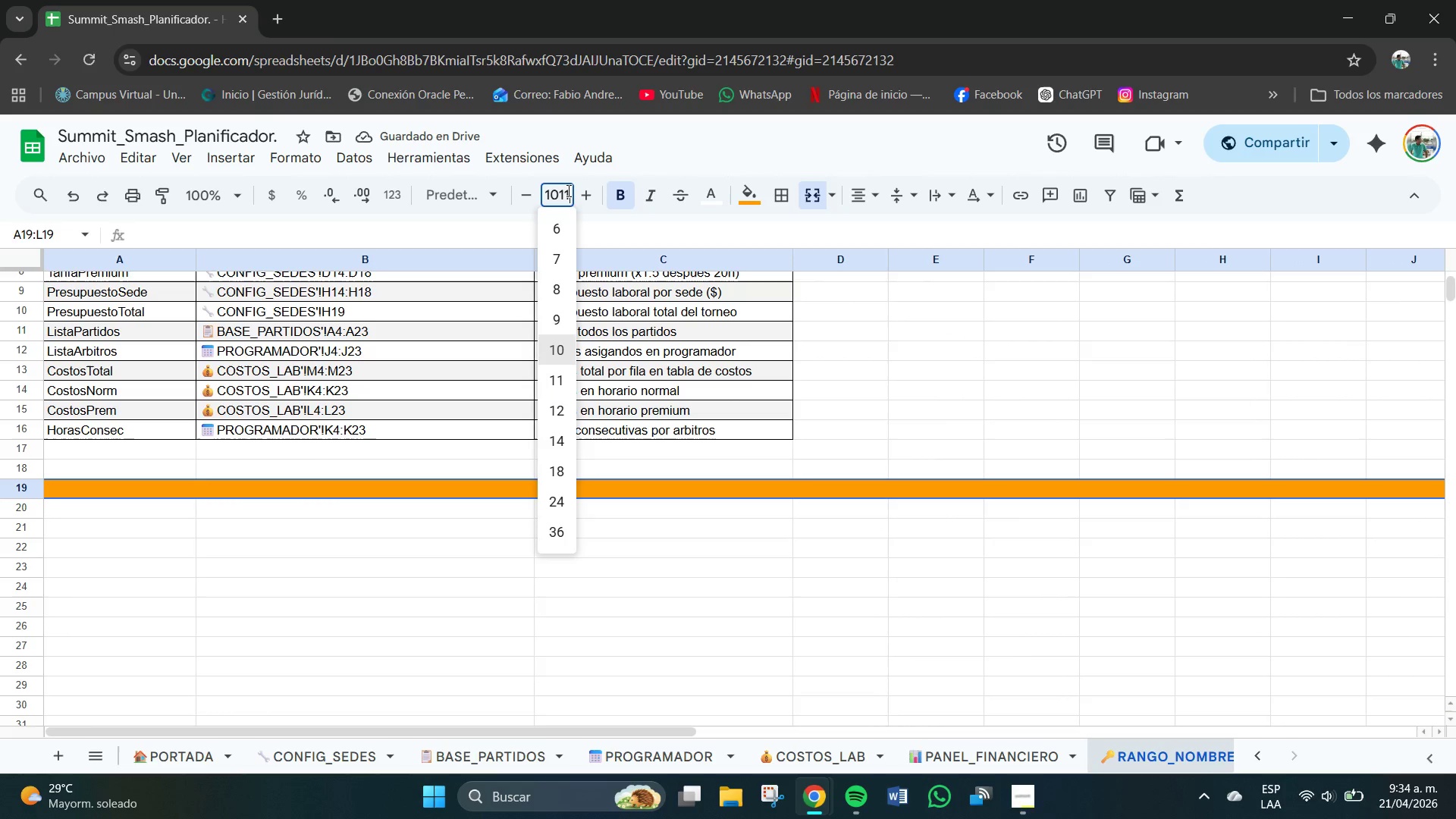 
key(Numpad1)
 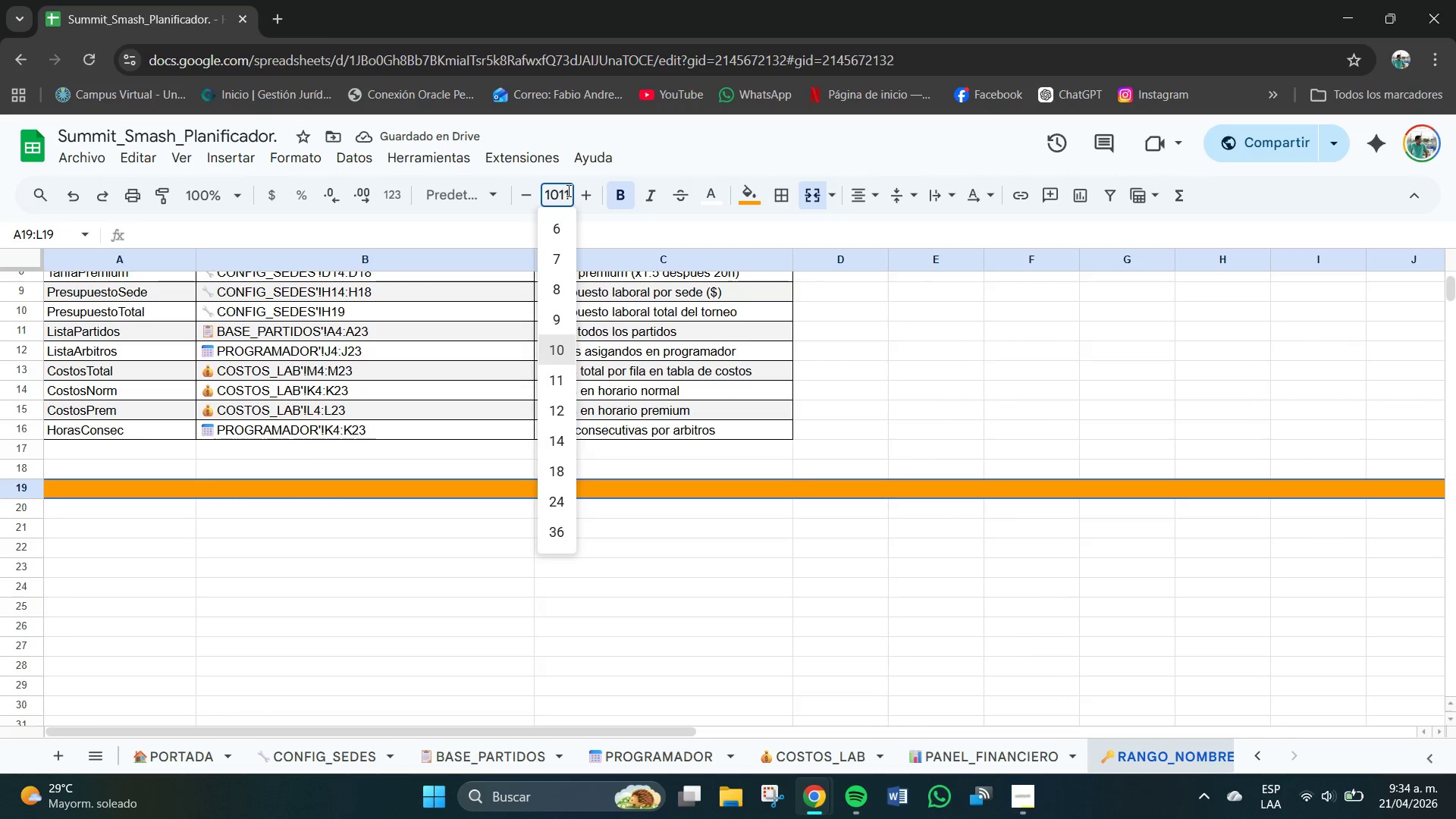 
key(Backspace)
 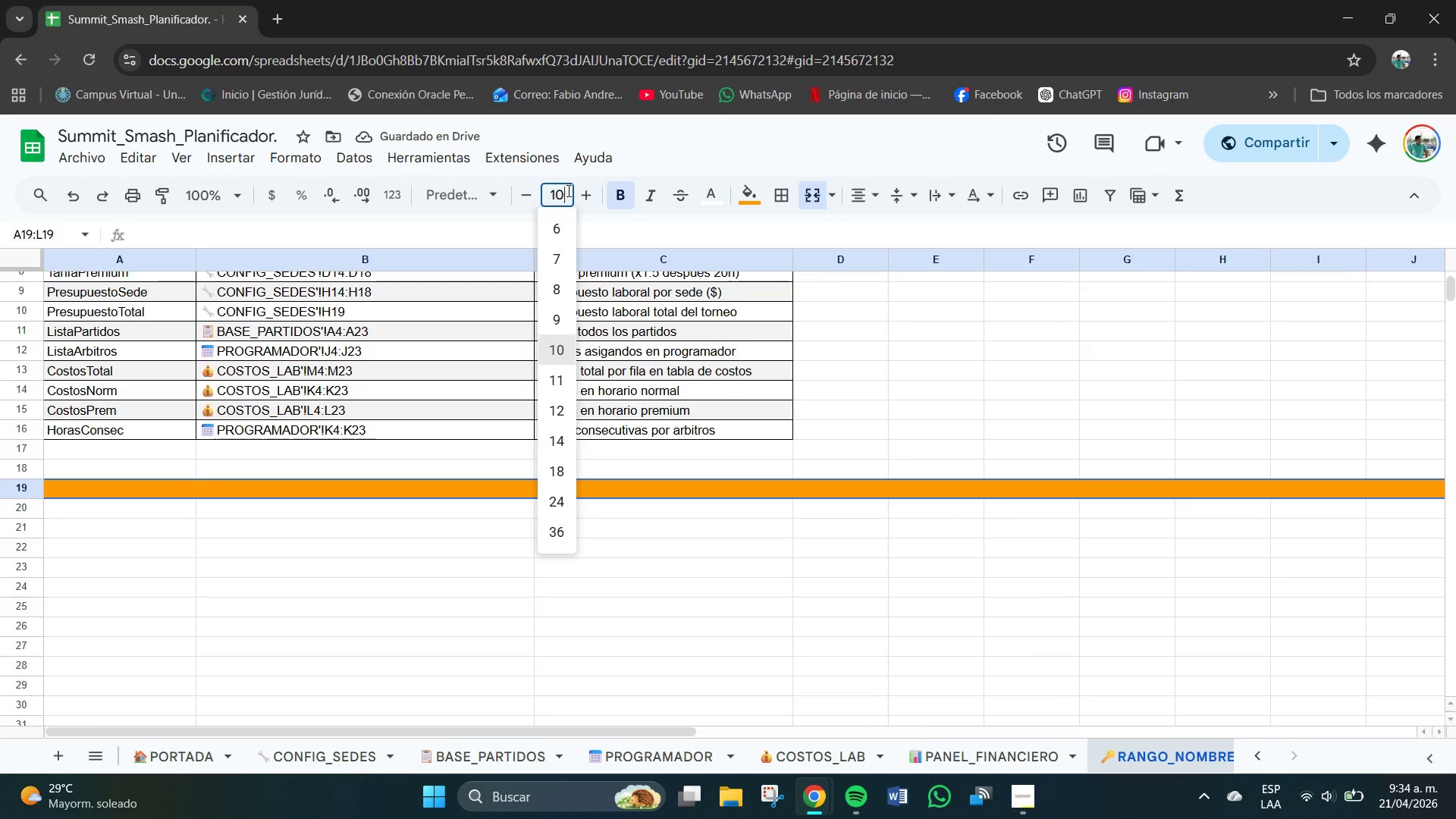 
key(Backspace)
 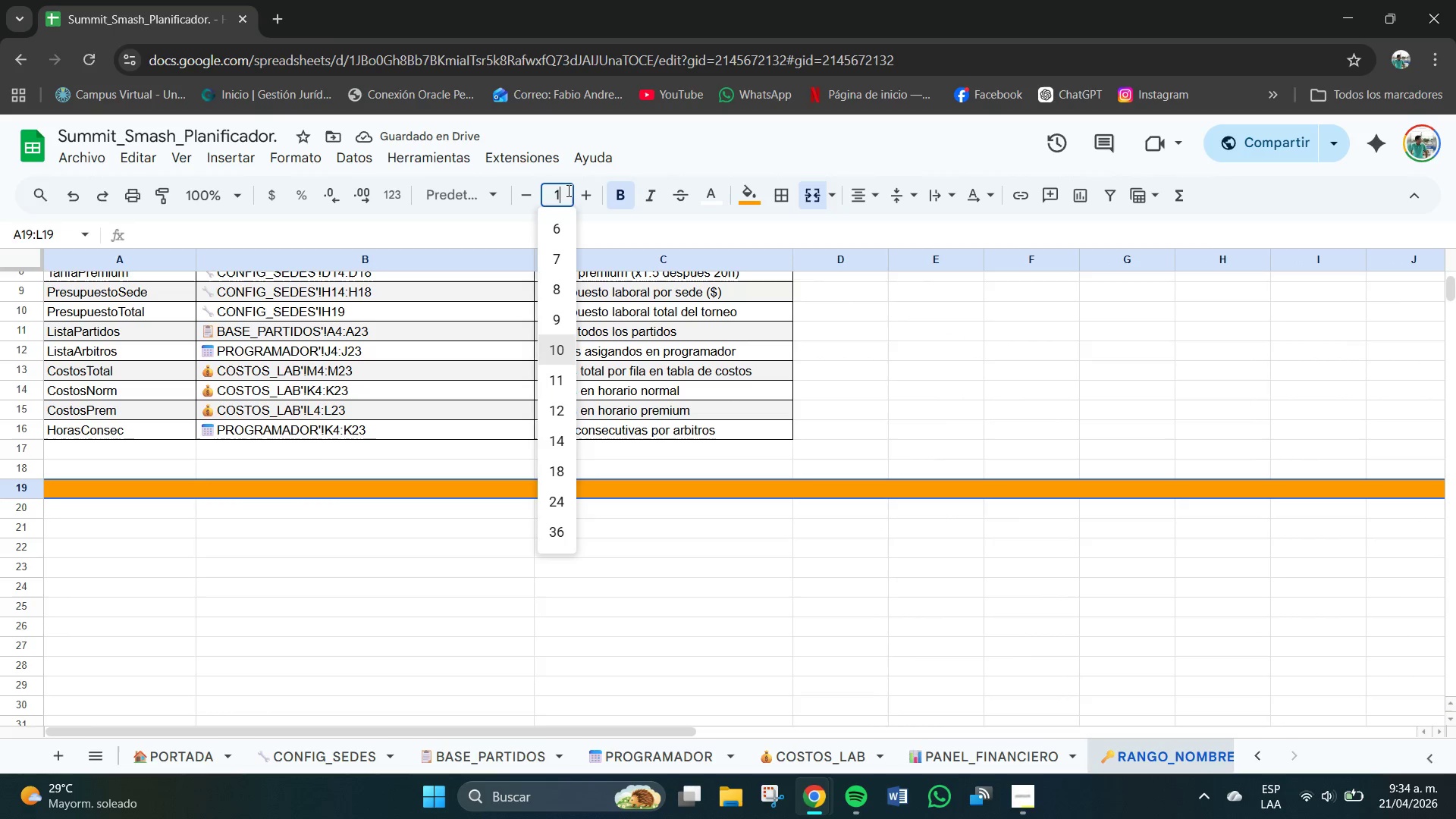 
key(Backspace)
 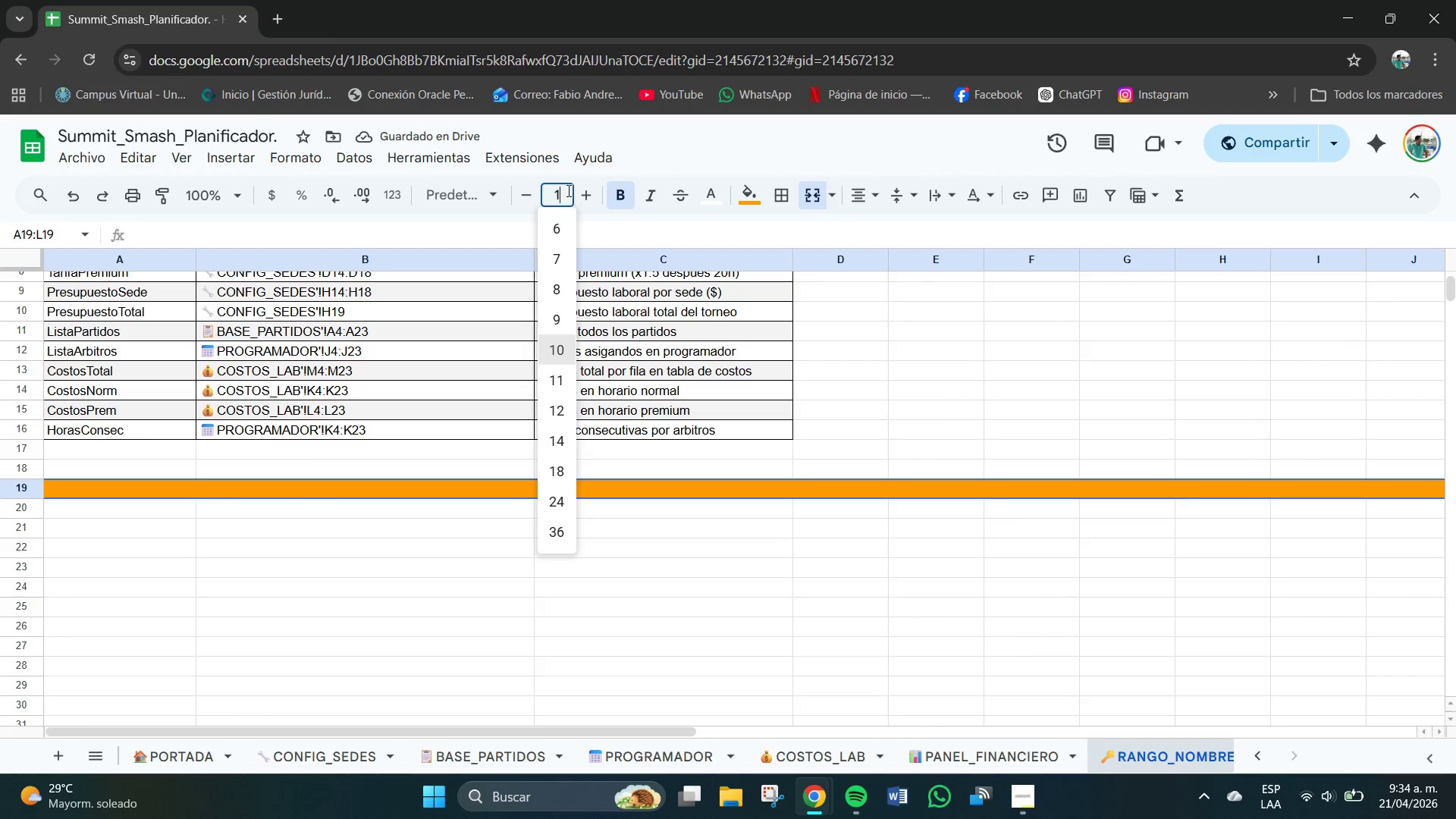 
key(Backspace)
 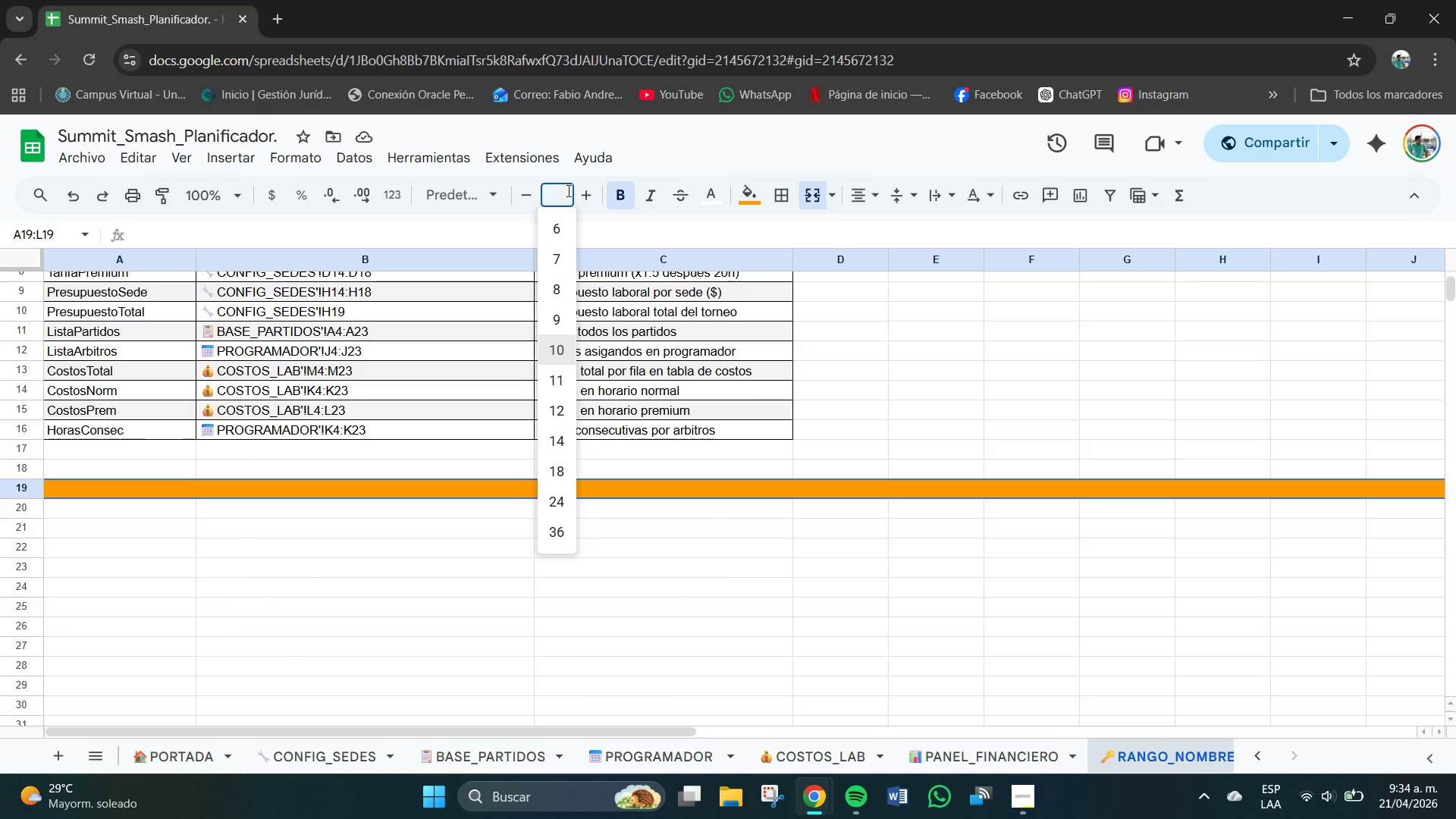 
key(Numpad1)
 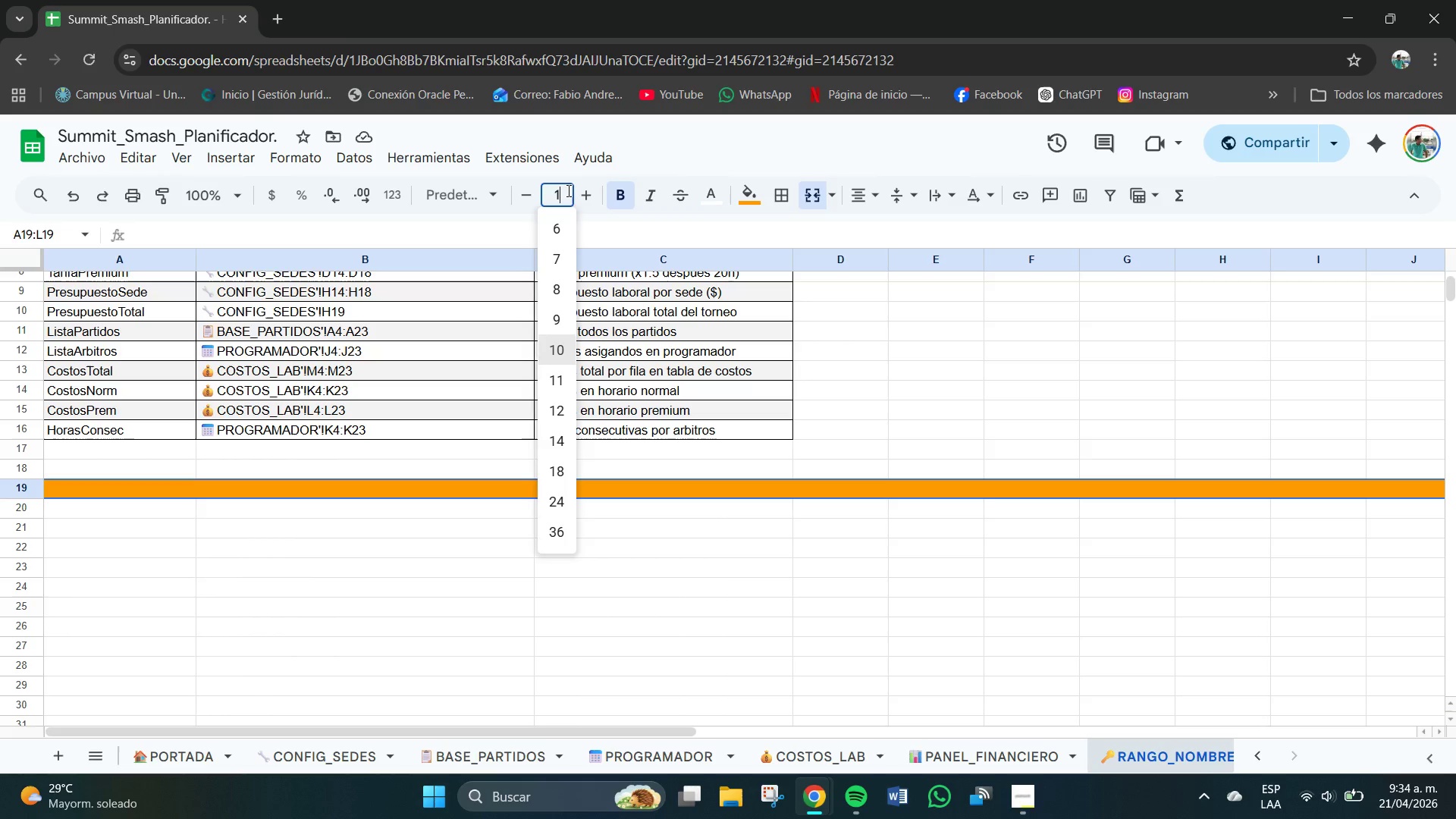 
key(Numpad1)
 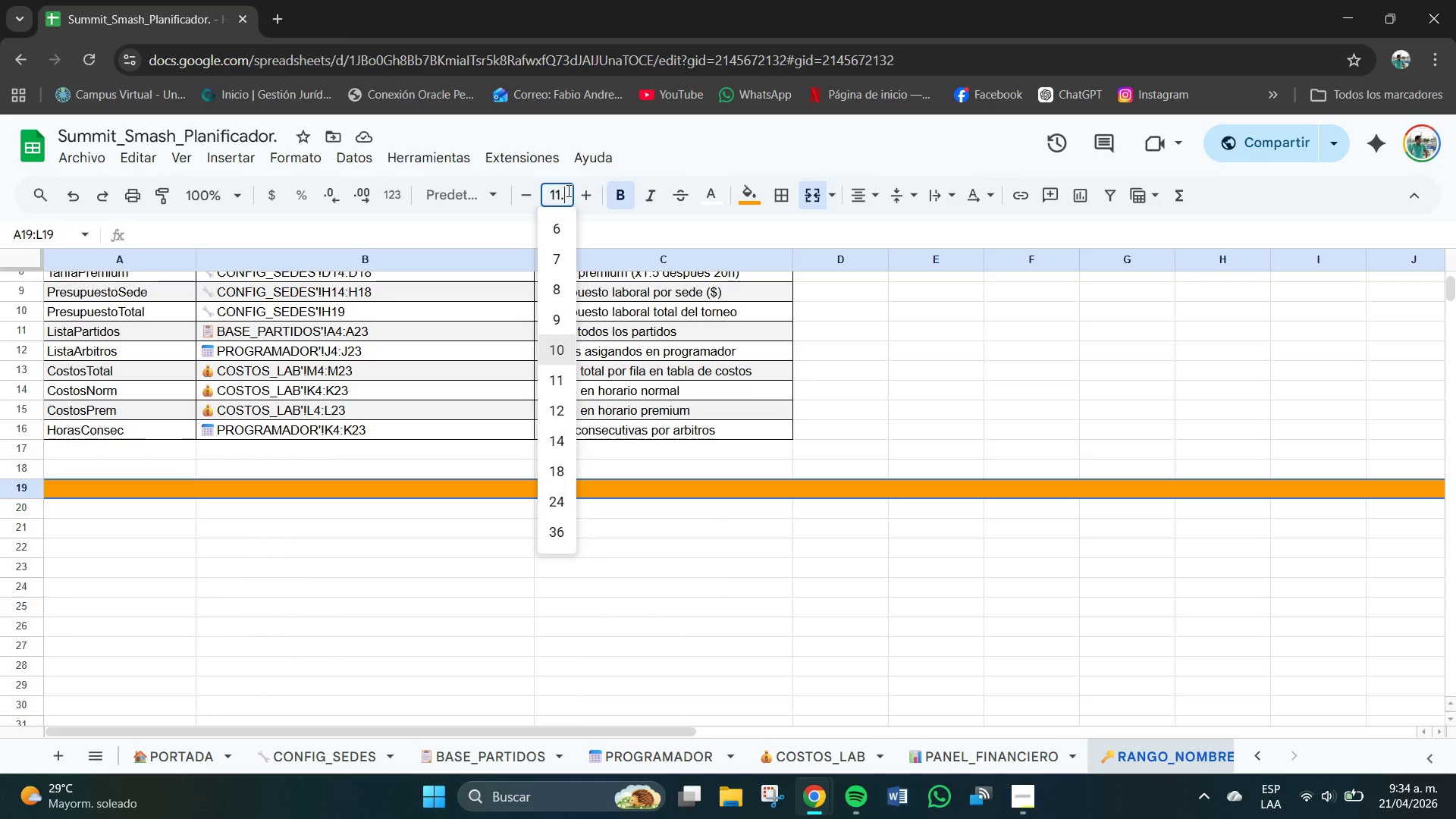 
key(NumpadDecimal)
 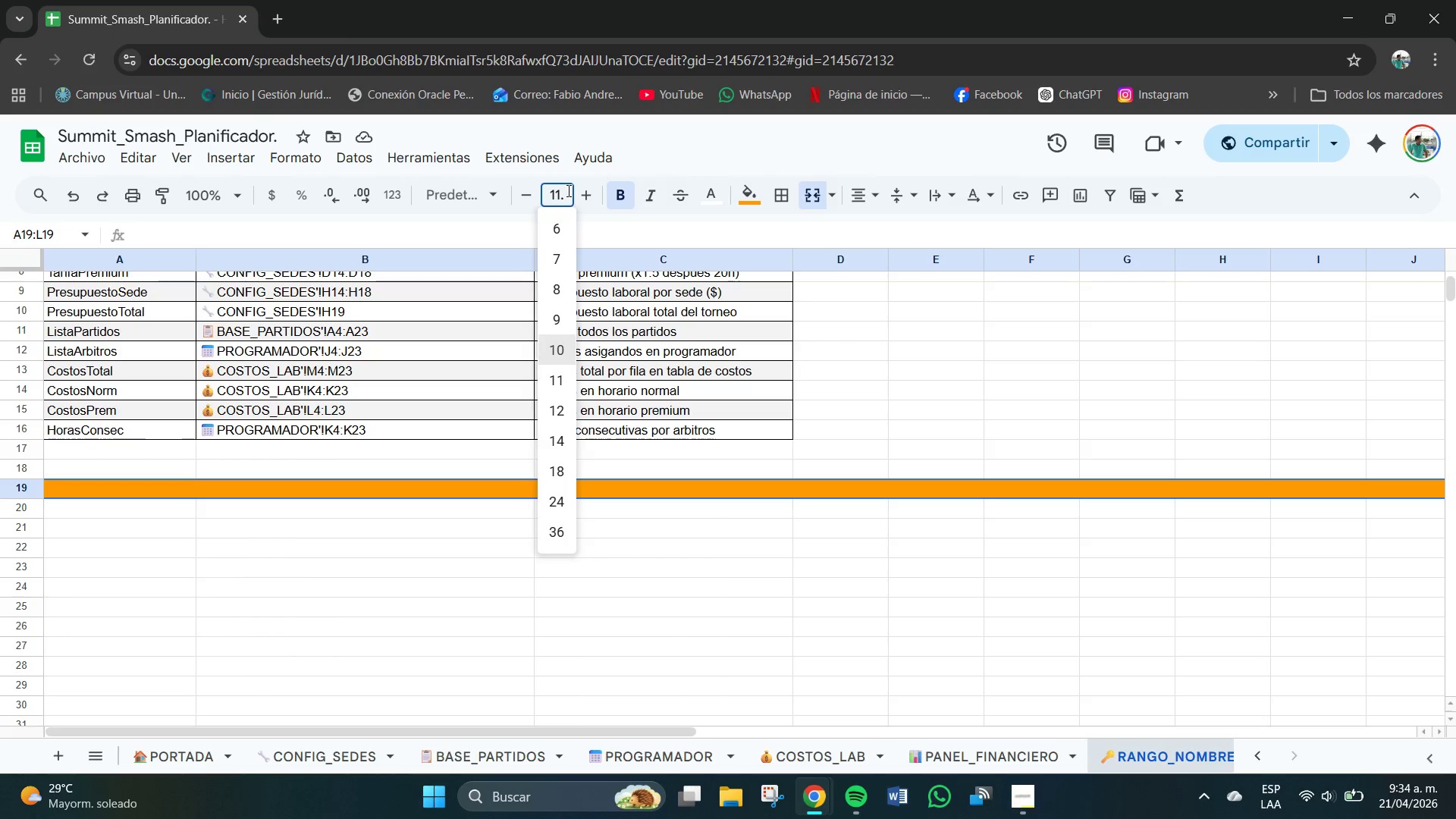 
key(Backspace)
 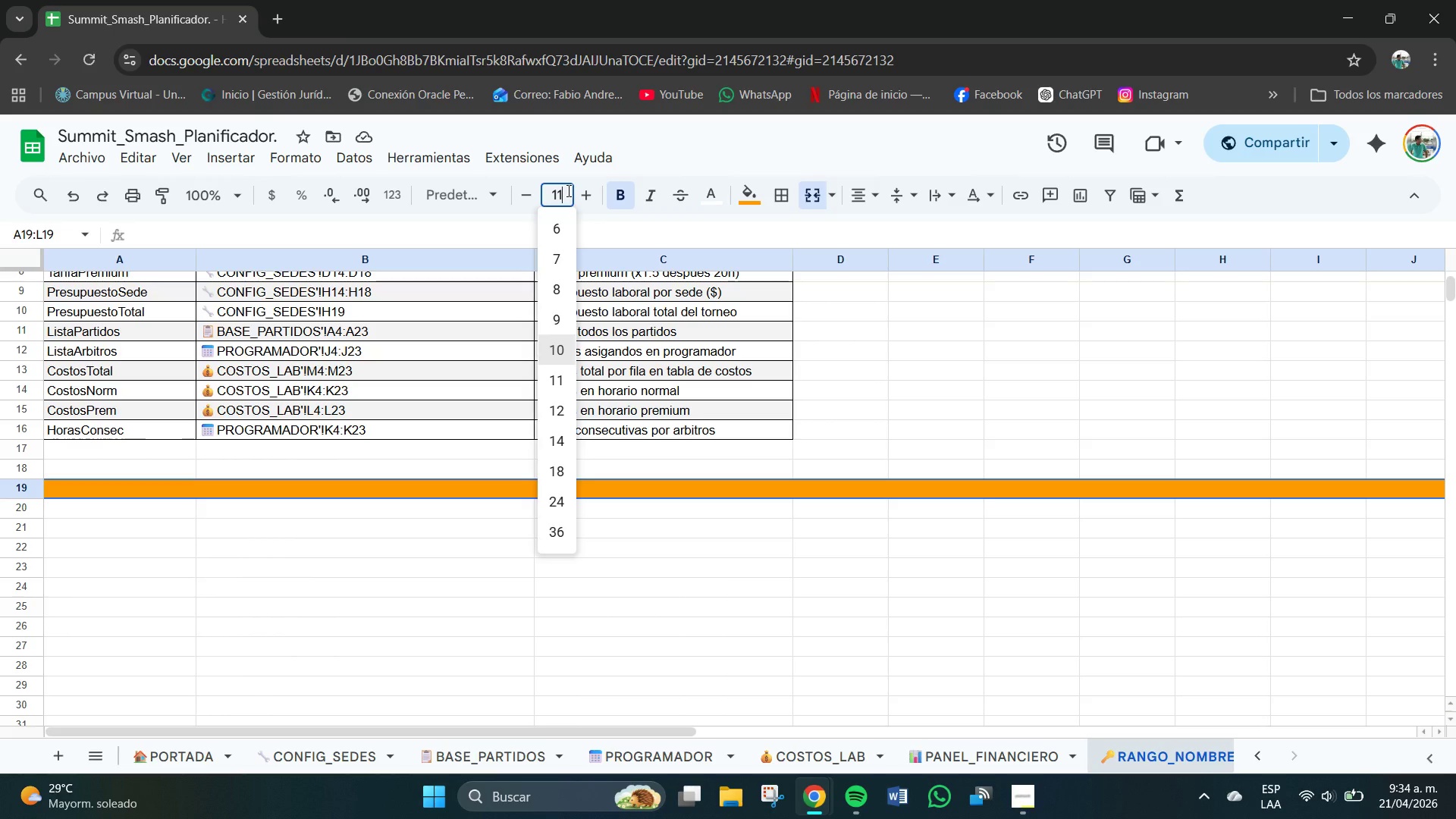 
key(NumpadEnter)
 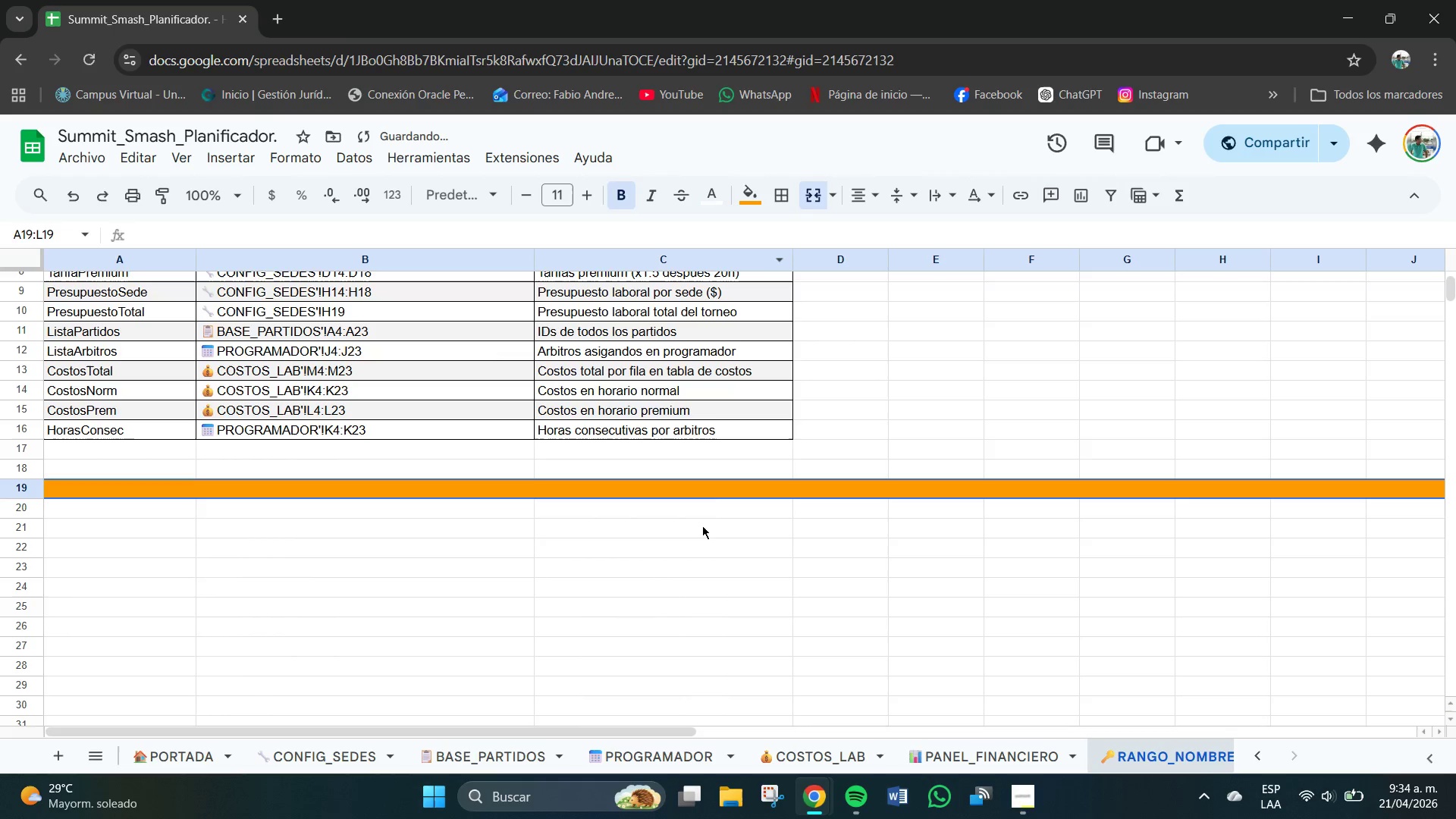 
double_click([714, 486])
 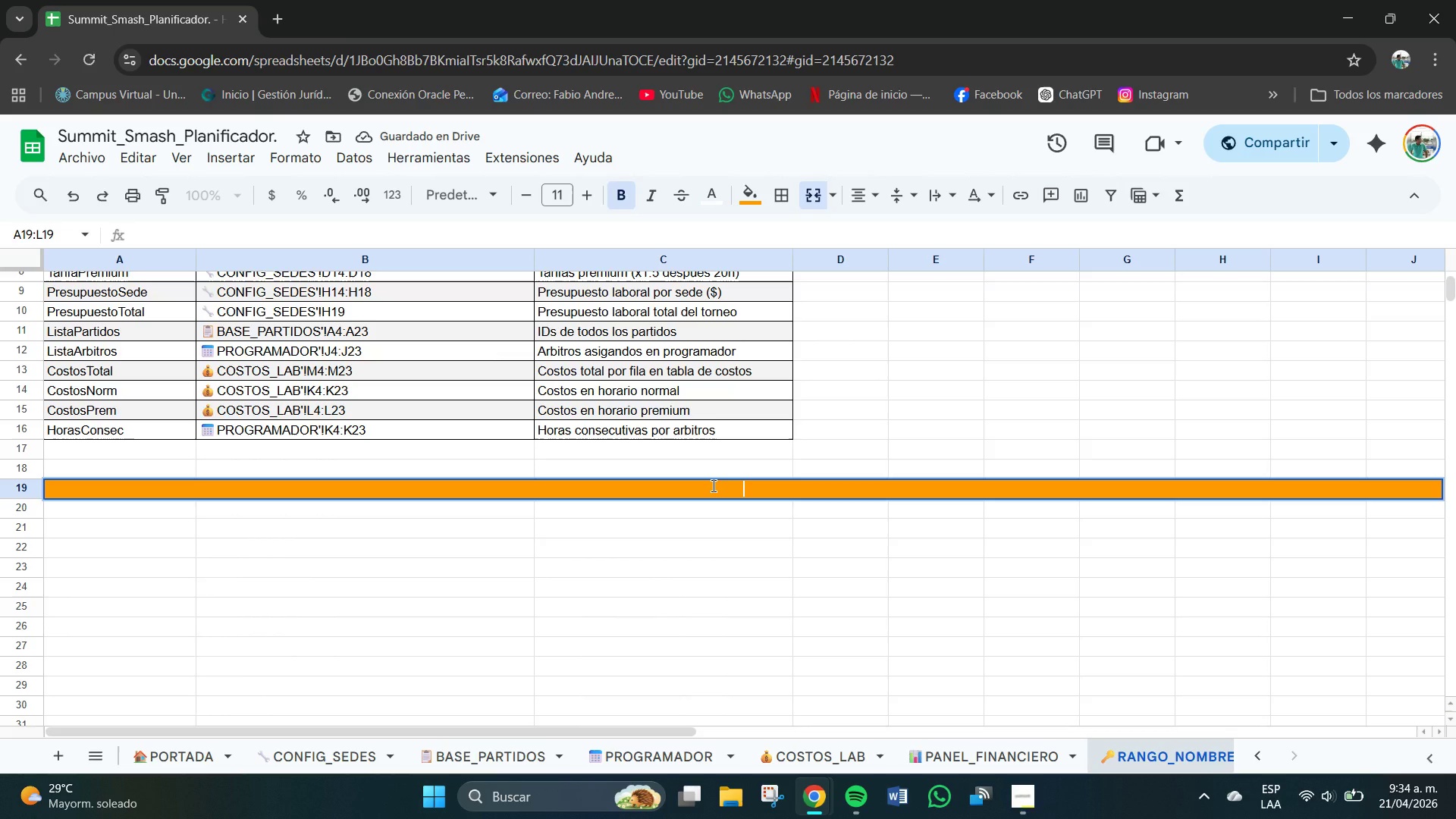 
key(Meta+MetaLeft)
 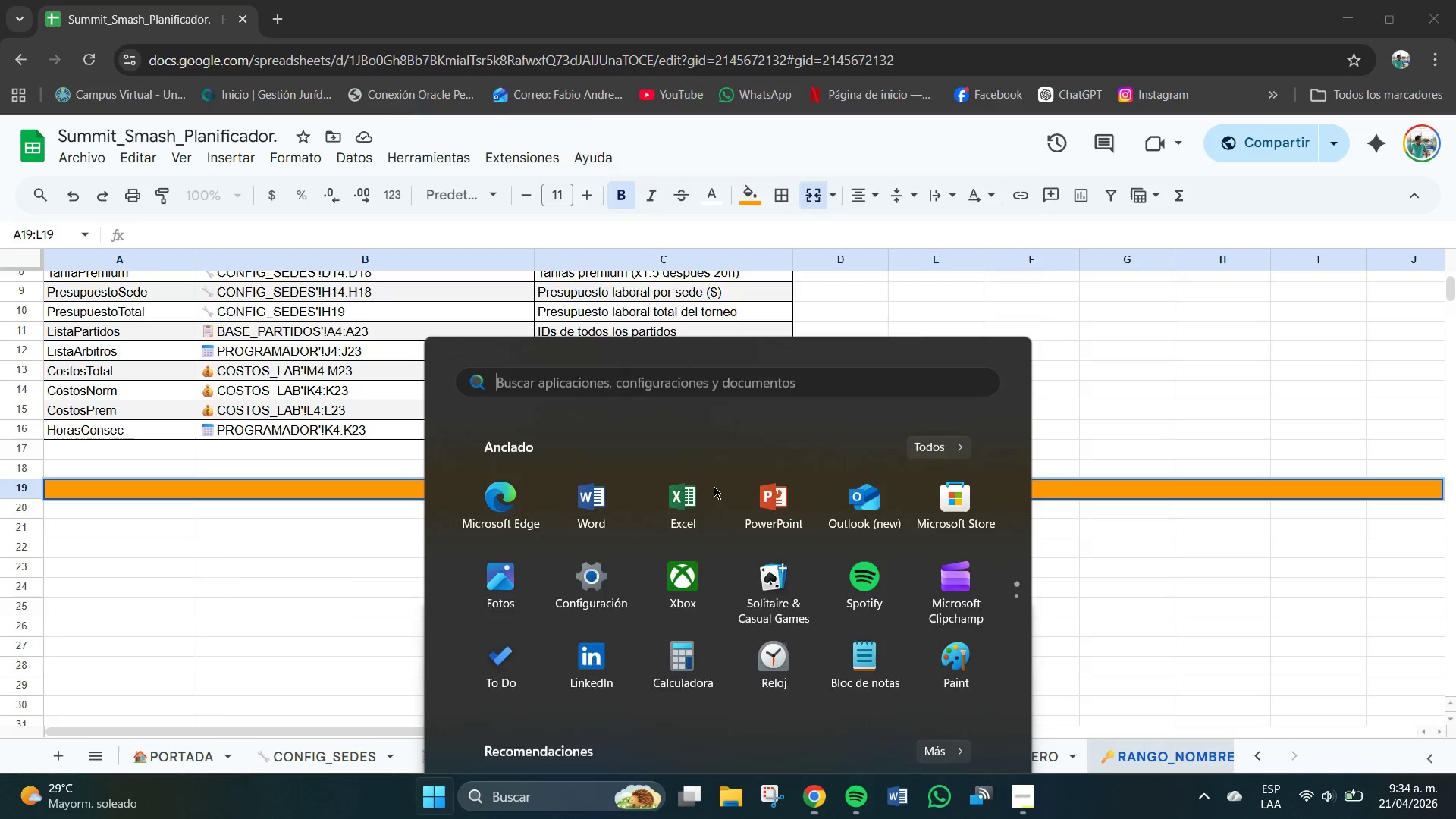 
key(Meta+V)
 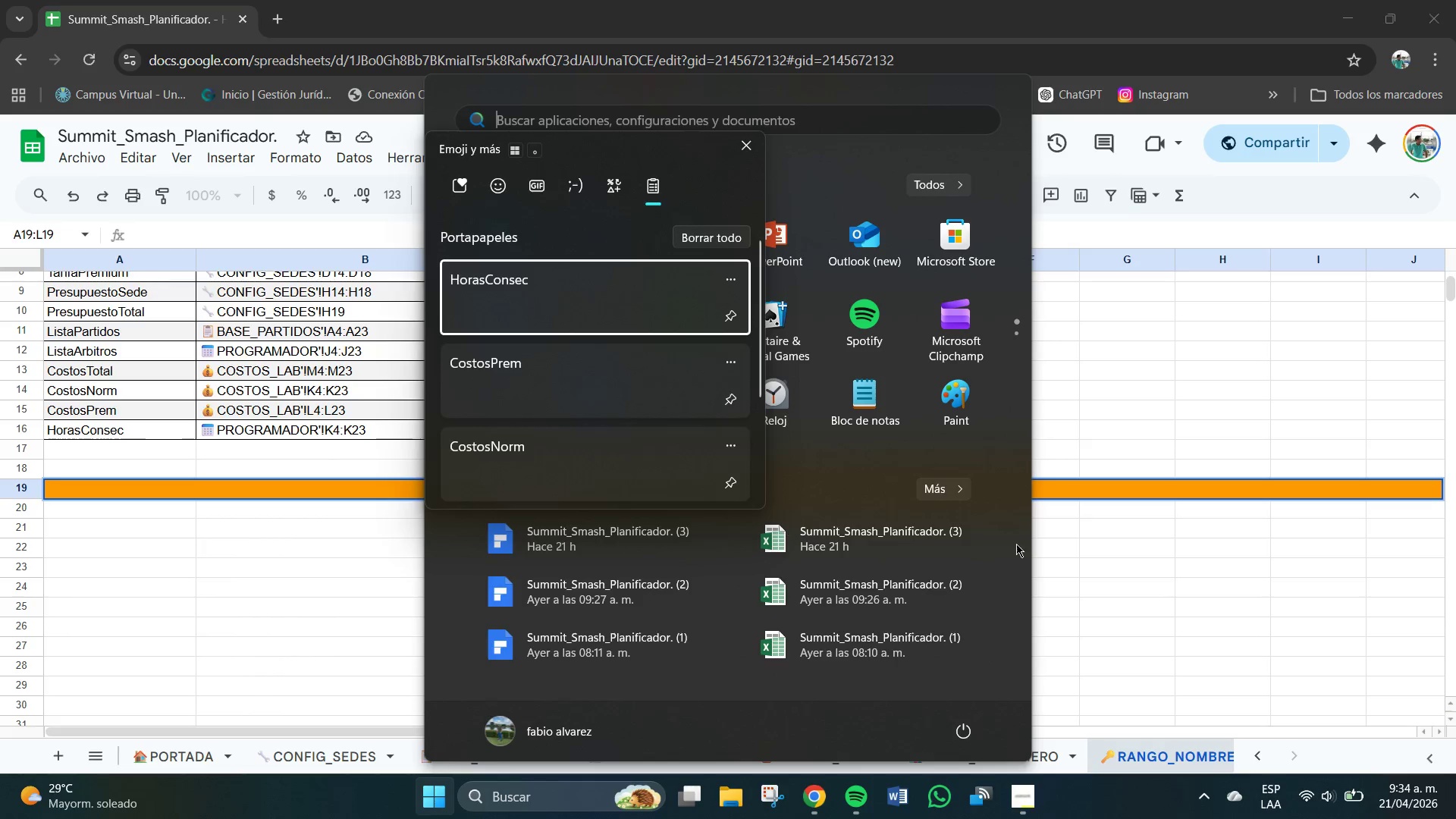 
left_click([1166, 557])
 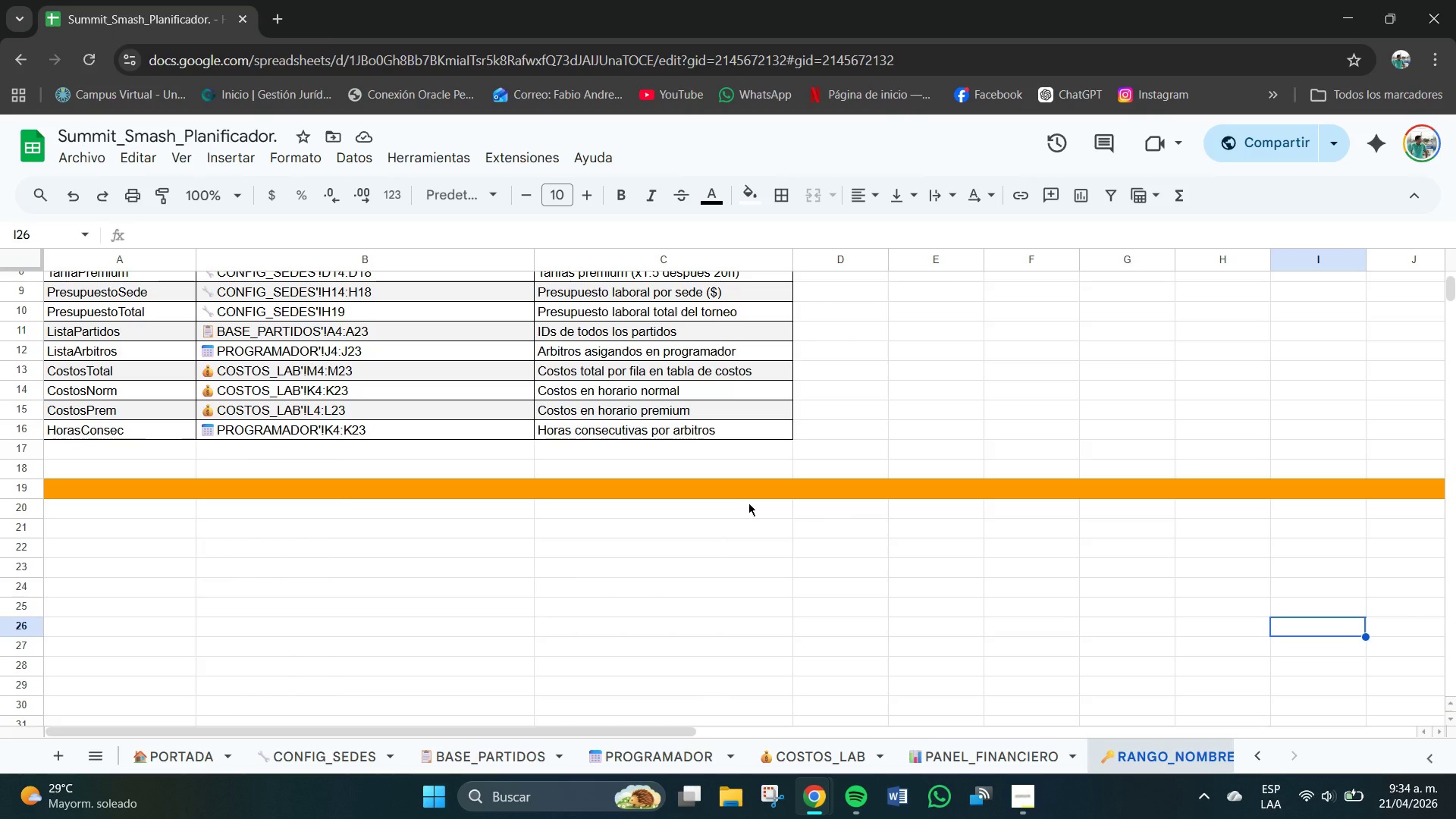 
double_click([701, 488])
 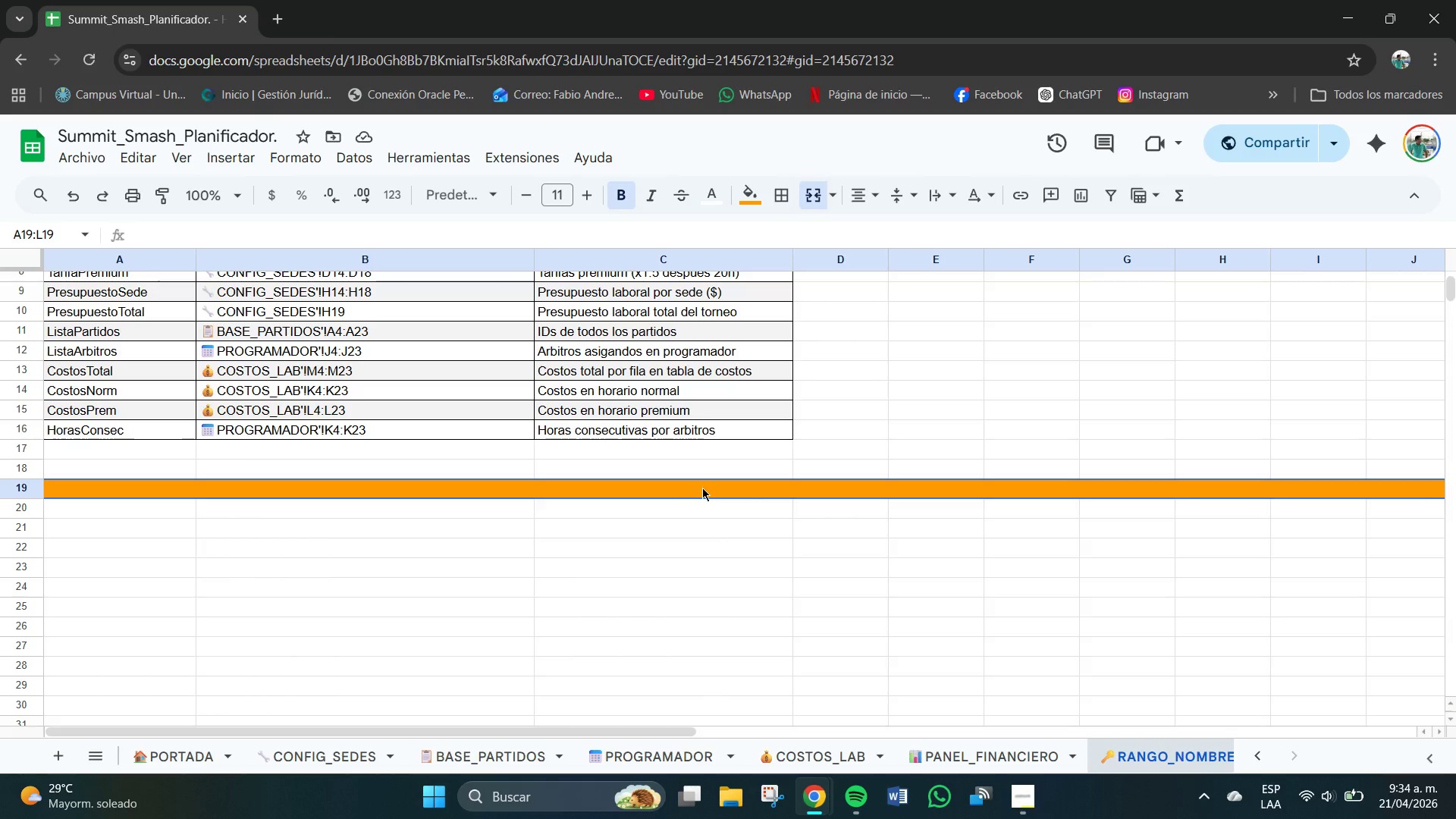 
triple_click([702, 488])
 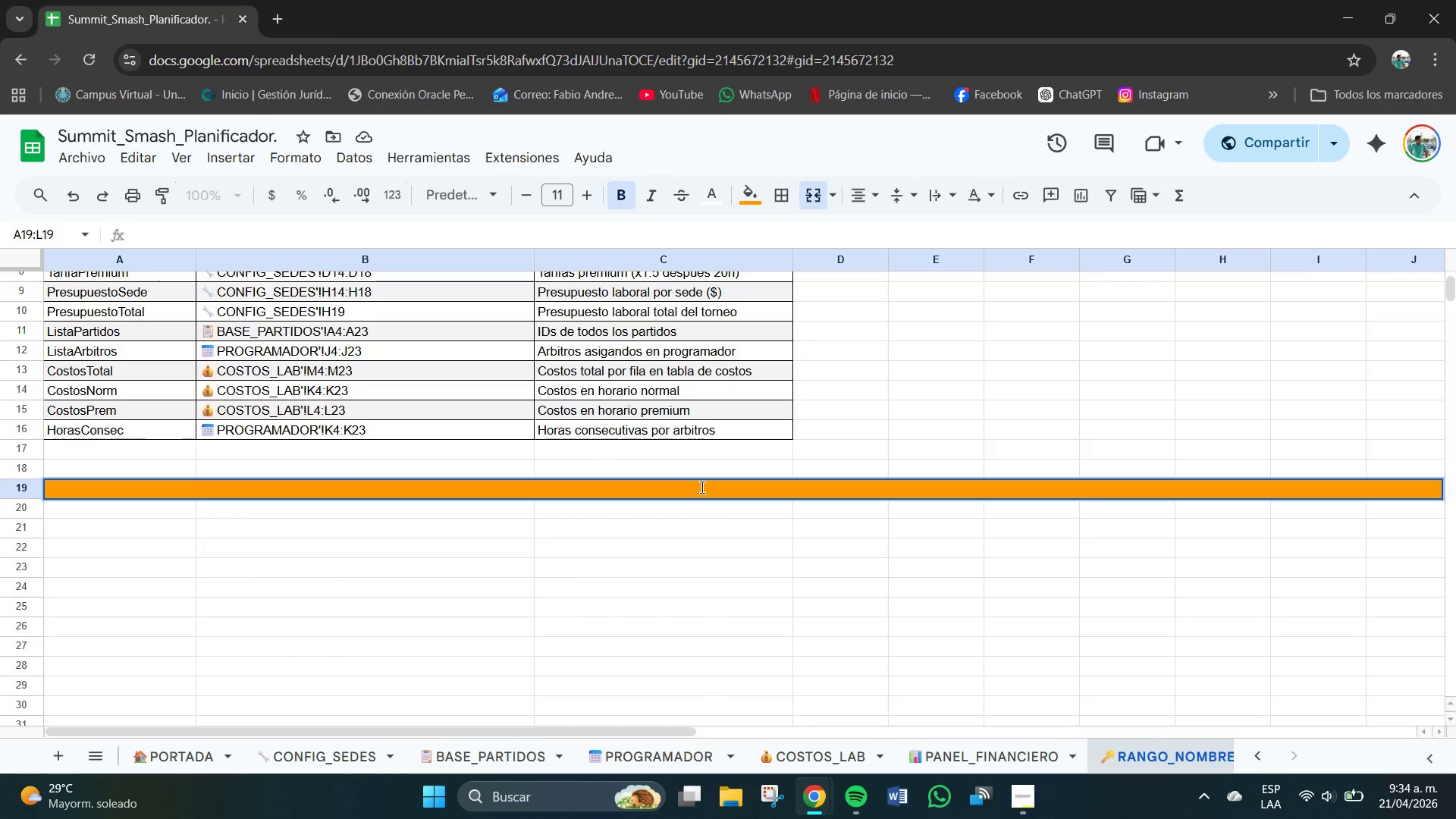 
triple_click([702, 488])
 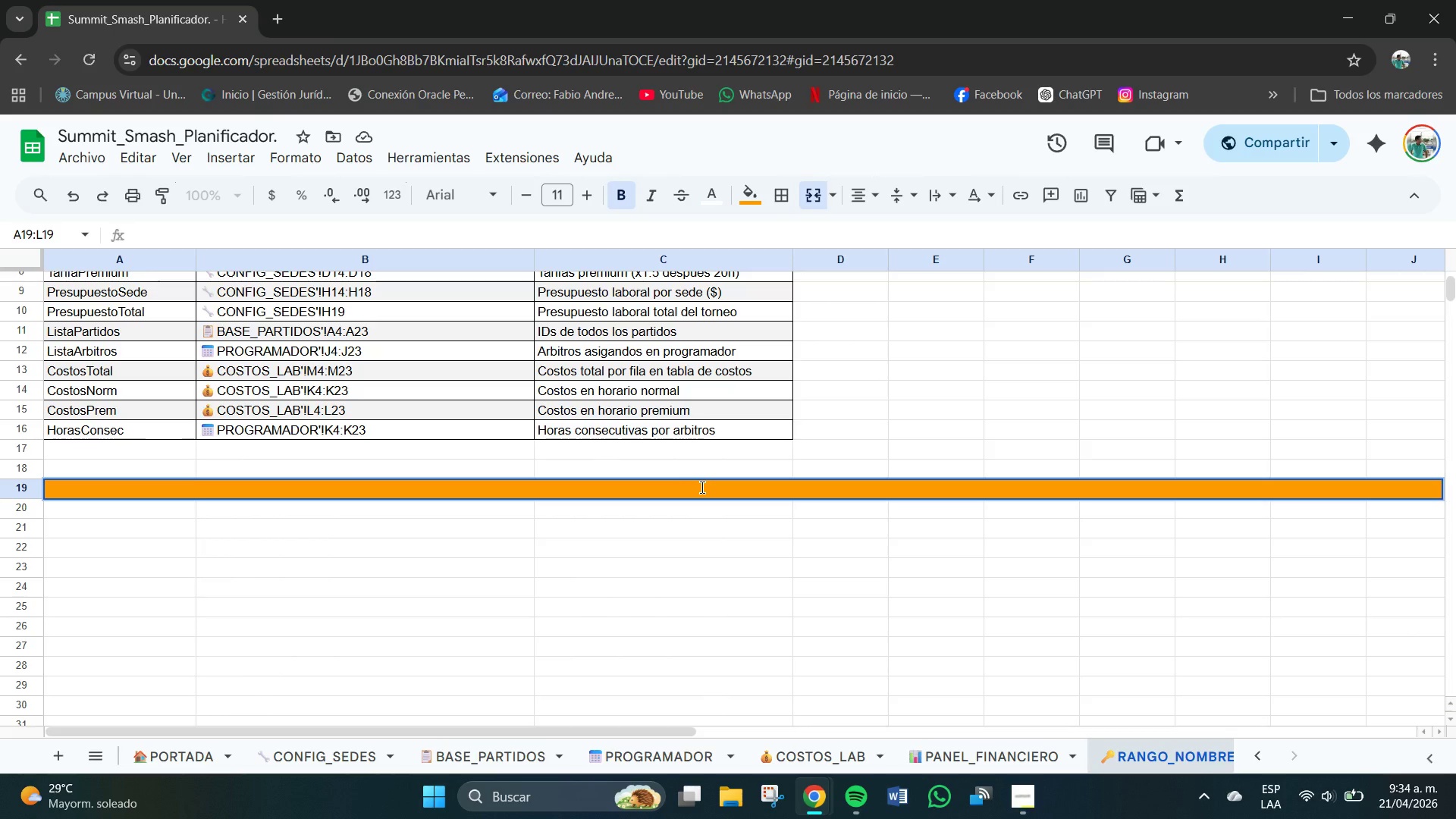 
key(Meta+V)
 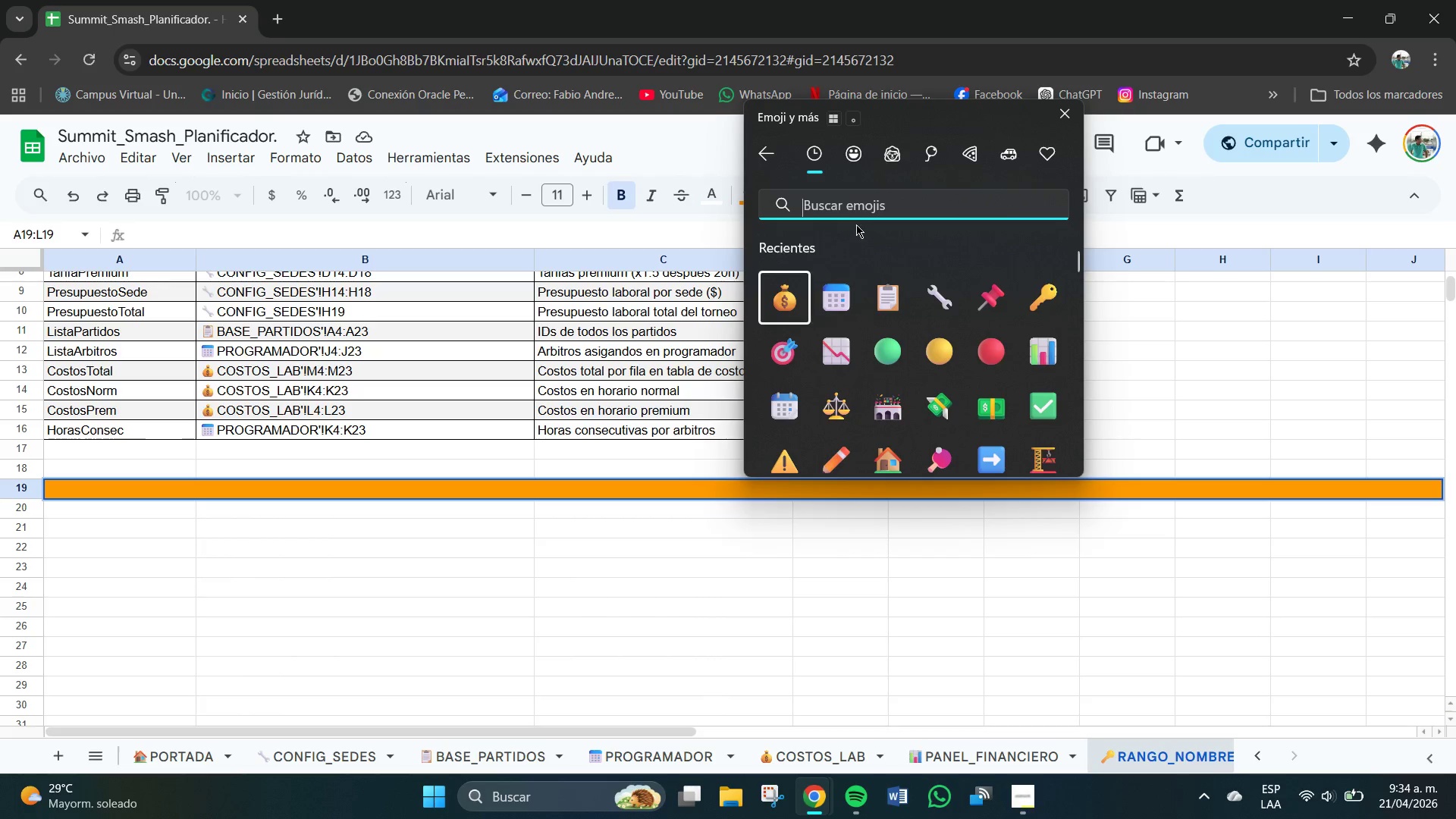 
left_click([861, 206])
 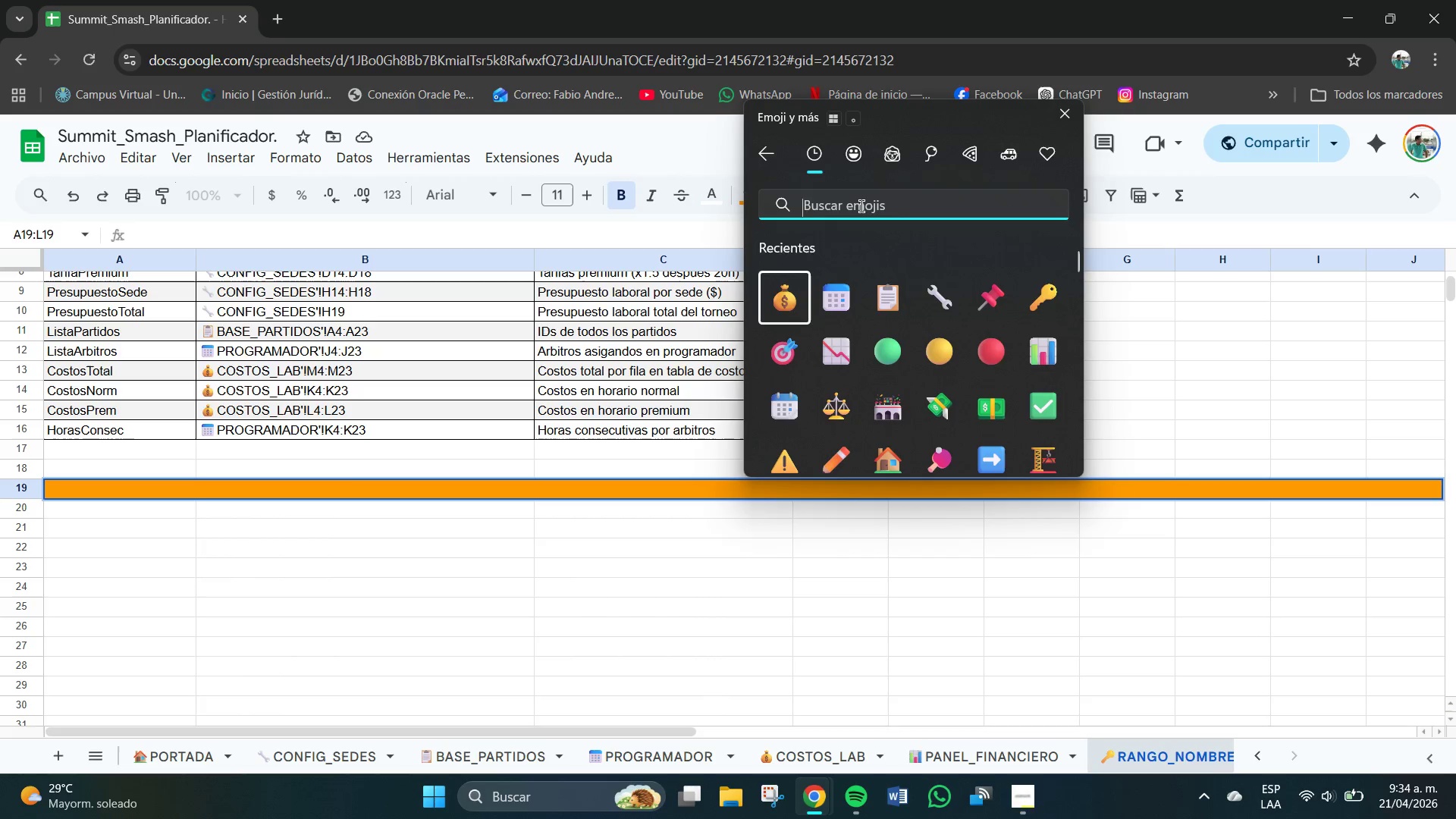 
type(rg)
key(Backspace)
type(egla)
 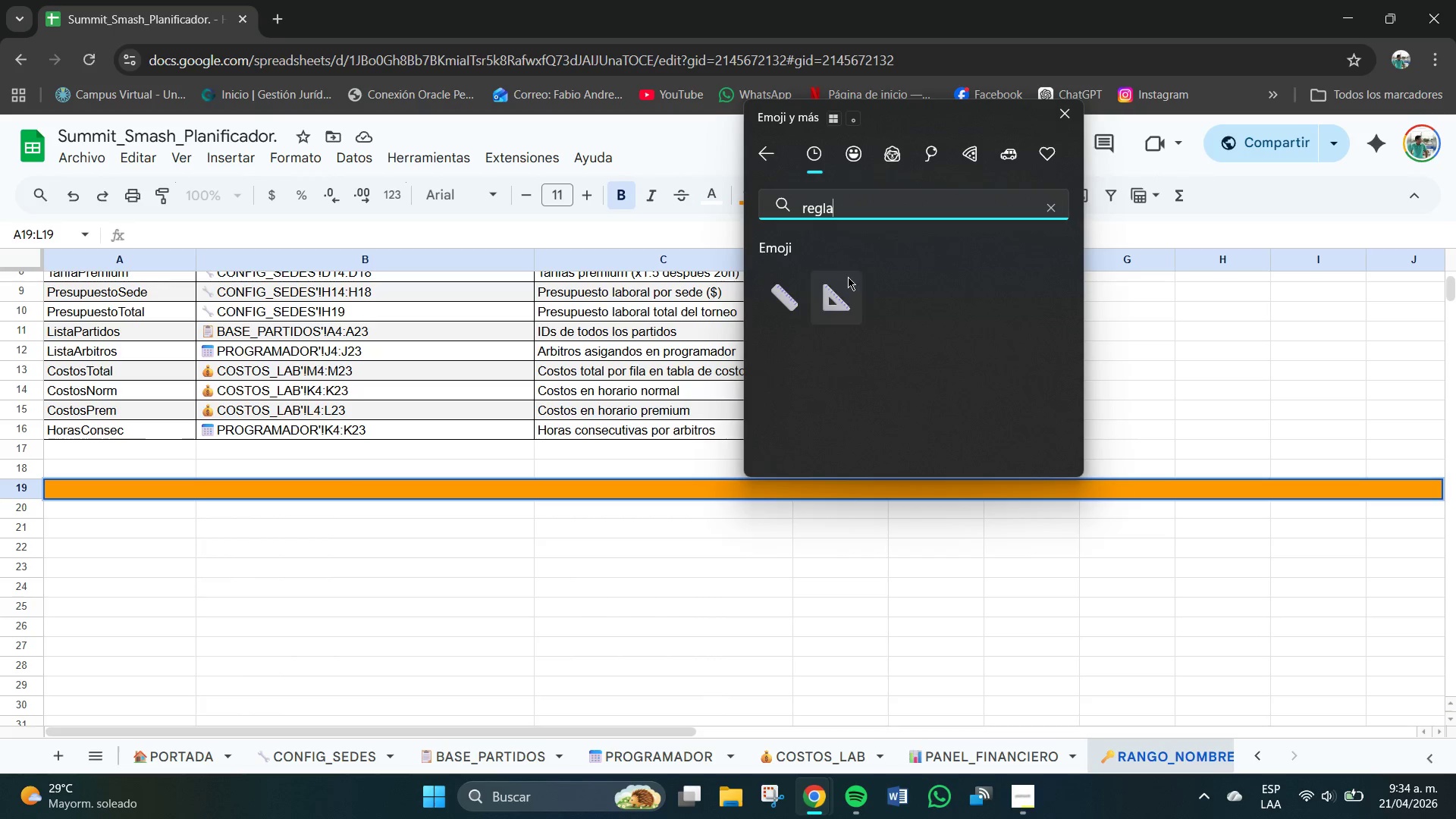 
left_click([836, 298])
 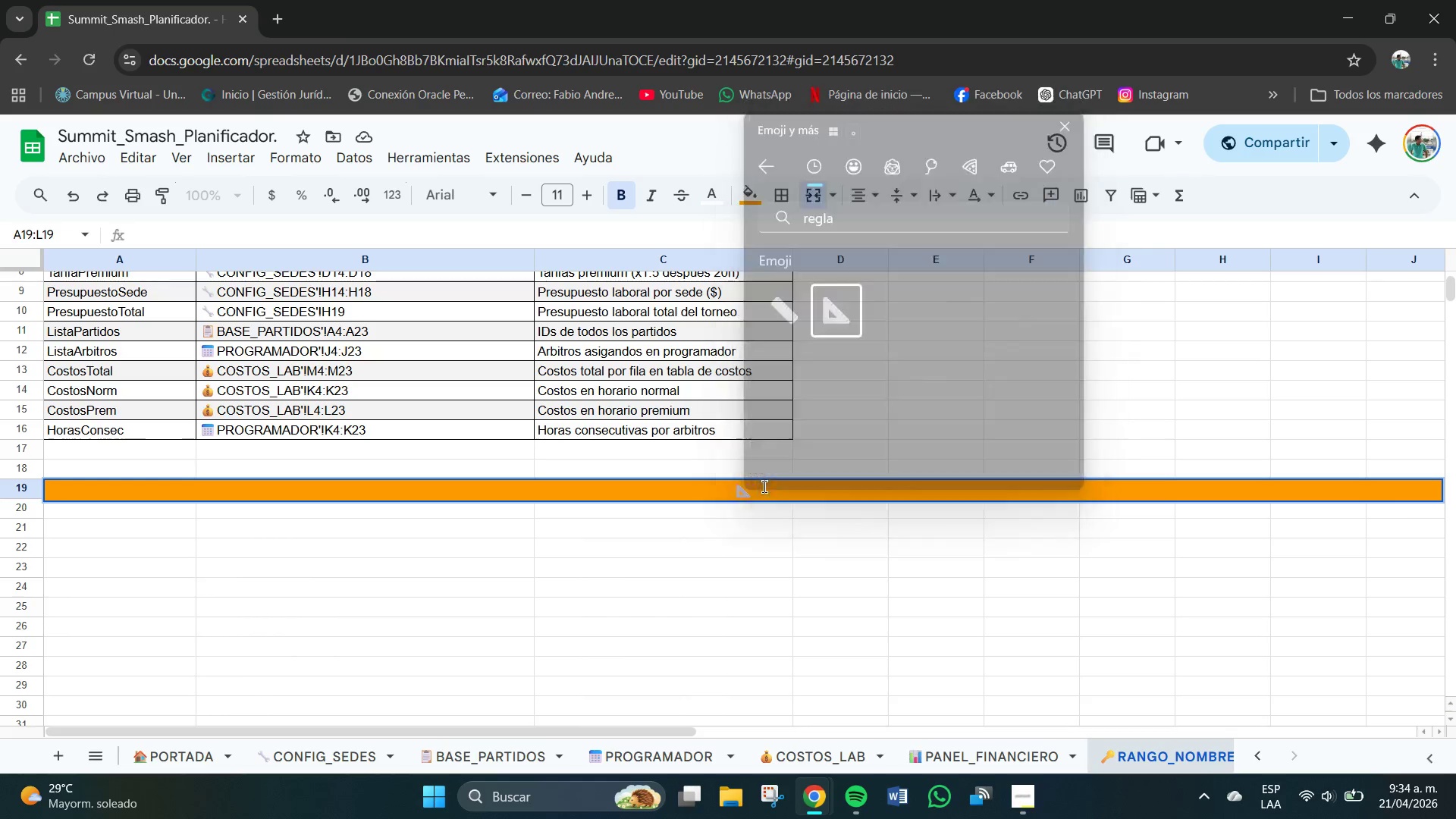 
double_click([764, 494])
 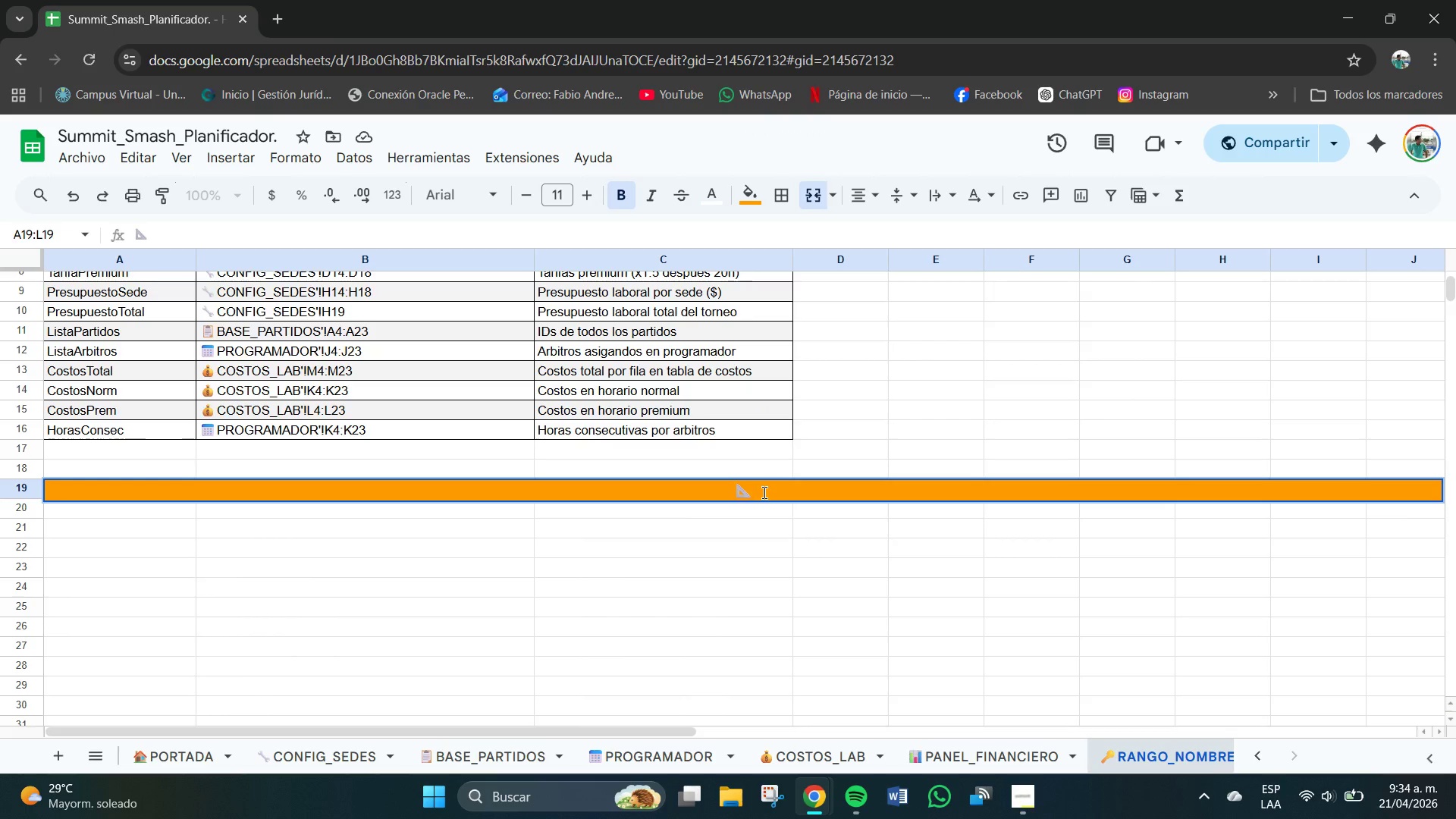 
wait(7.48)
 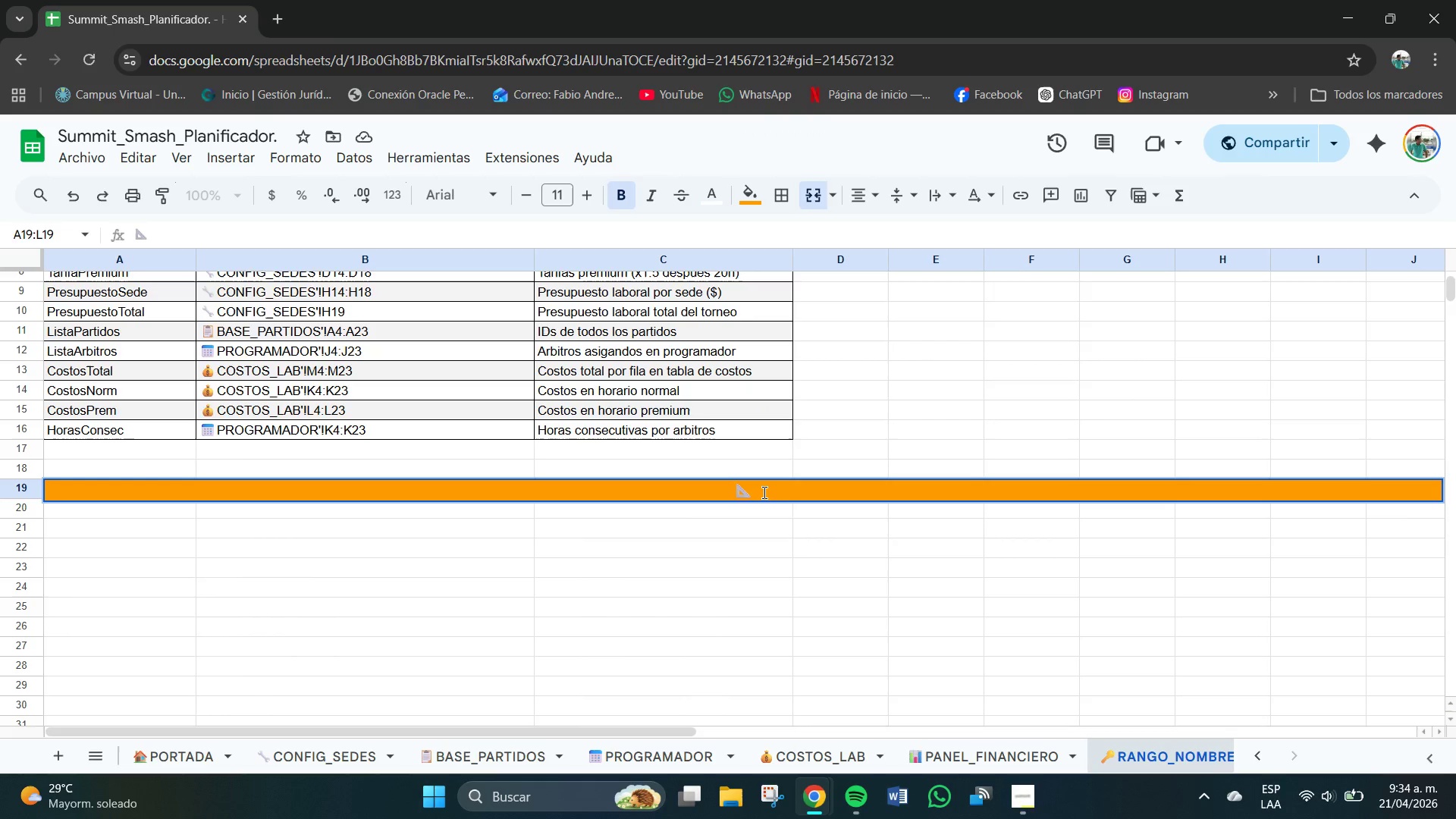 
type(GUIA DE FORMULAS CLAVE --- PASOMA)
key(Backspace)
key(Backspace)
type( A PASO )
 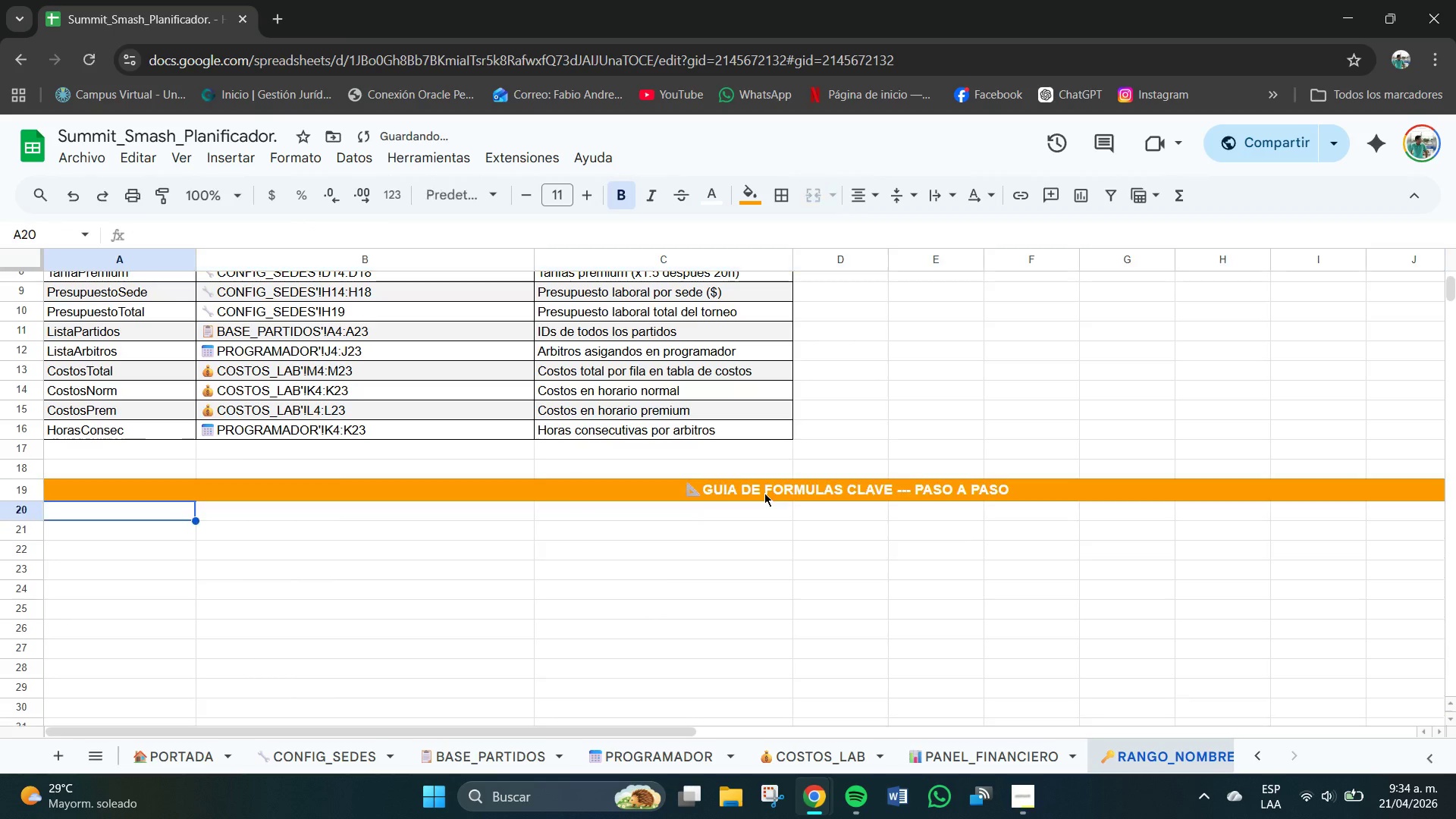 
key(Enter)
 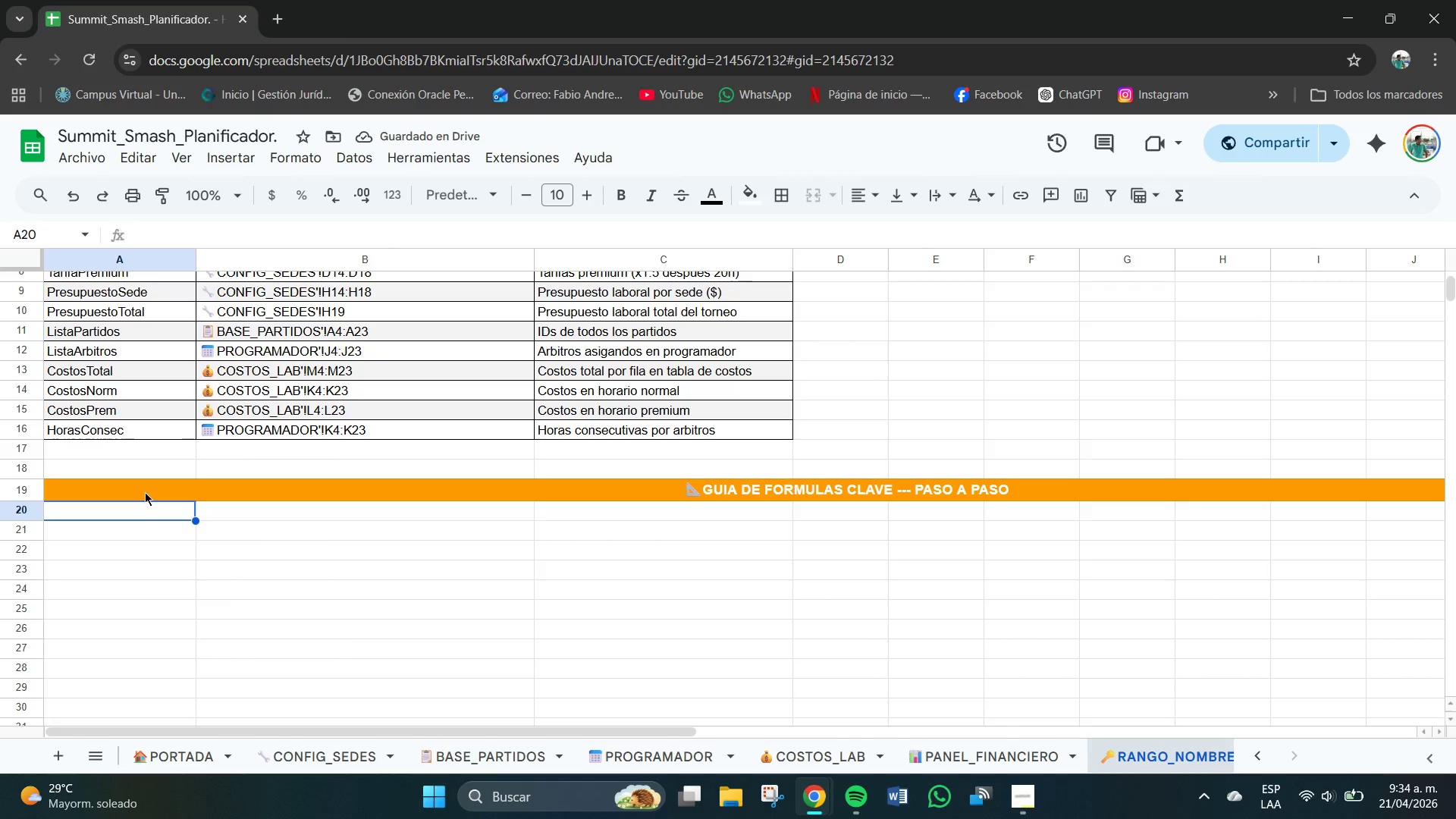 
left_click_drag(start_coordinate=[131, 515], to_coordinate=[871, 518])
 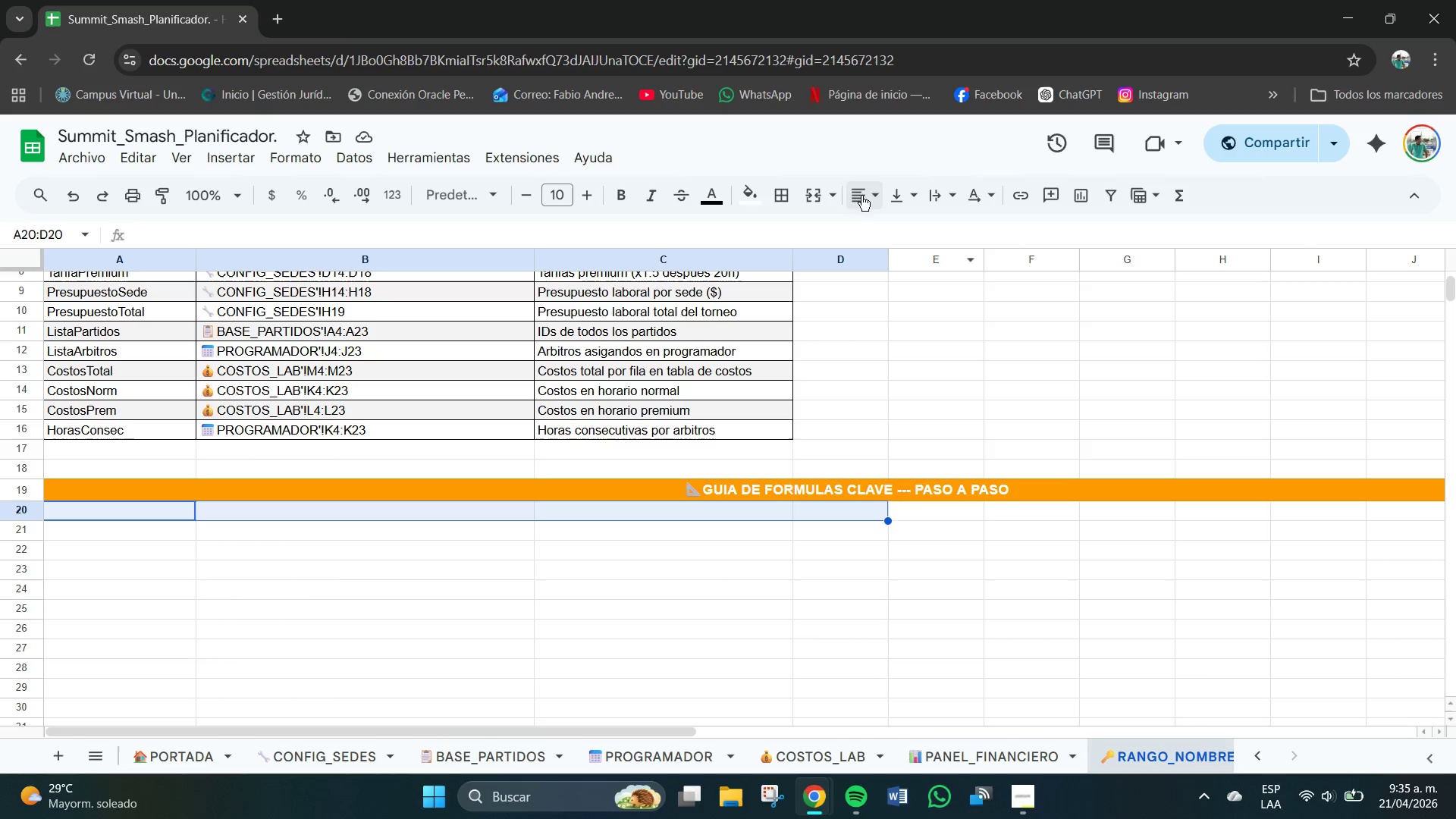 
mouse_move([807, 193])
 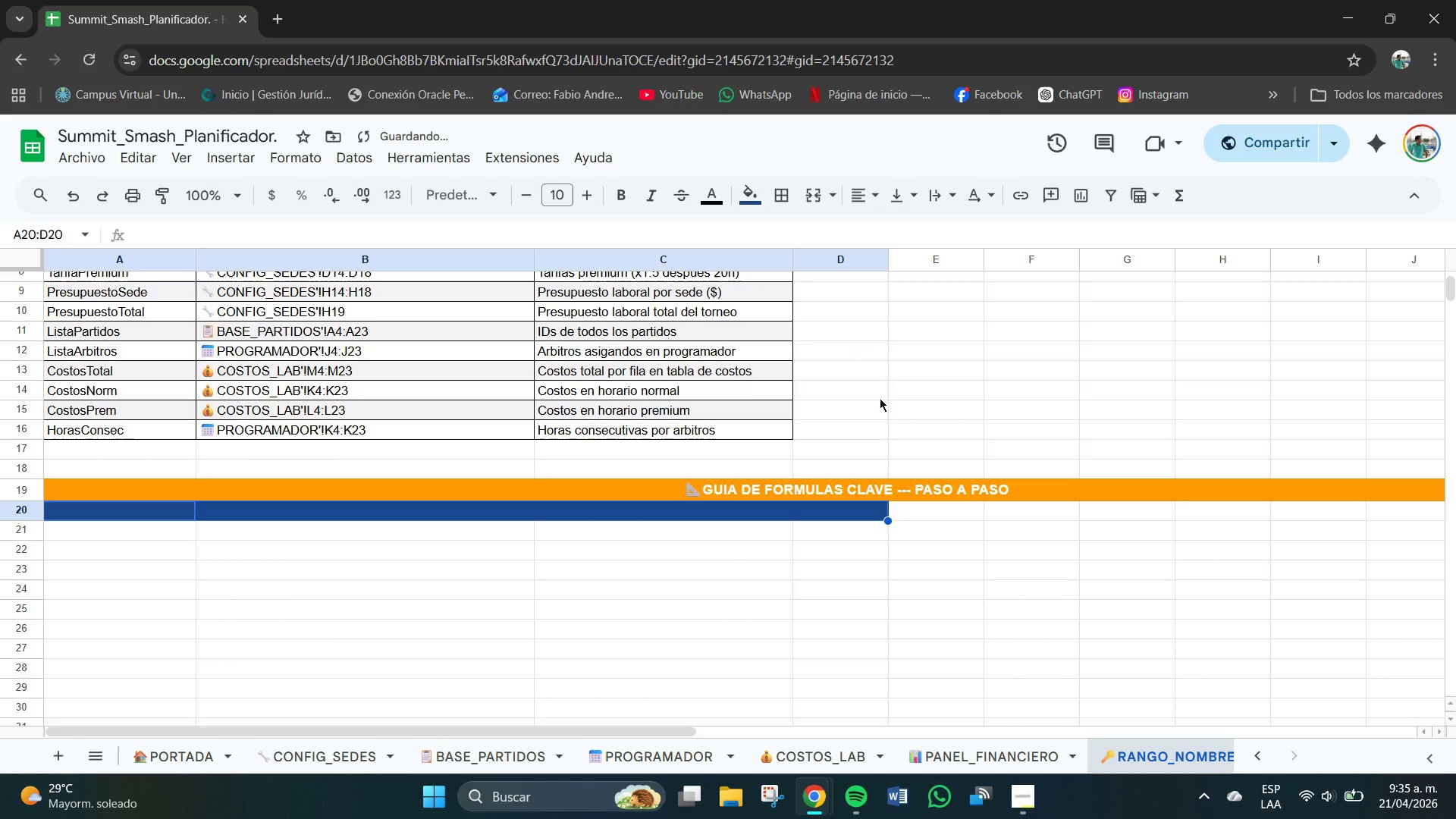 
left_click([891, 189])
 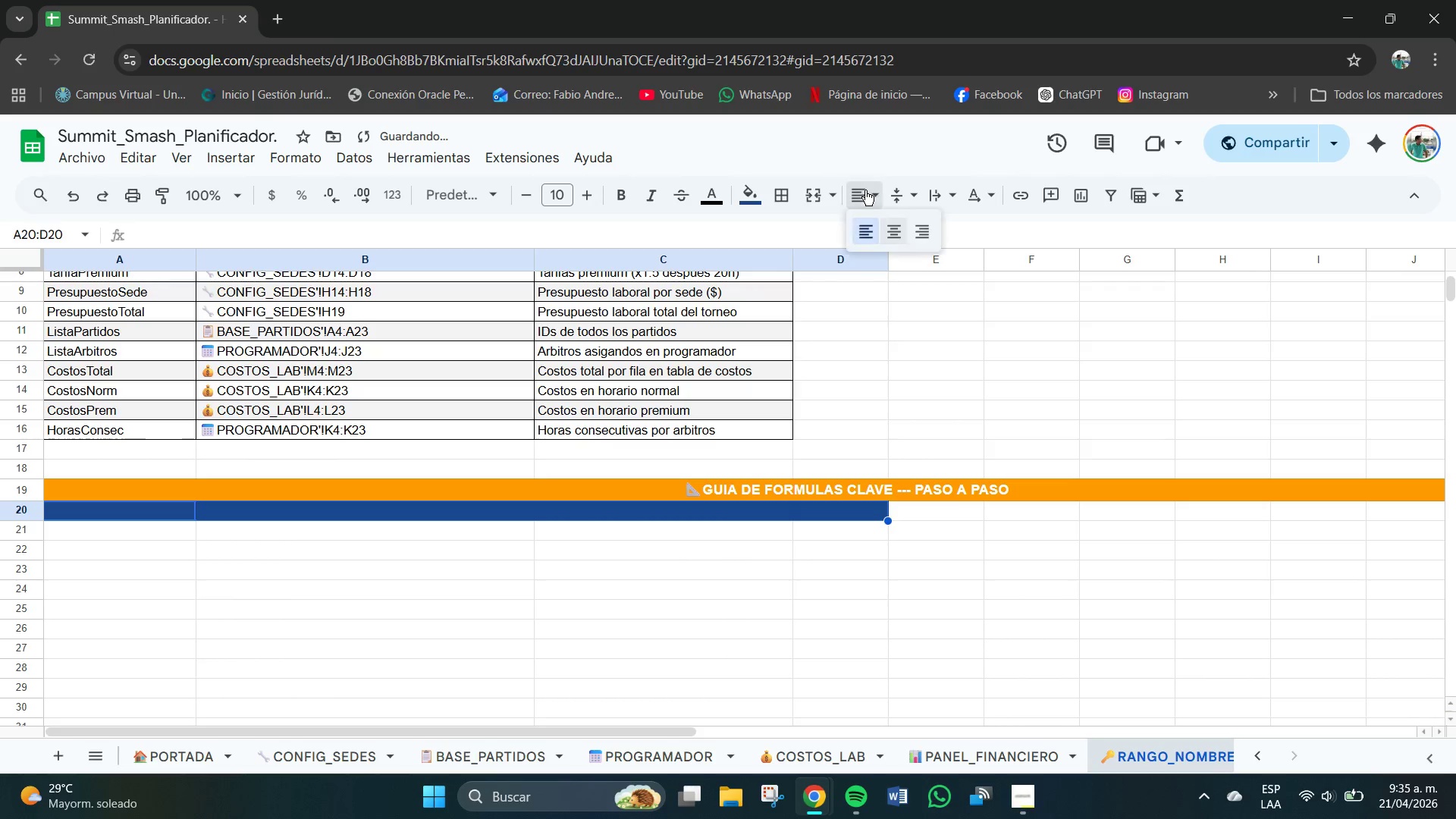 
left_click([898, 234])
 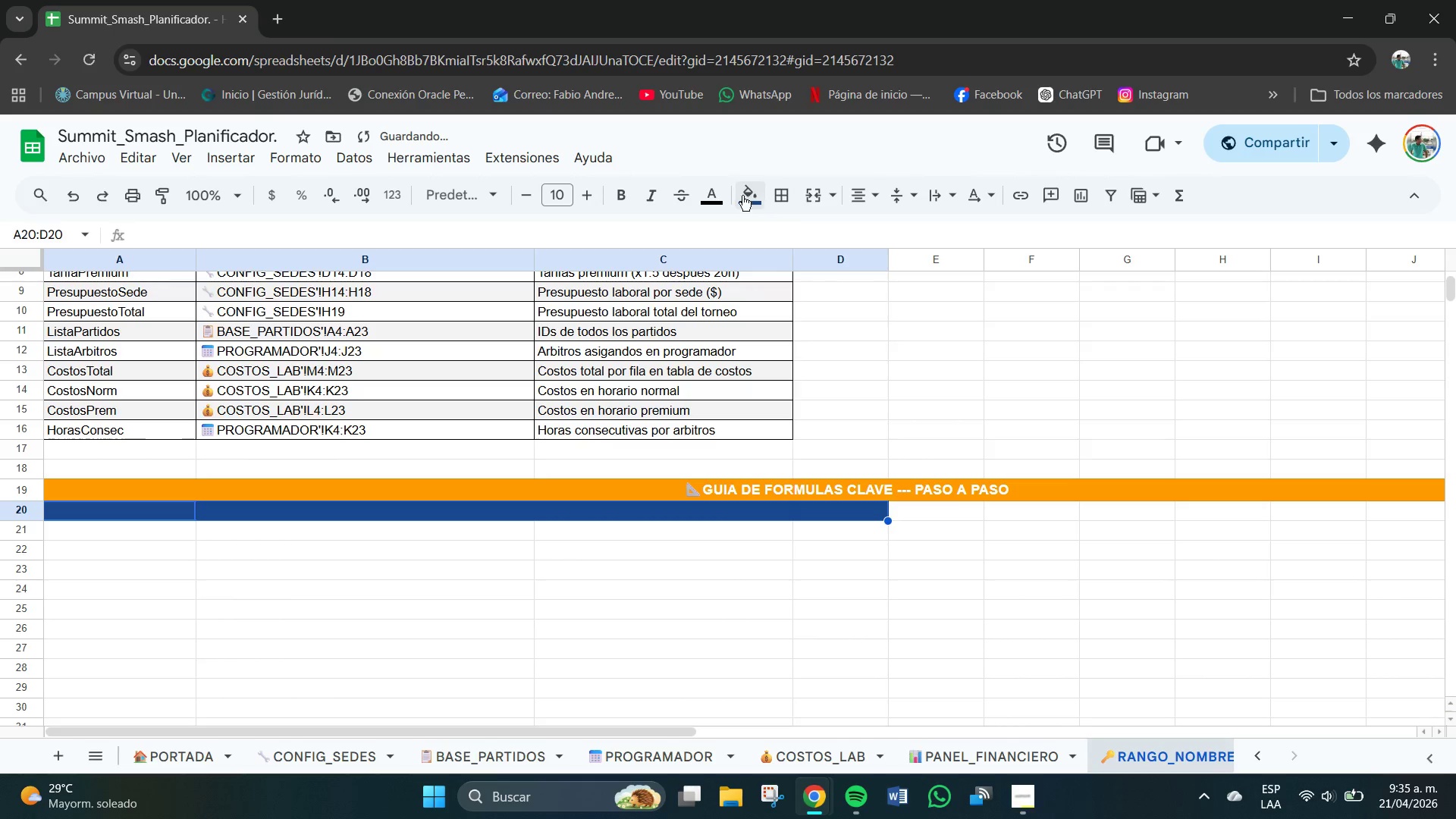 
left_click([722, 193])
 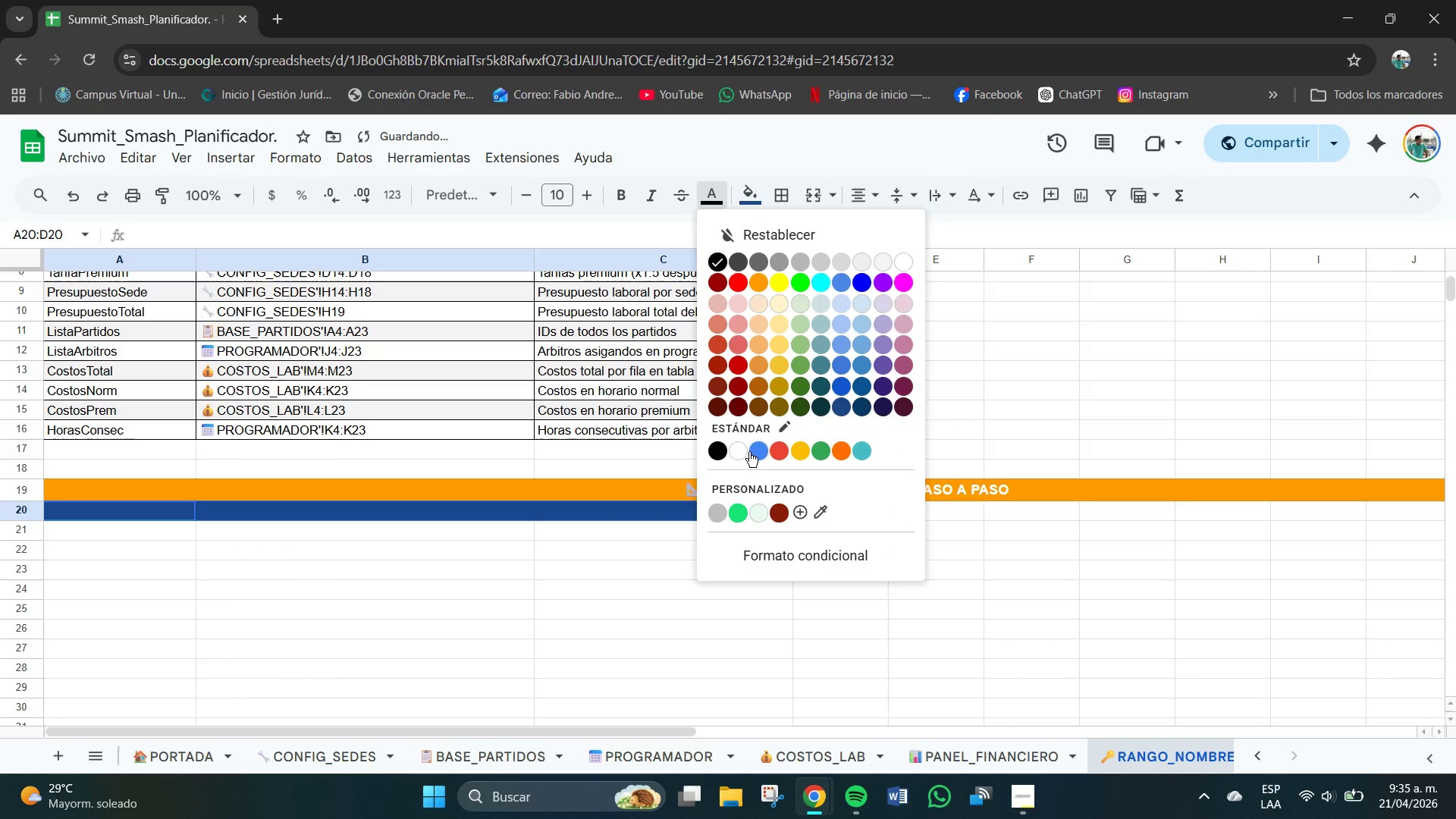 
left_click([734, 448])
 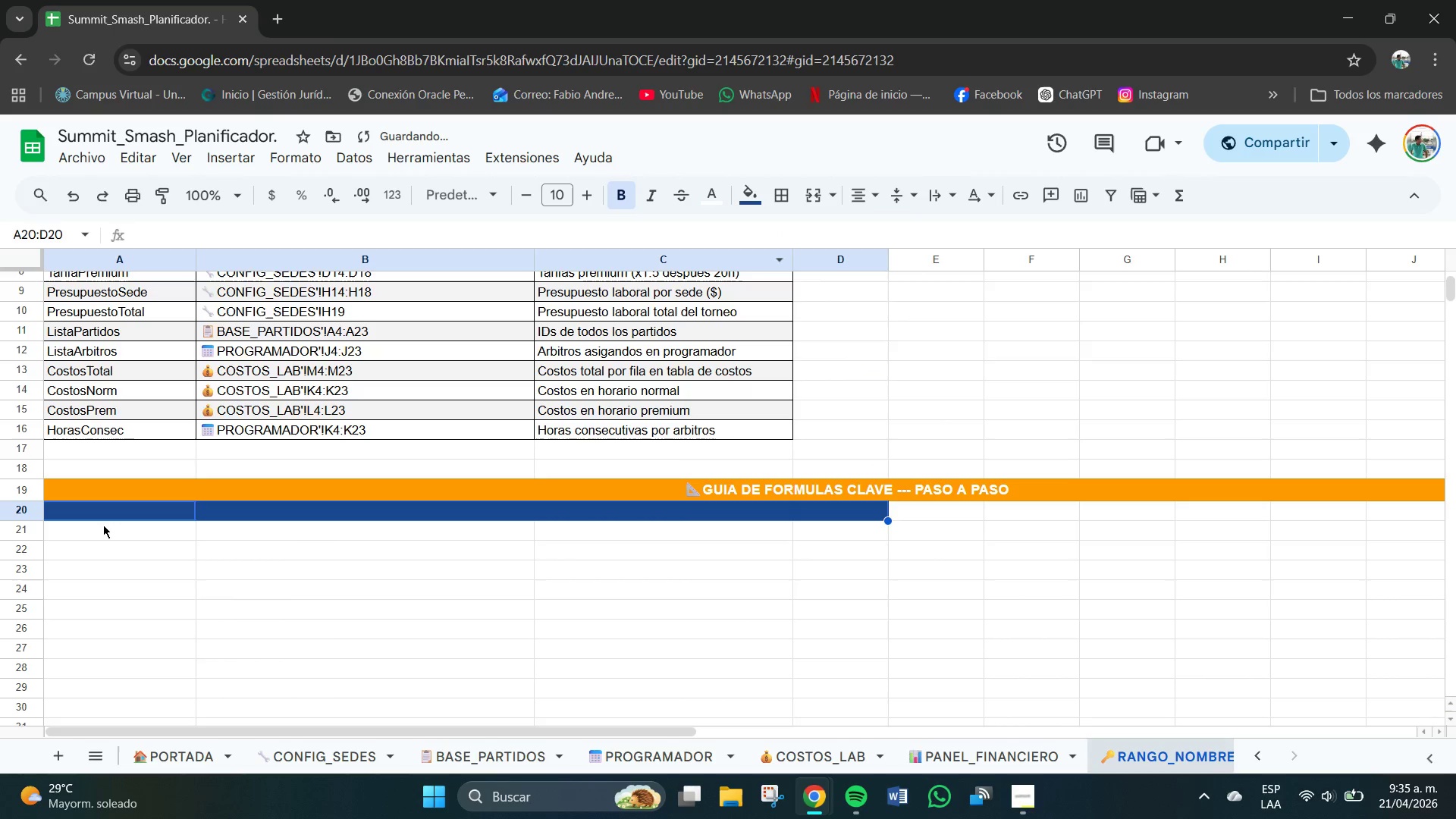 
double_click([90, 513])
 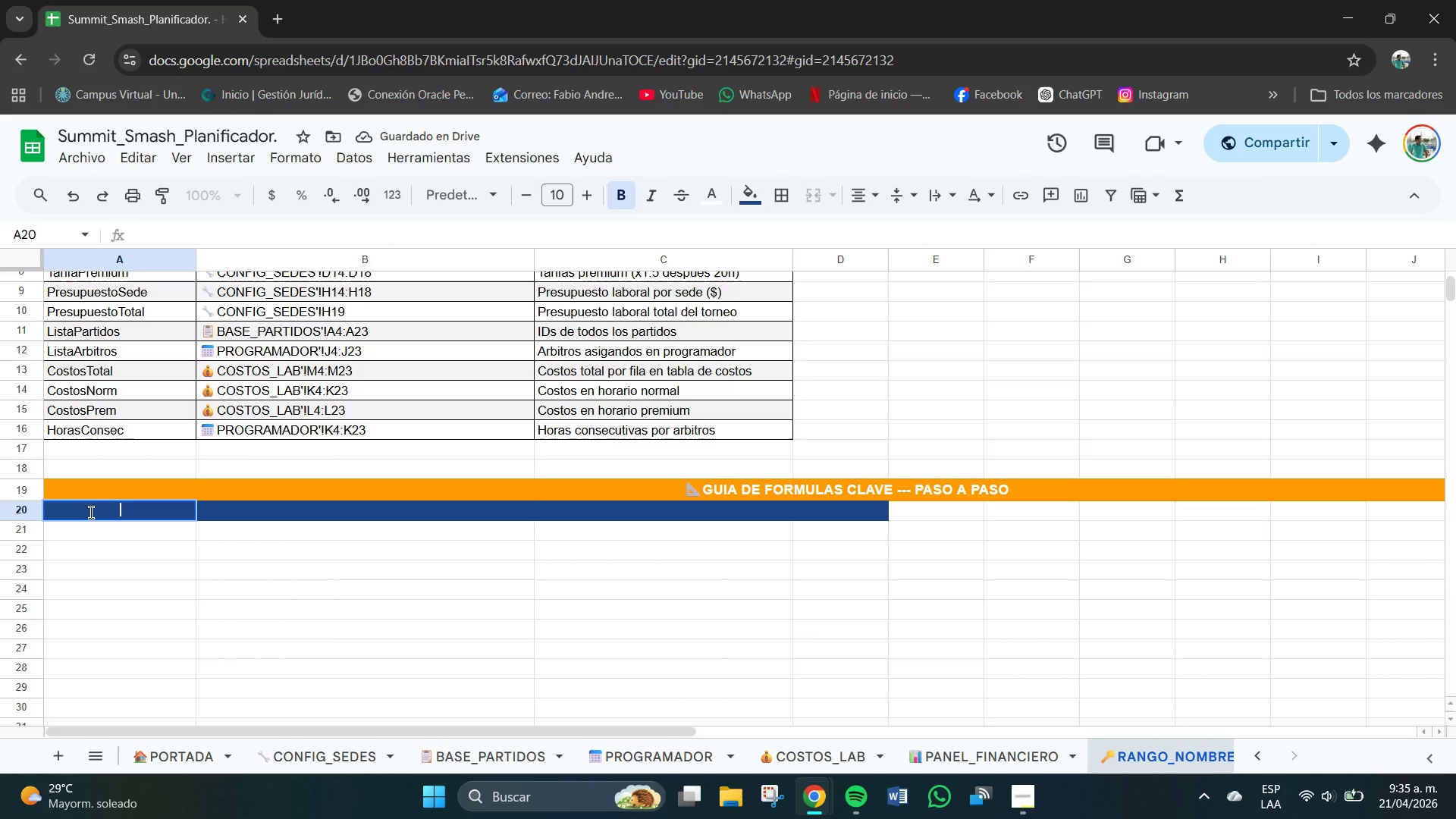 
key(Shift+3)
 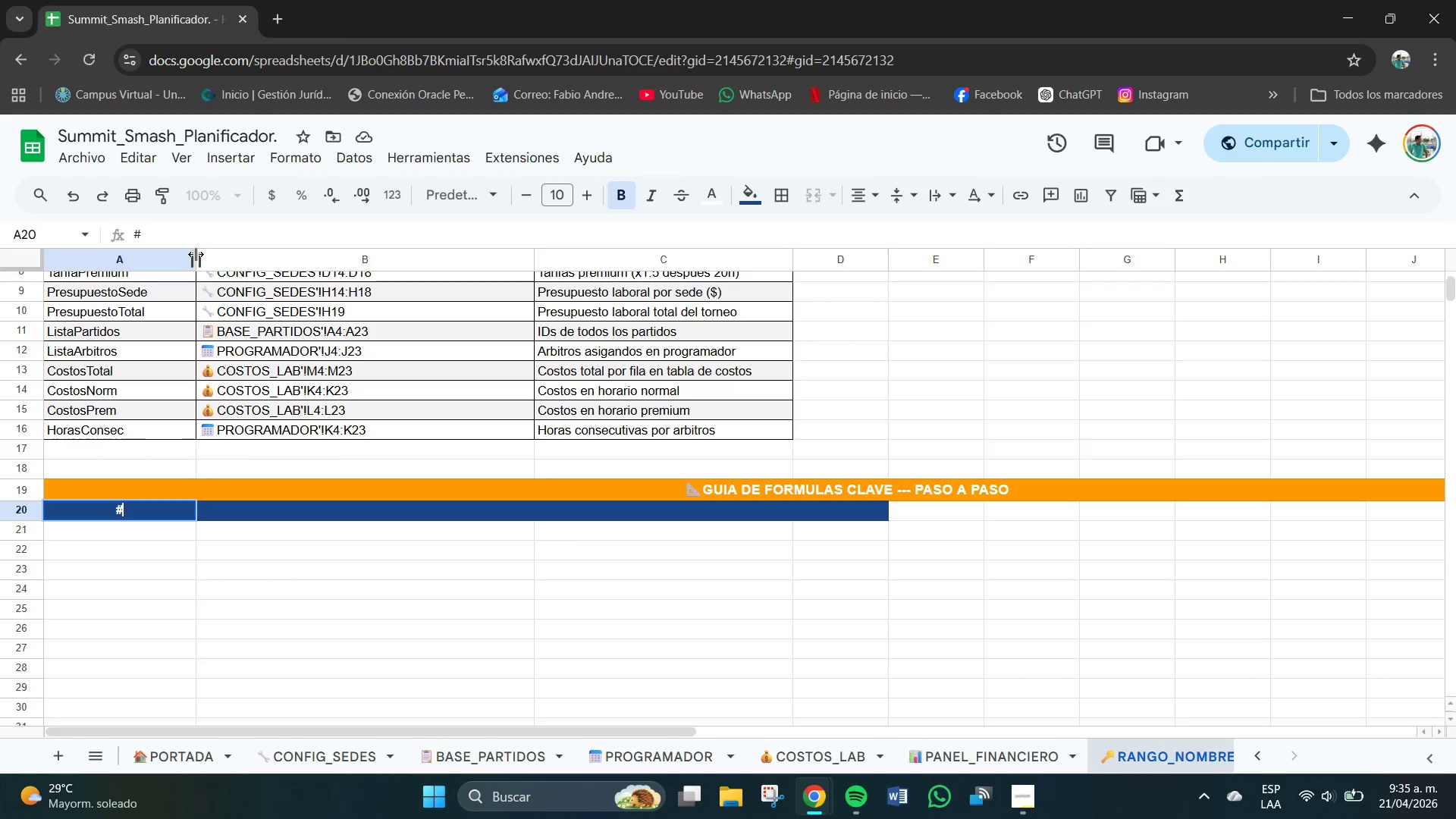 
left_click_drag(start_coordinate=[191, 262], to_coordinate=[94, 261])
 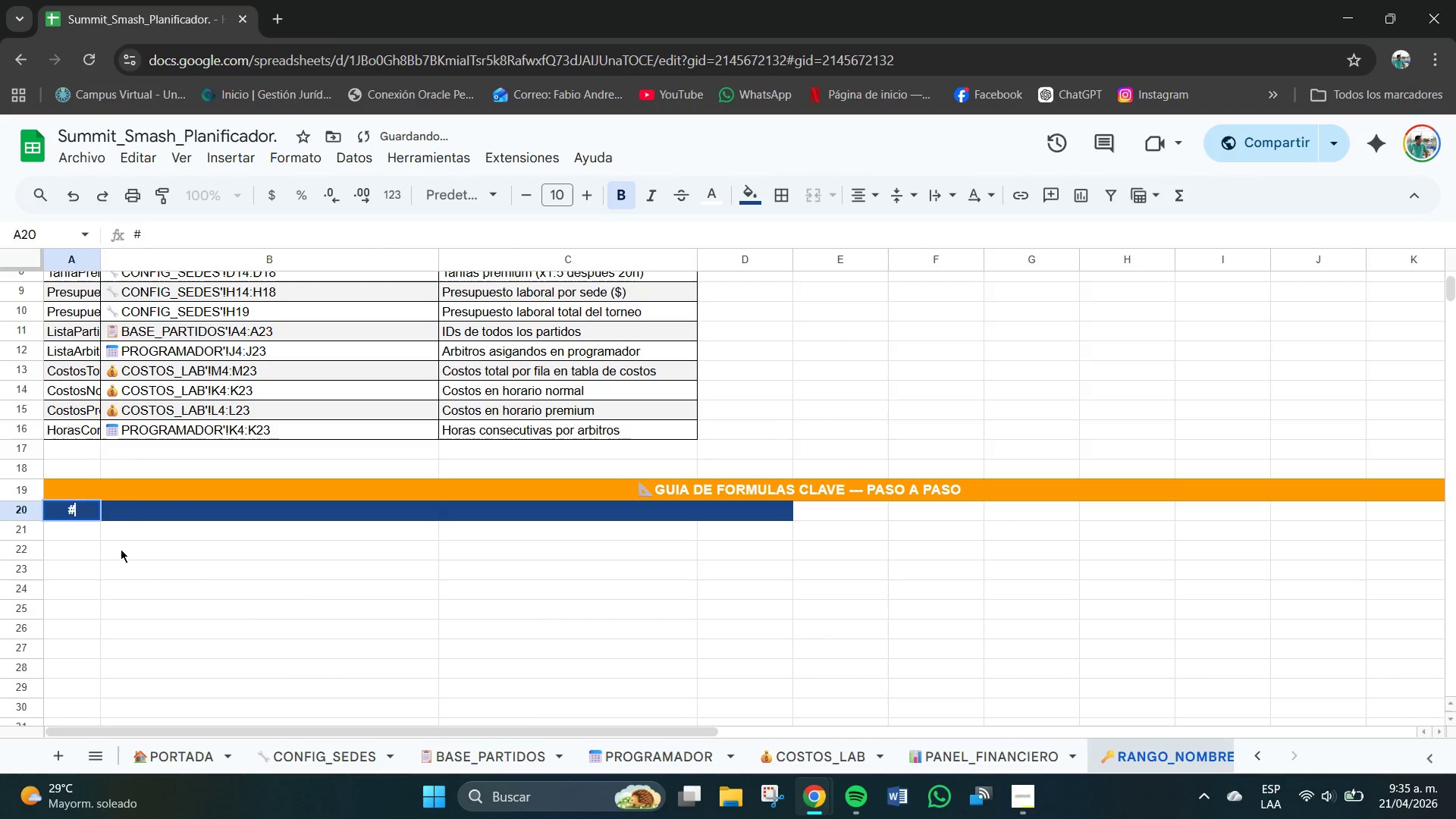 
left_click([119, 543])
 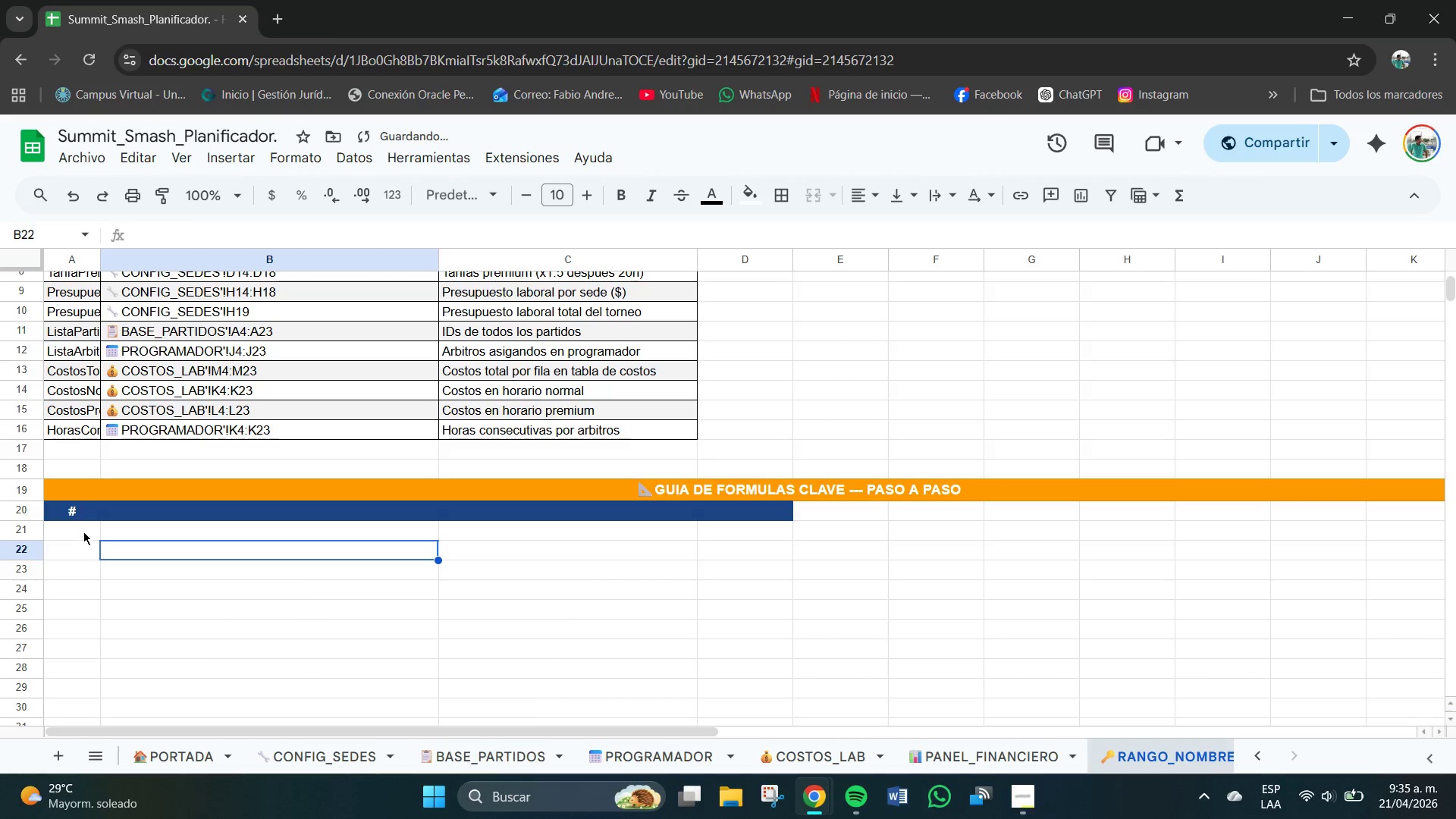 
left_click([76, 526])
 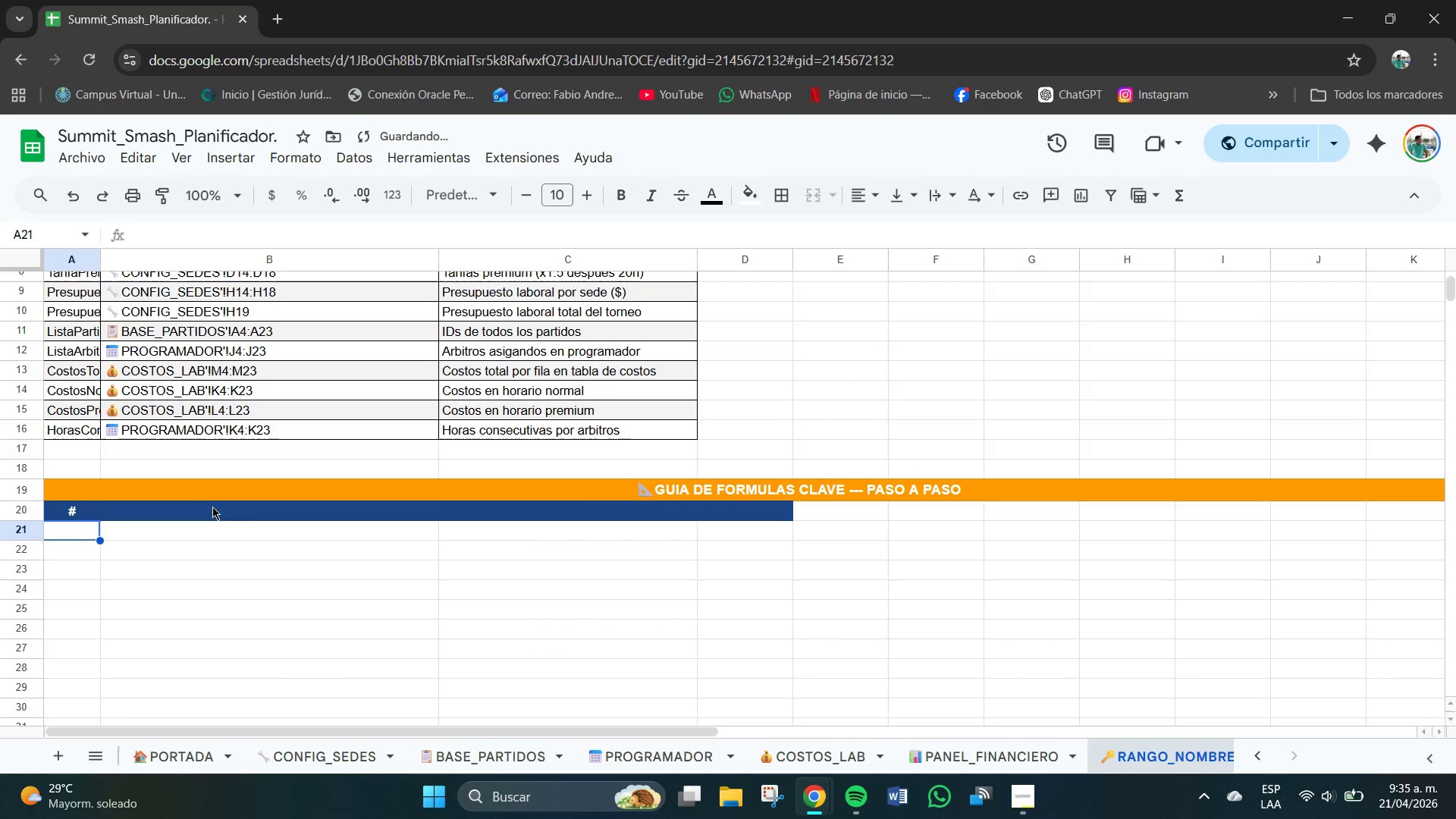 
left_click([257, 510])
 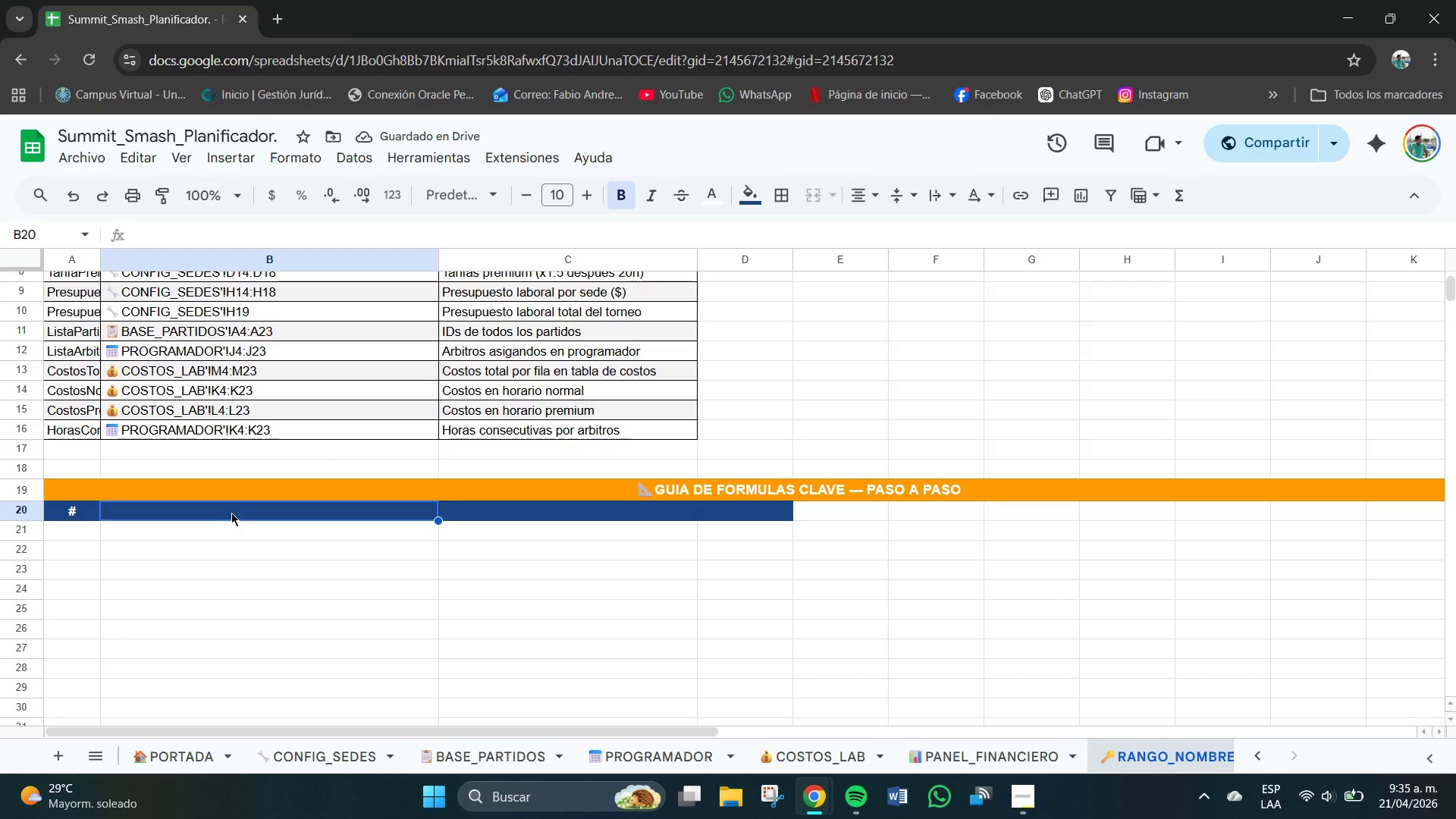 
double_click([230, 513])
 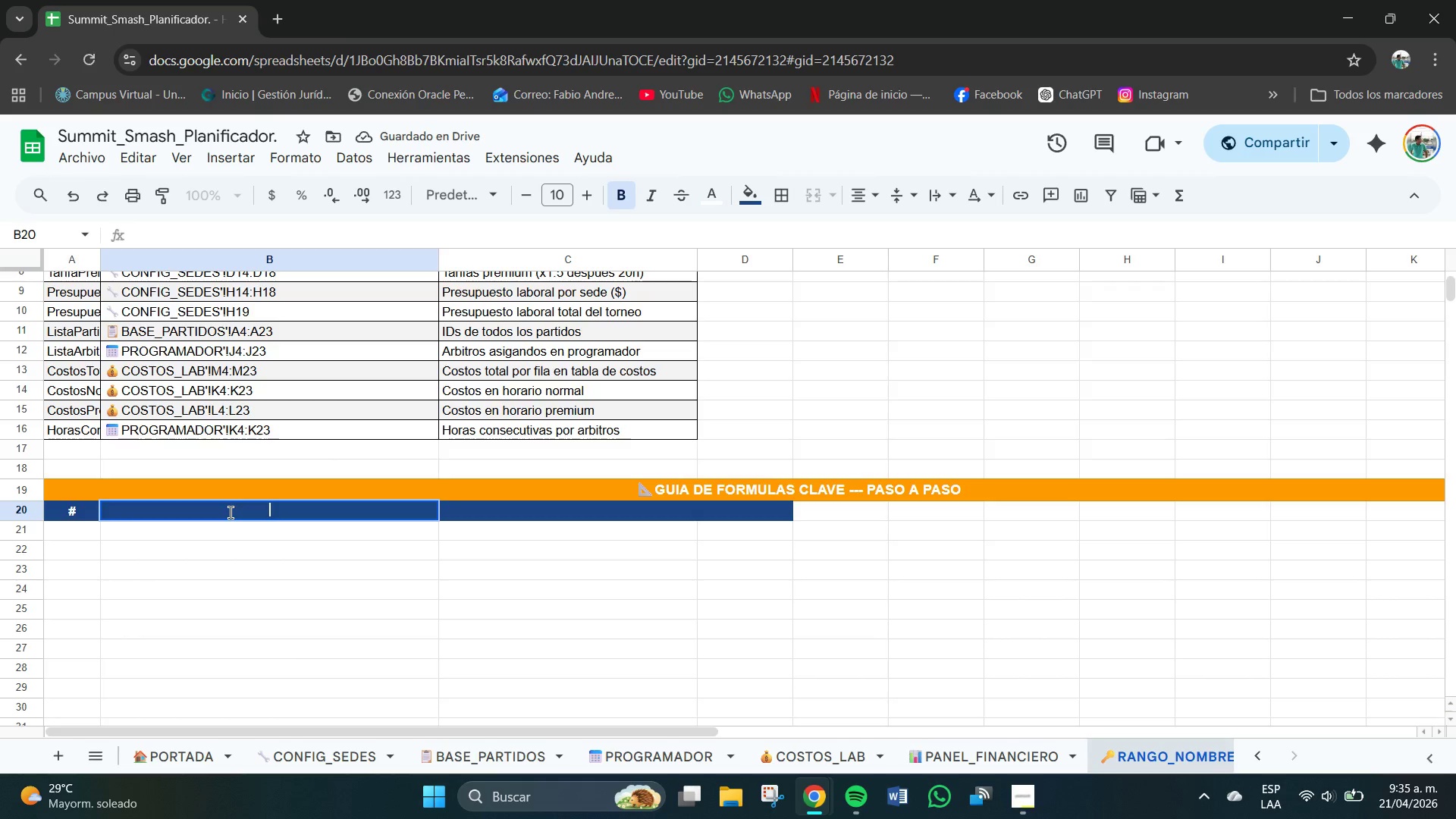 
type(FORMULA)
key(Tab)
type(DONDE SE USA )
key(Tab)
type(QUER )
key(Backspace)
key(Backspace)
type( SE HACE )
 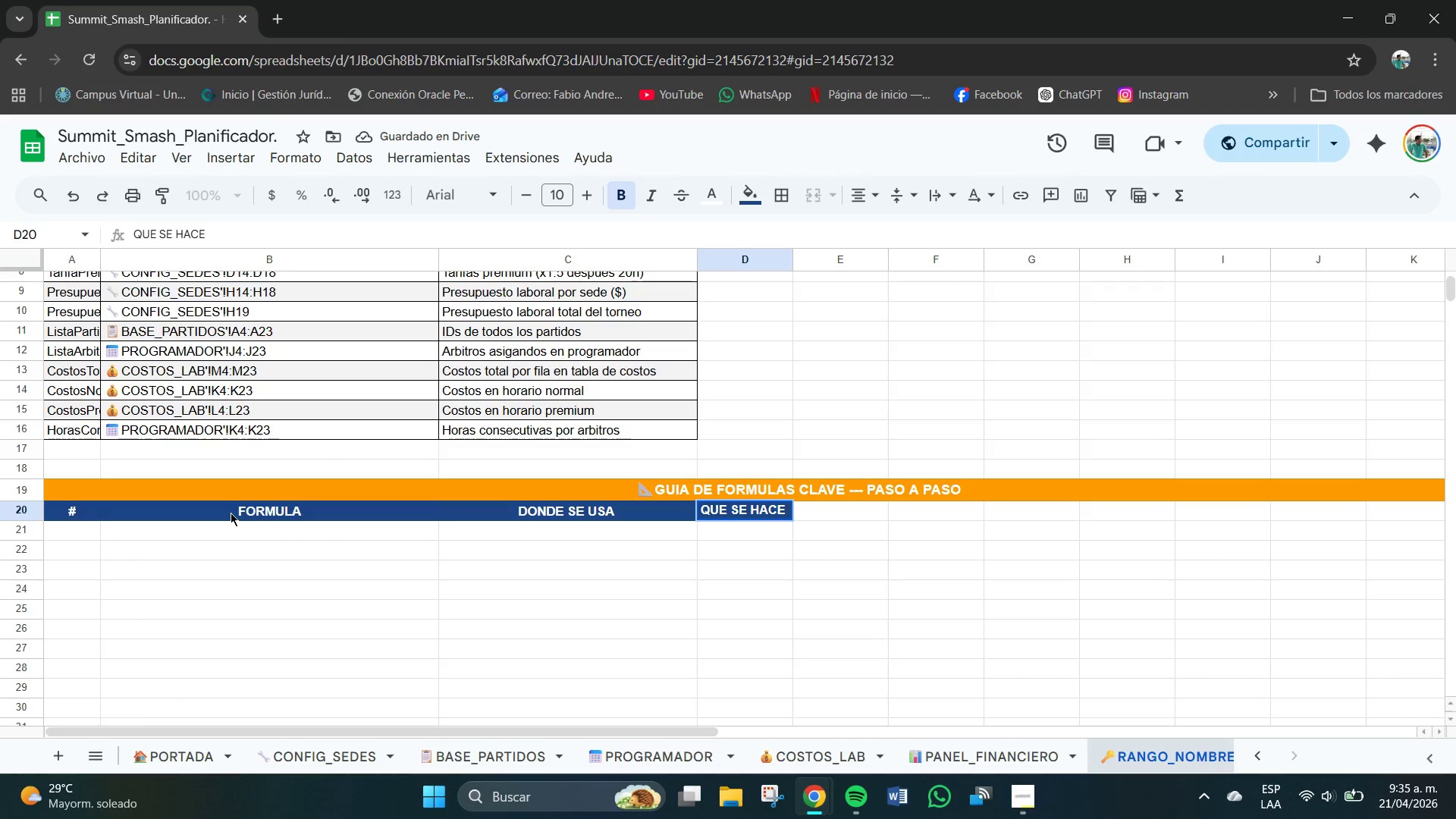 
key(Enter)
 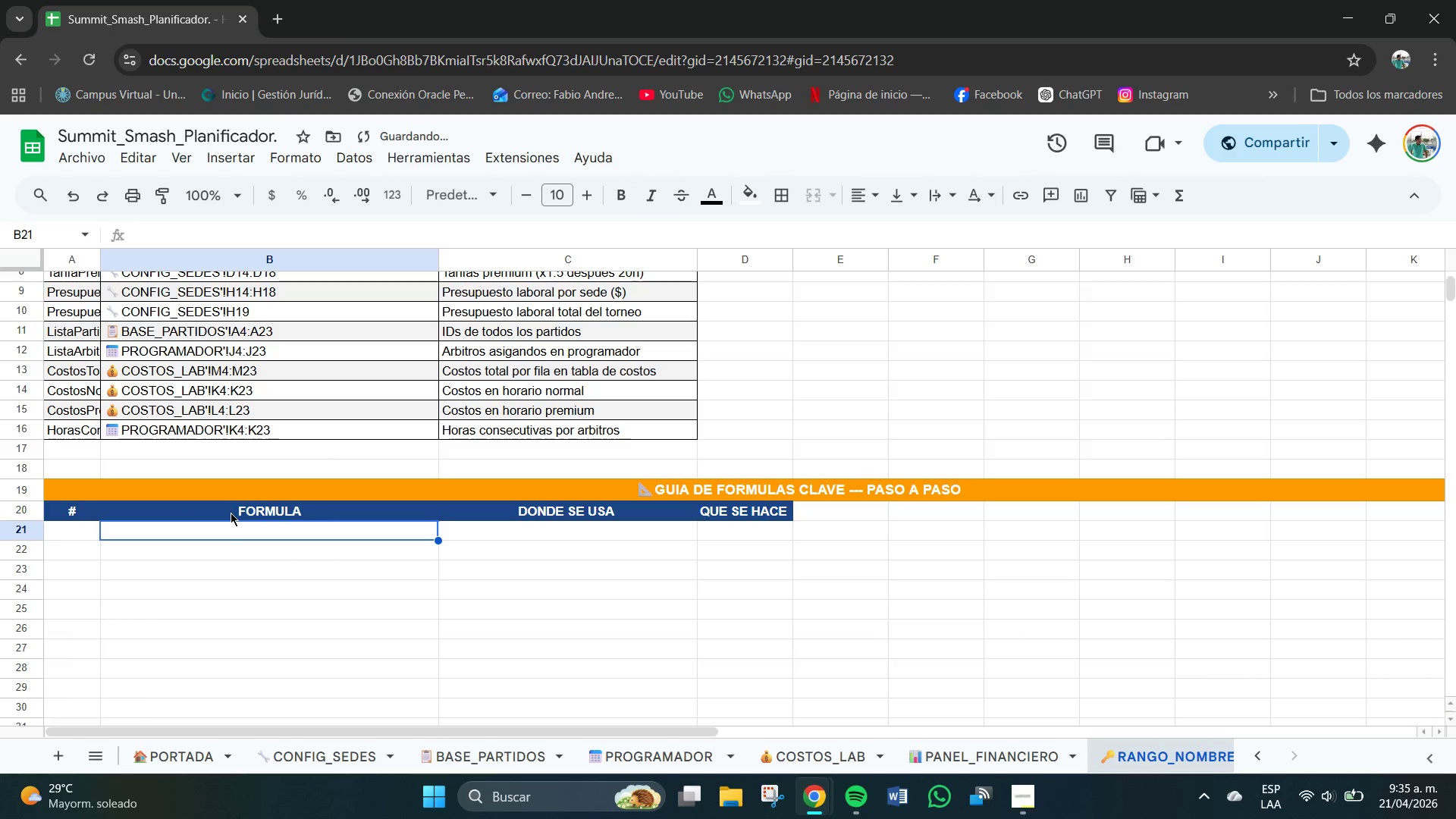 
key(CapsLock)
 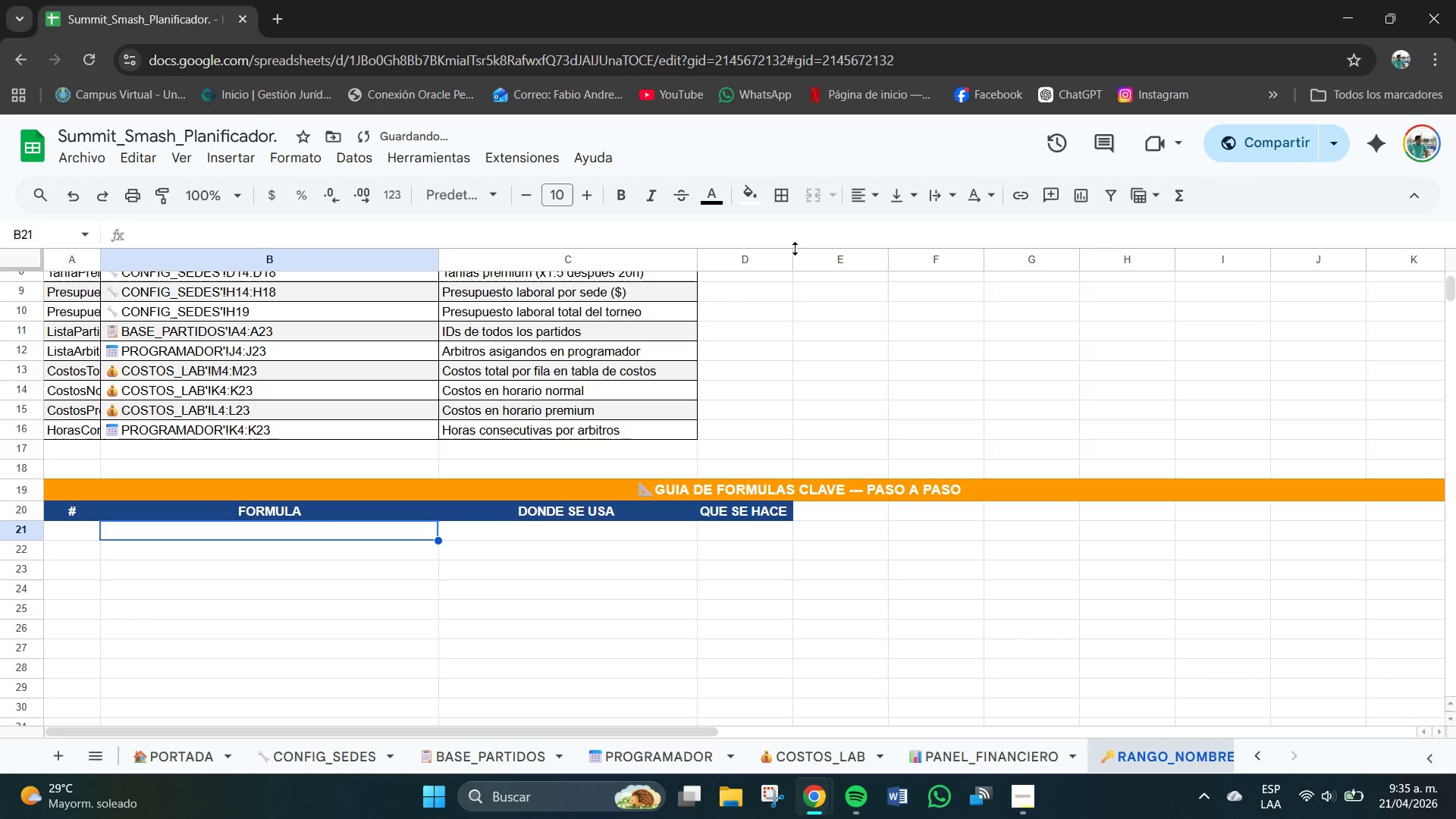 
left_click_drag(start_coordinate=[795, 257], to_coordinate=[979, 257])
 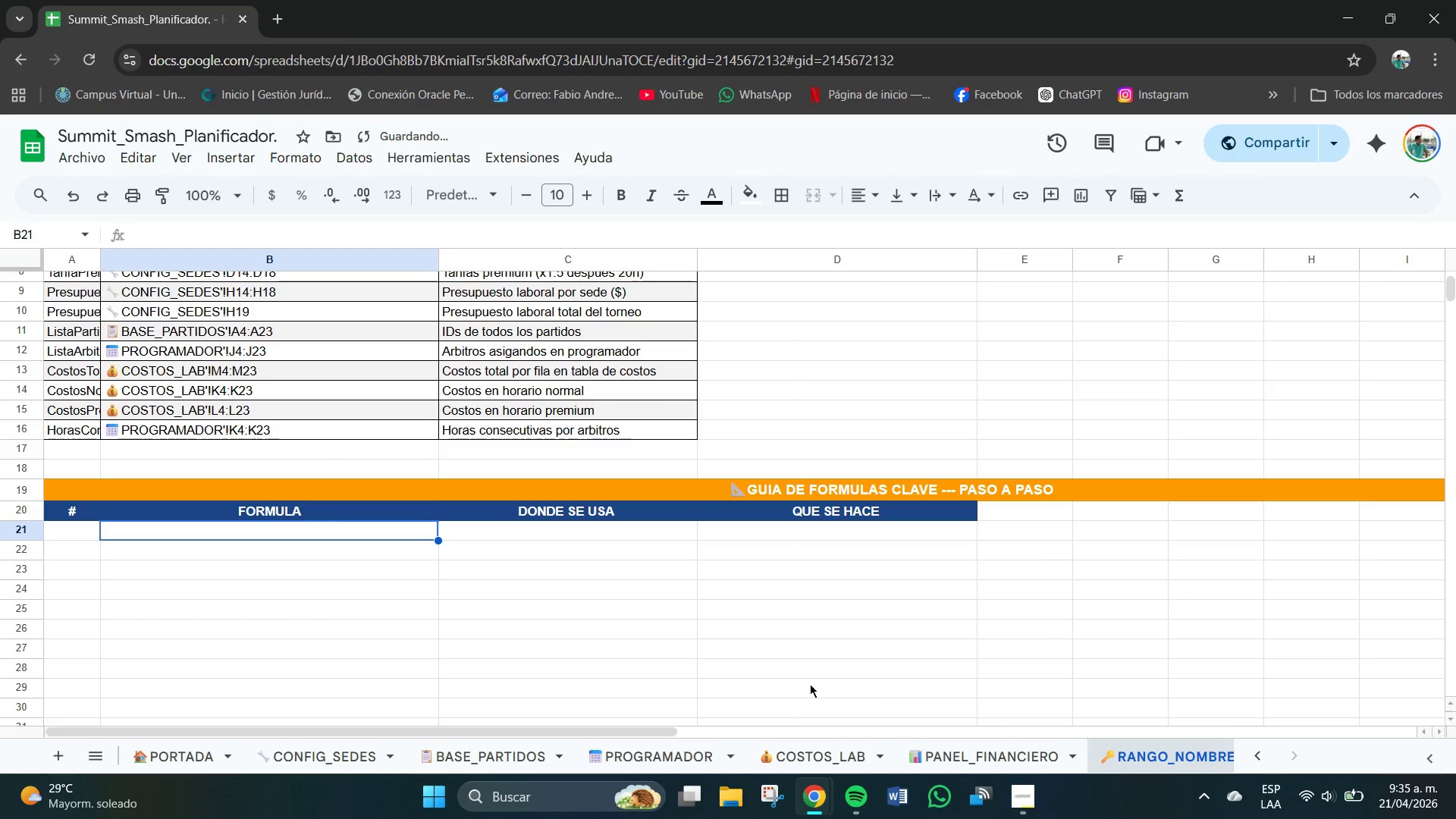 
left_click([720, 665])
 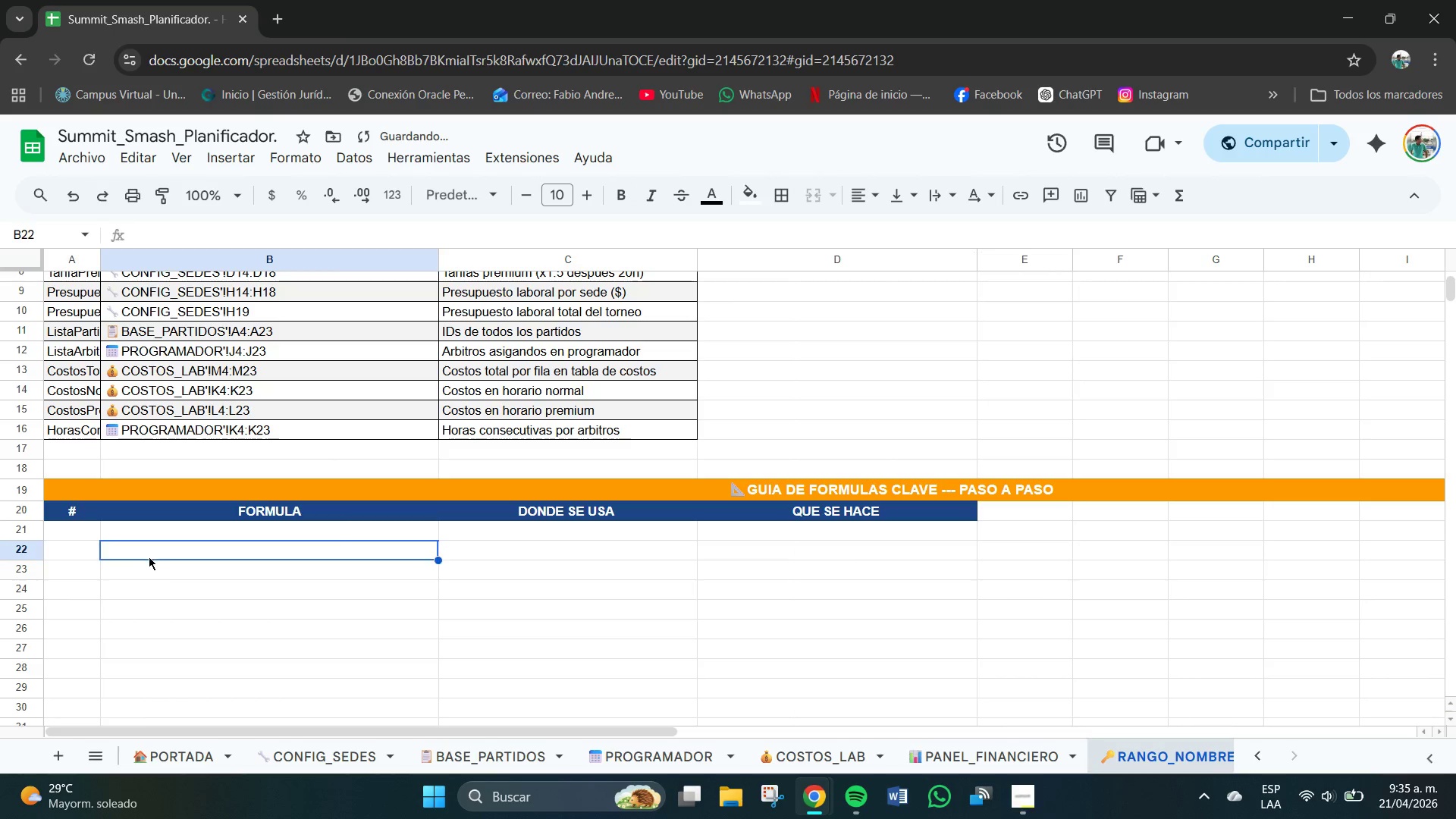 
scroll: coordinate [293, 513], scroll_direction: down, amount: 1.0
 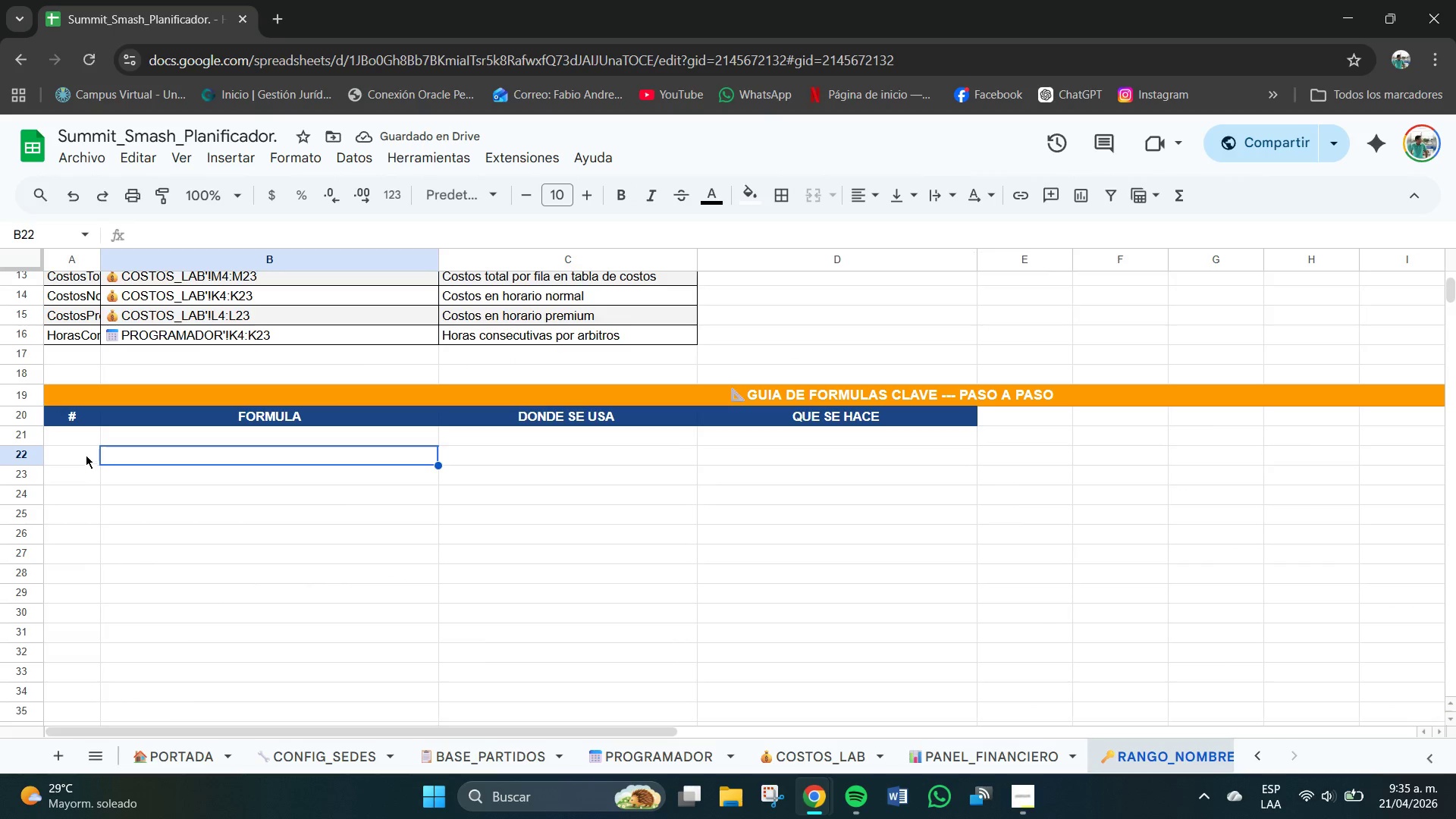 
left_click([66, 440])
 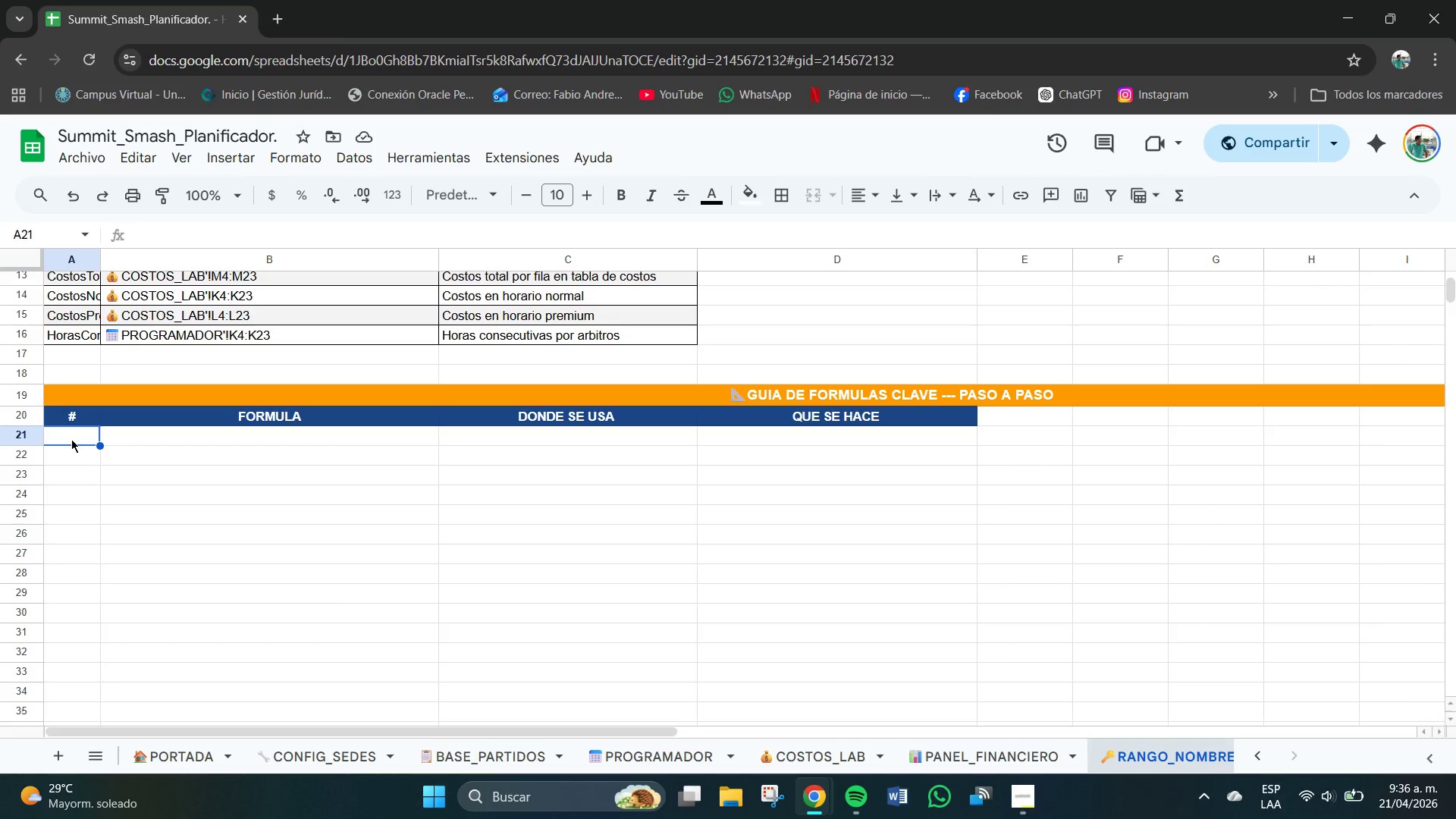 
wait(6.64)
 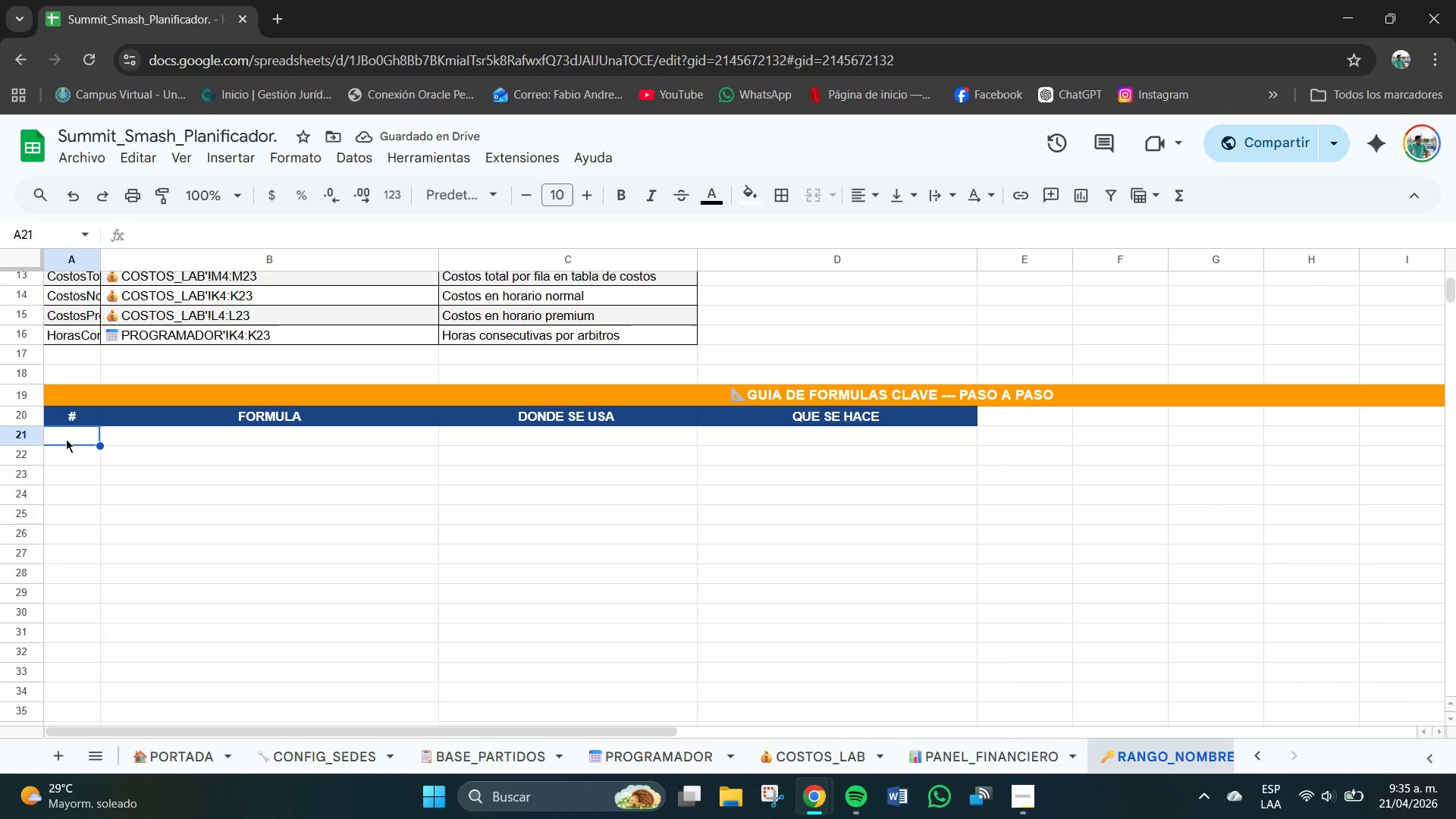 
left_click_drag(start_coordinate=[79, 441], to_coordinate=[83, 569])
 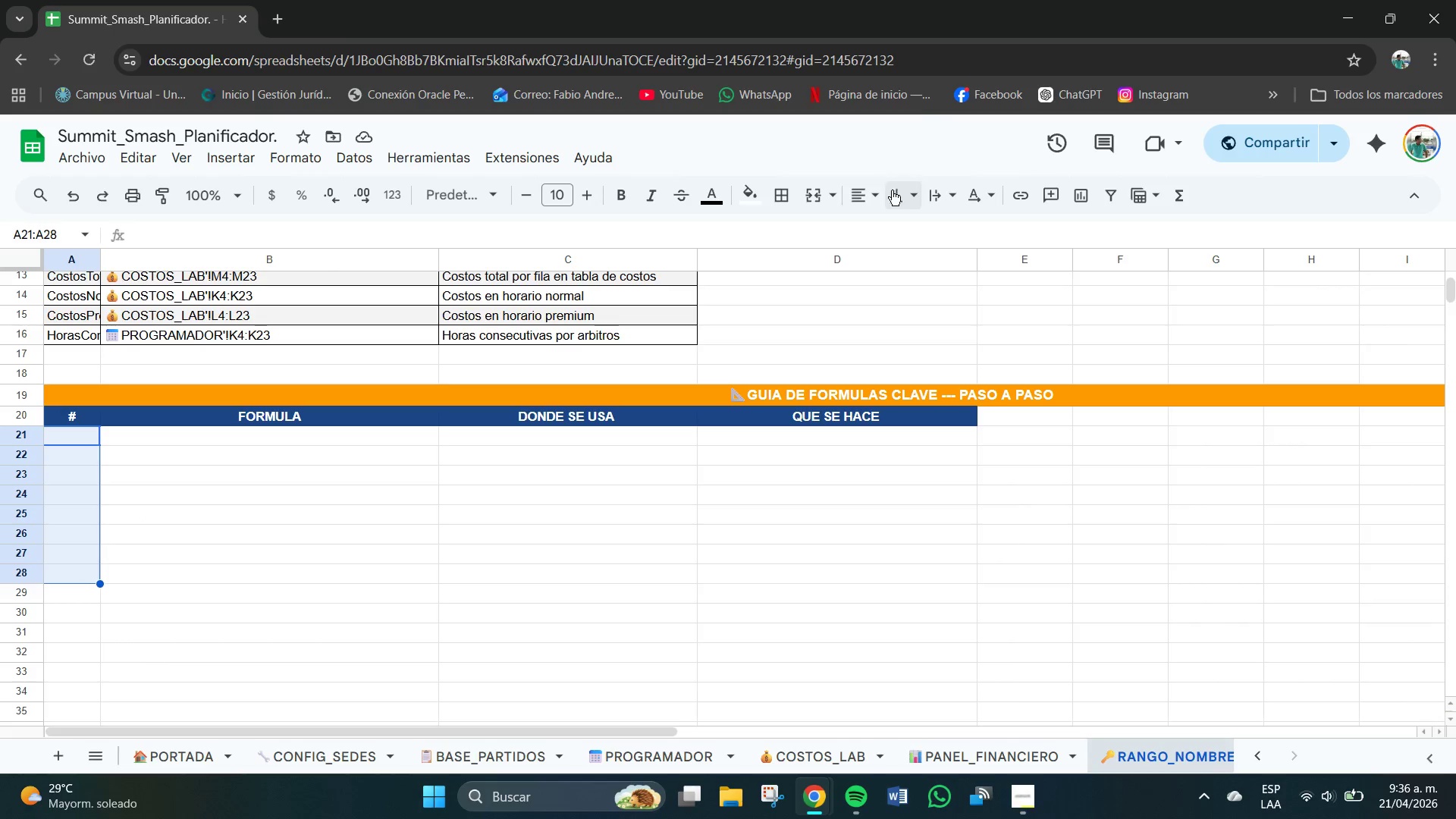 
left_click([867, 190])
 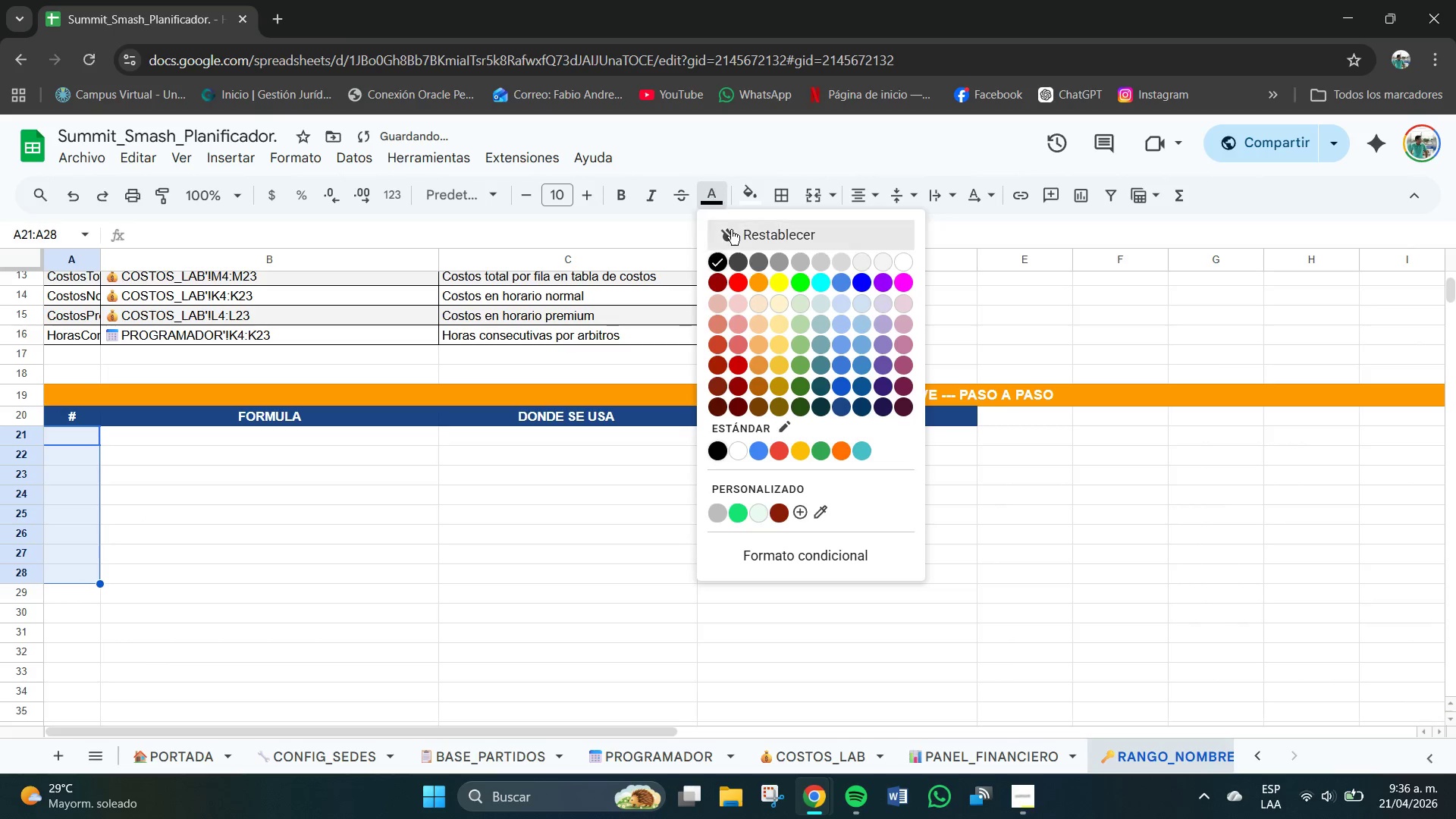 
left_click([755, 280])
 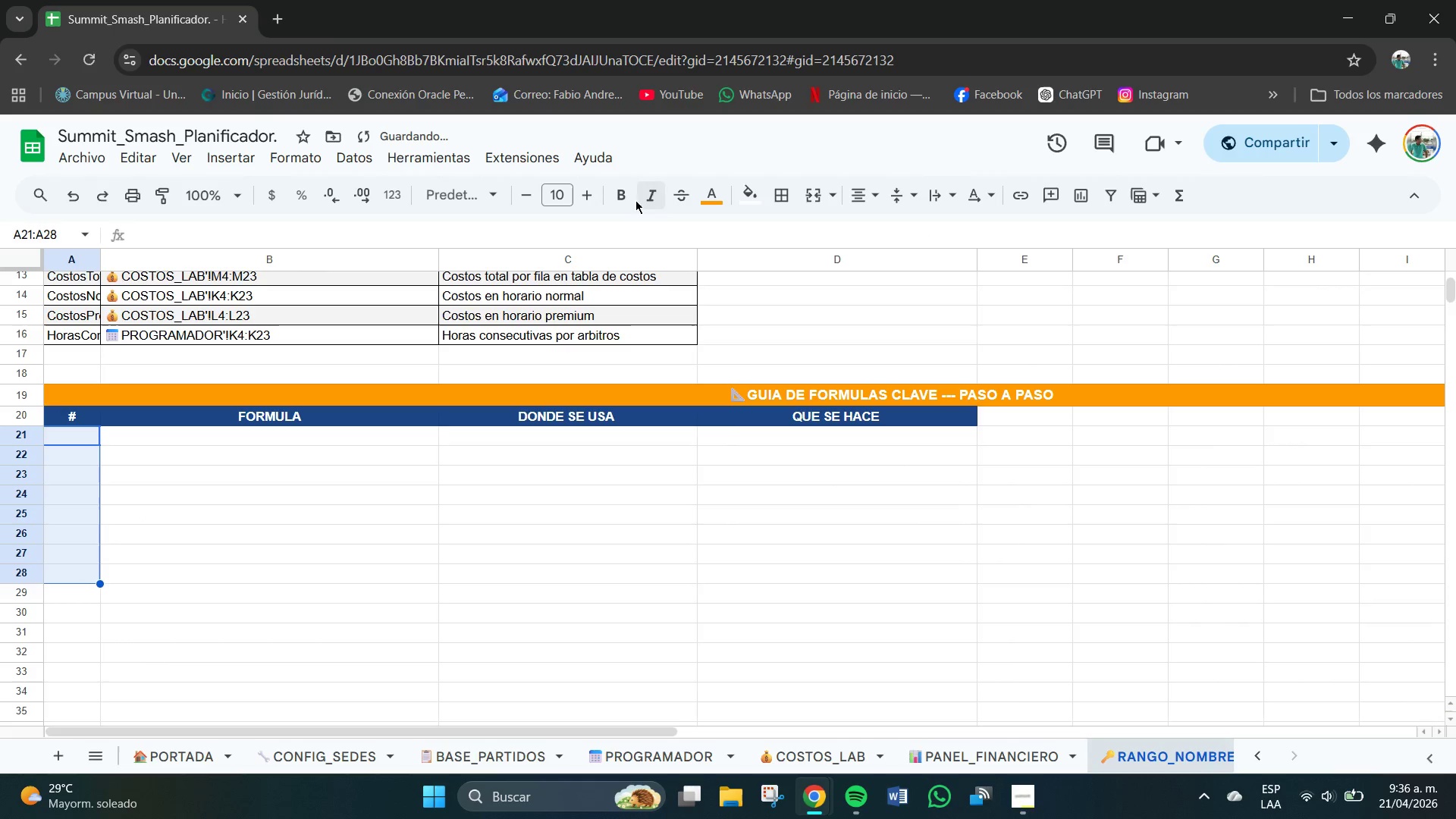 
left_click([631, 200])
 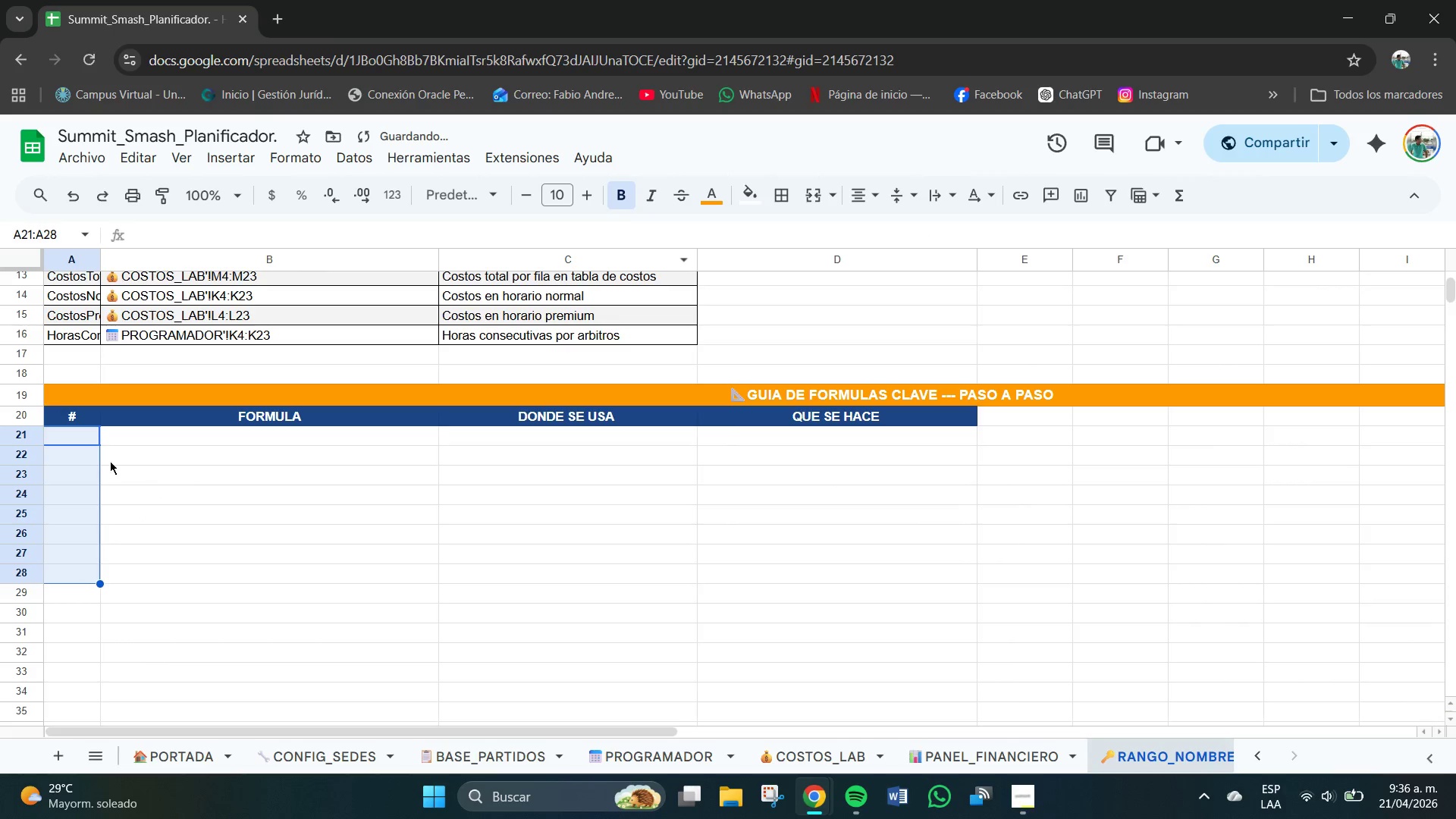 
left_click([86, 442])
 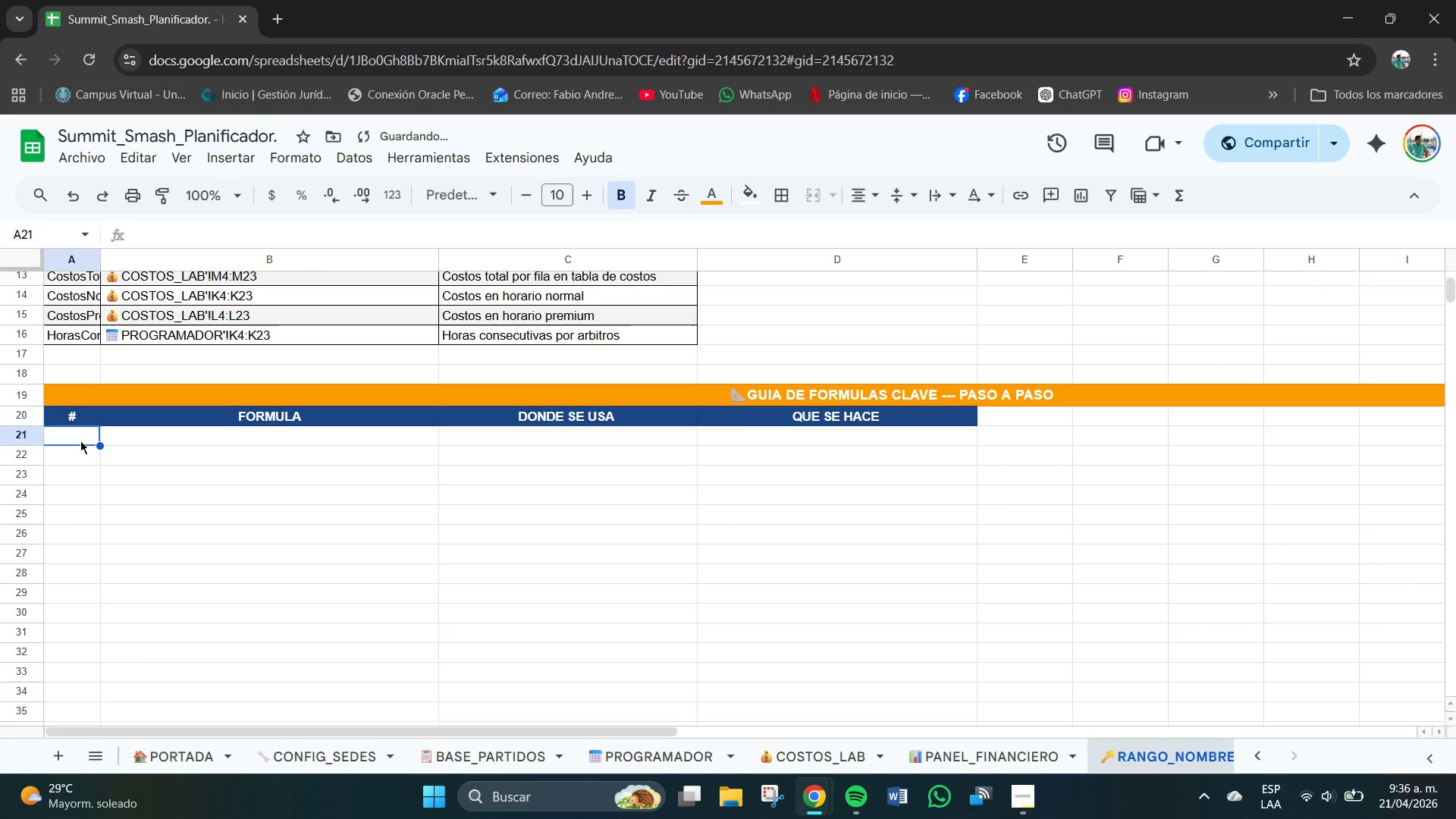 
left_click([70, 435])
 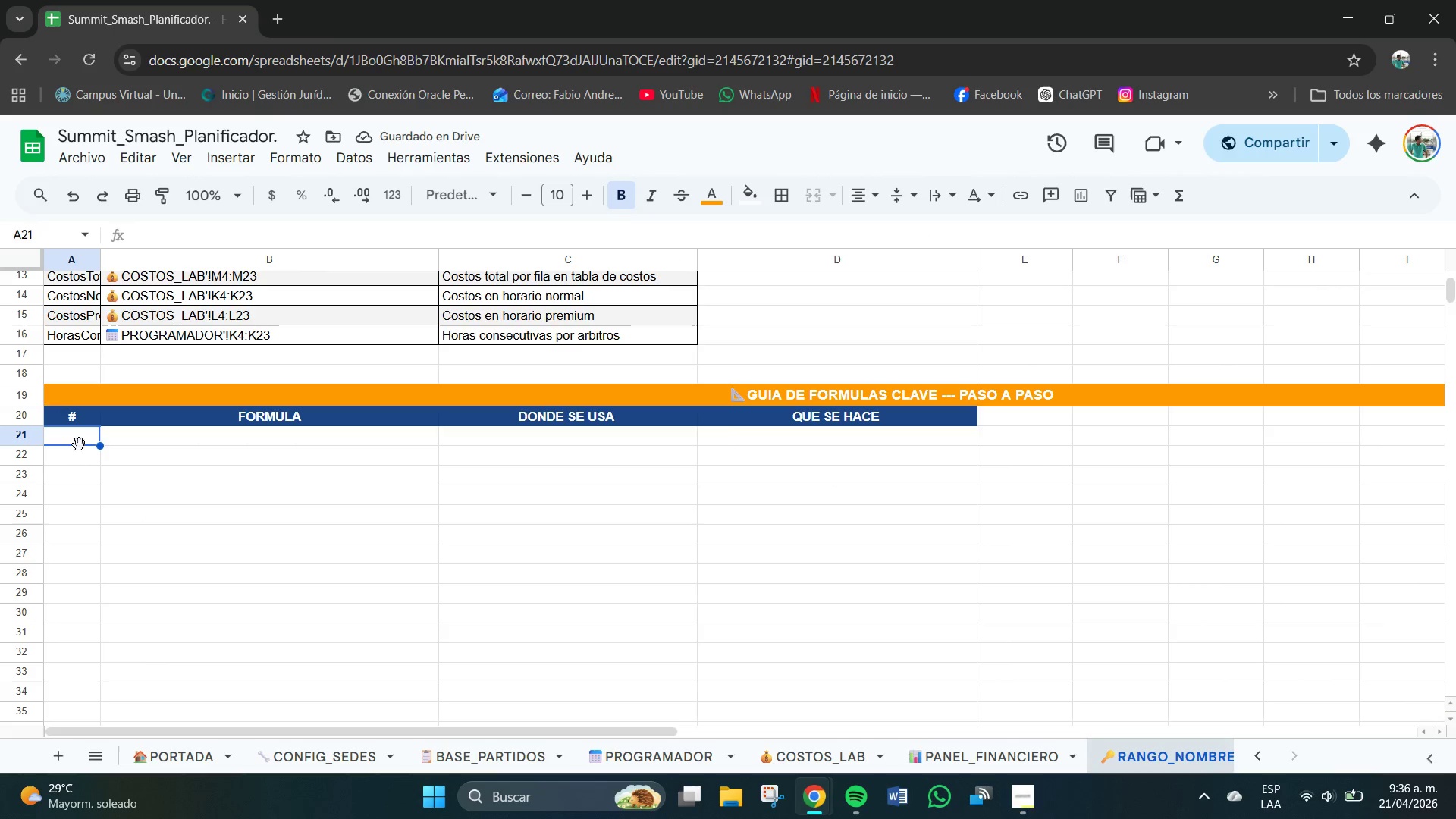 
double_click([74, 437])
 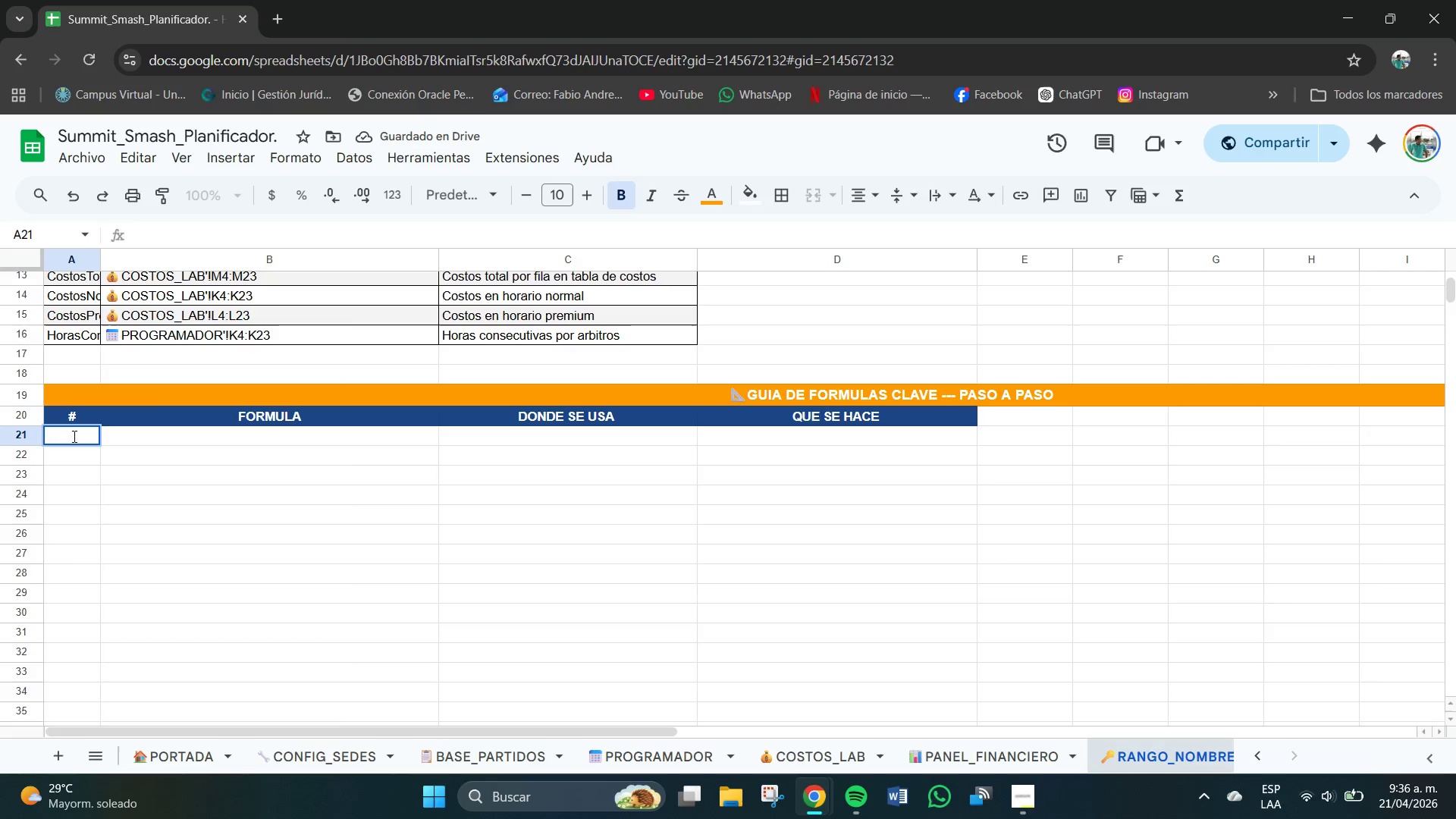 
key(Numpad1)
 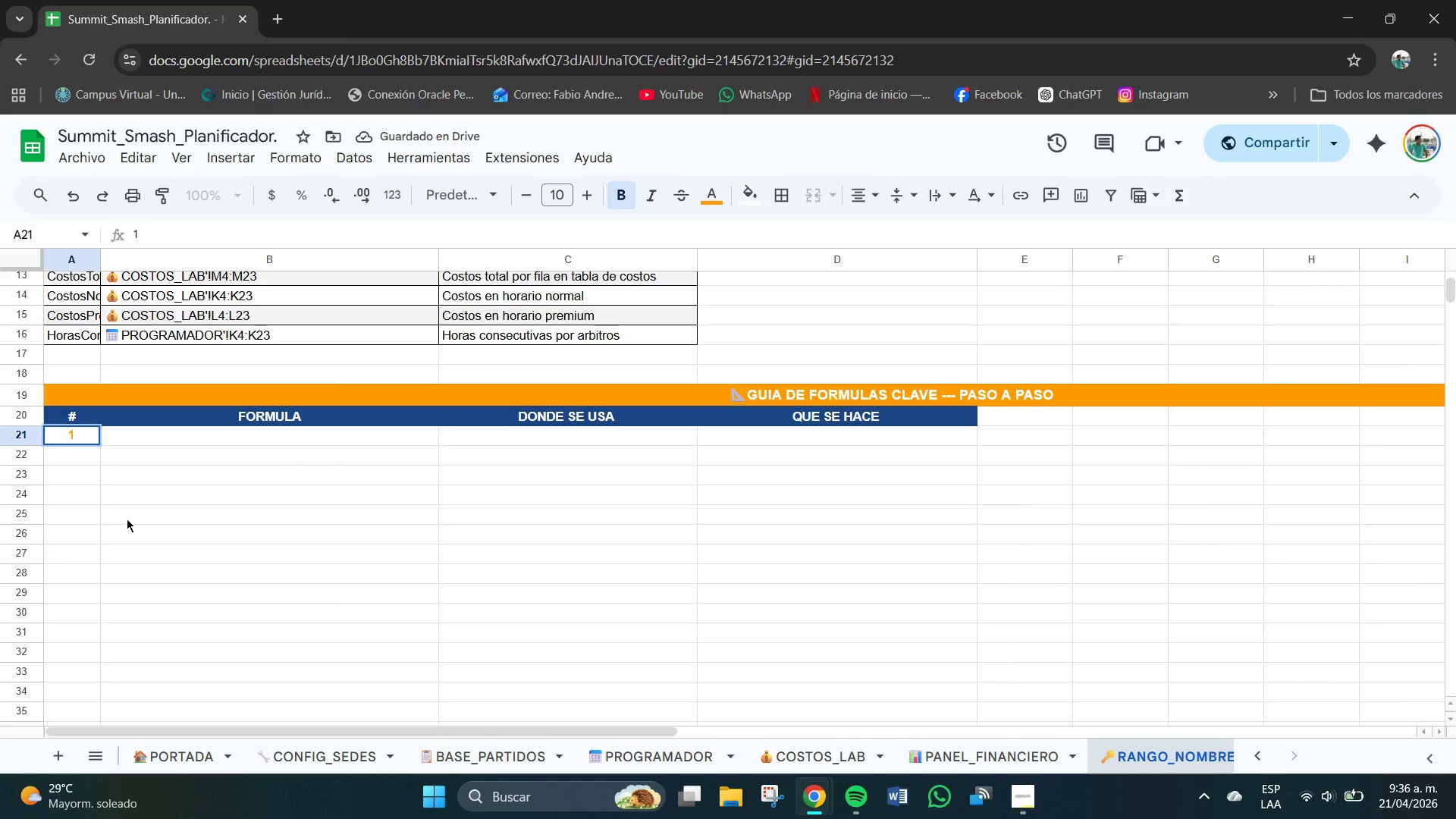 
left_click([127, 519])
 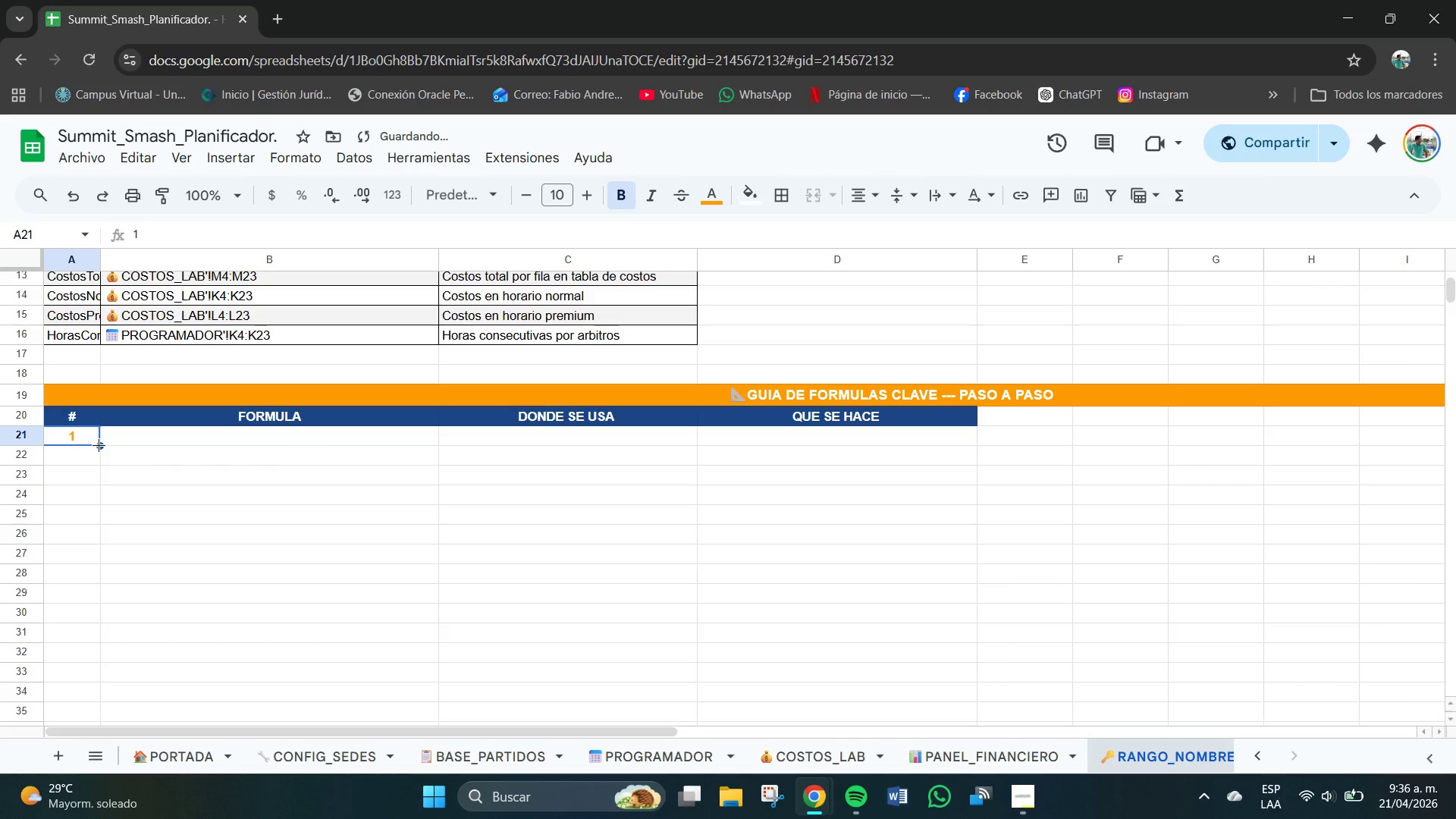 
left_click_drag(start_coordinate=[96, 445], to_coordinate=[78, 576])
 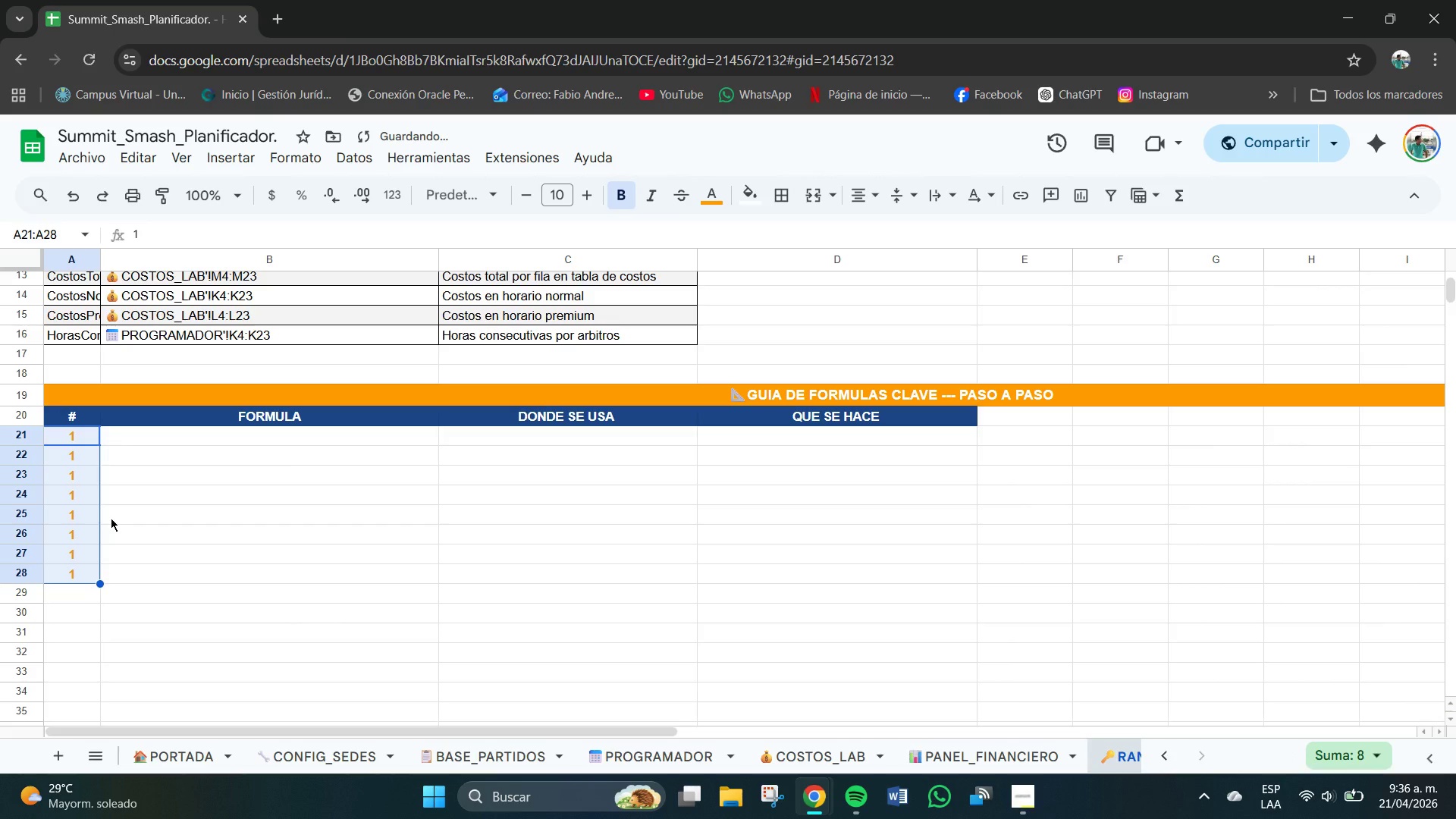 
key(Control+Z)
 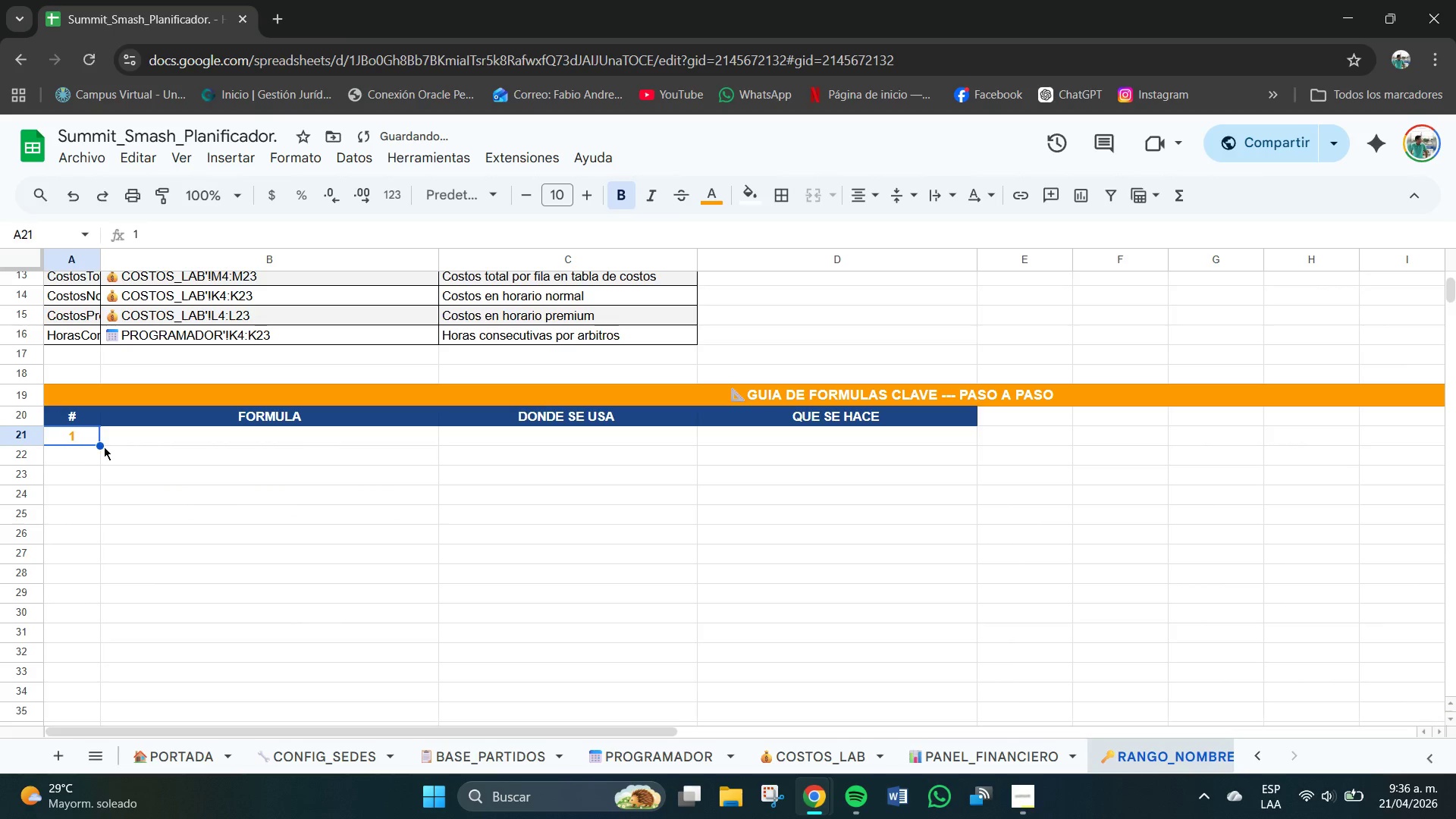 
left_click_drag(start_coordinate=[98, 445], to_coordinate=[99, 460])
 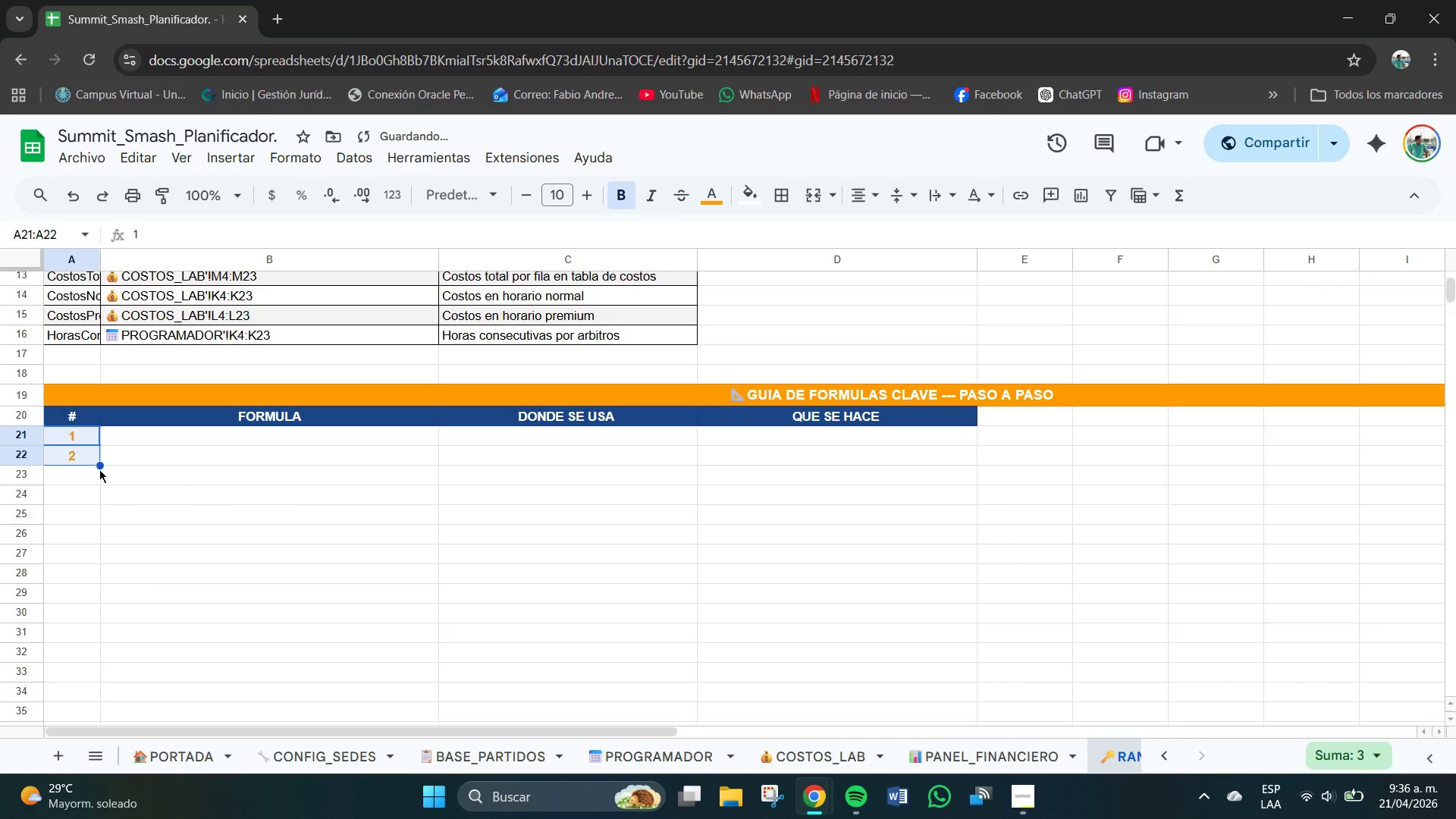 
hold_key(key=ControlLeft, duration=0.53)
 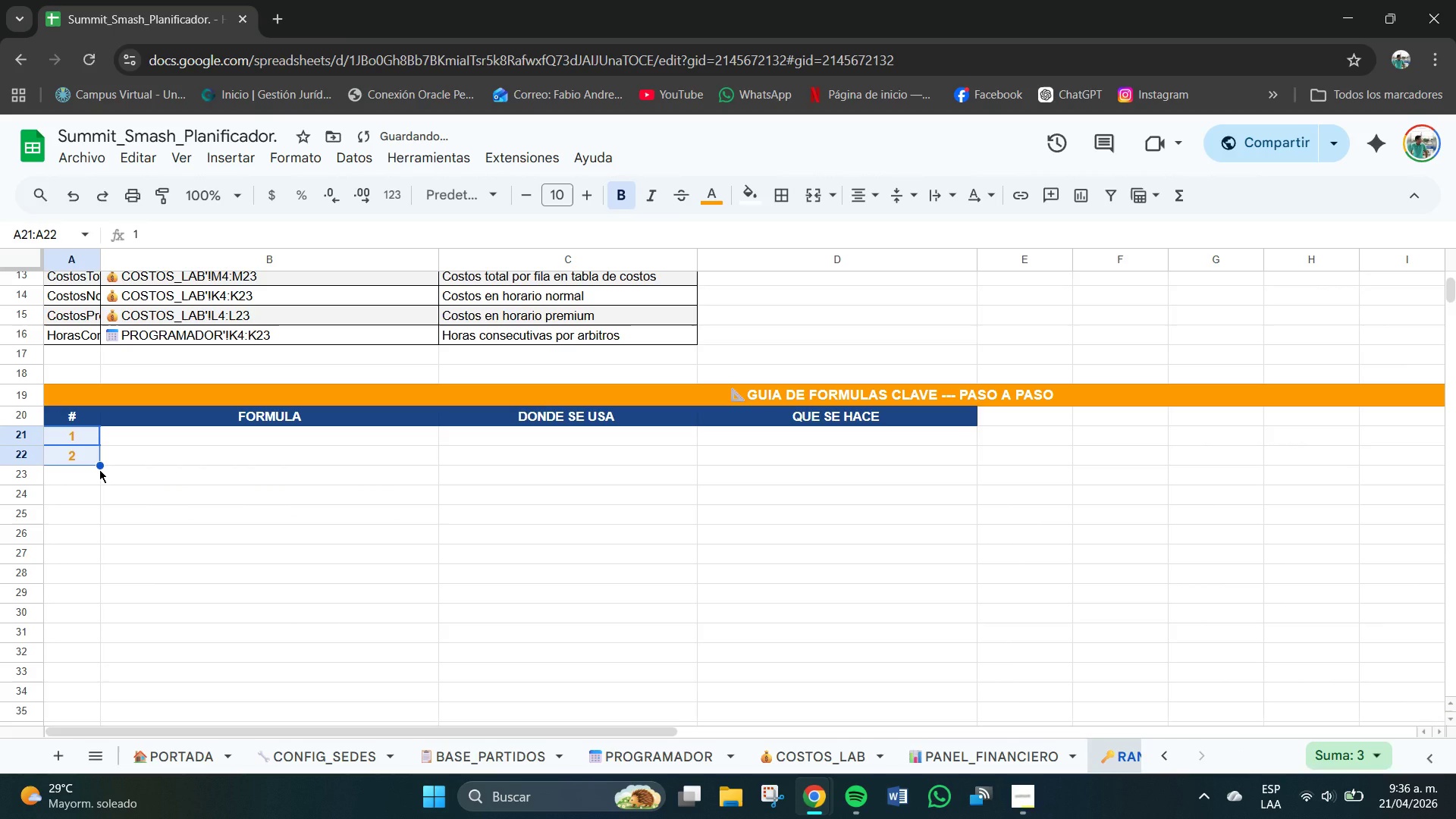 
hold_key(key=ControlLeft, duration=1.53)
left_click_drag(start_coordinate=[99, 466], to_coordinate=[100, 481])
 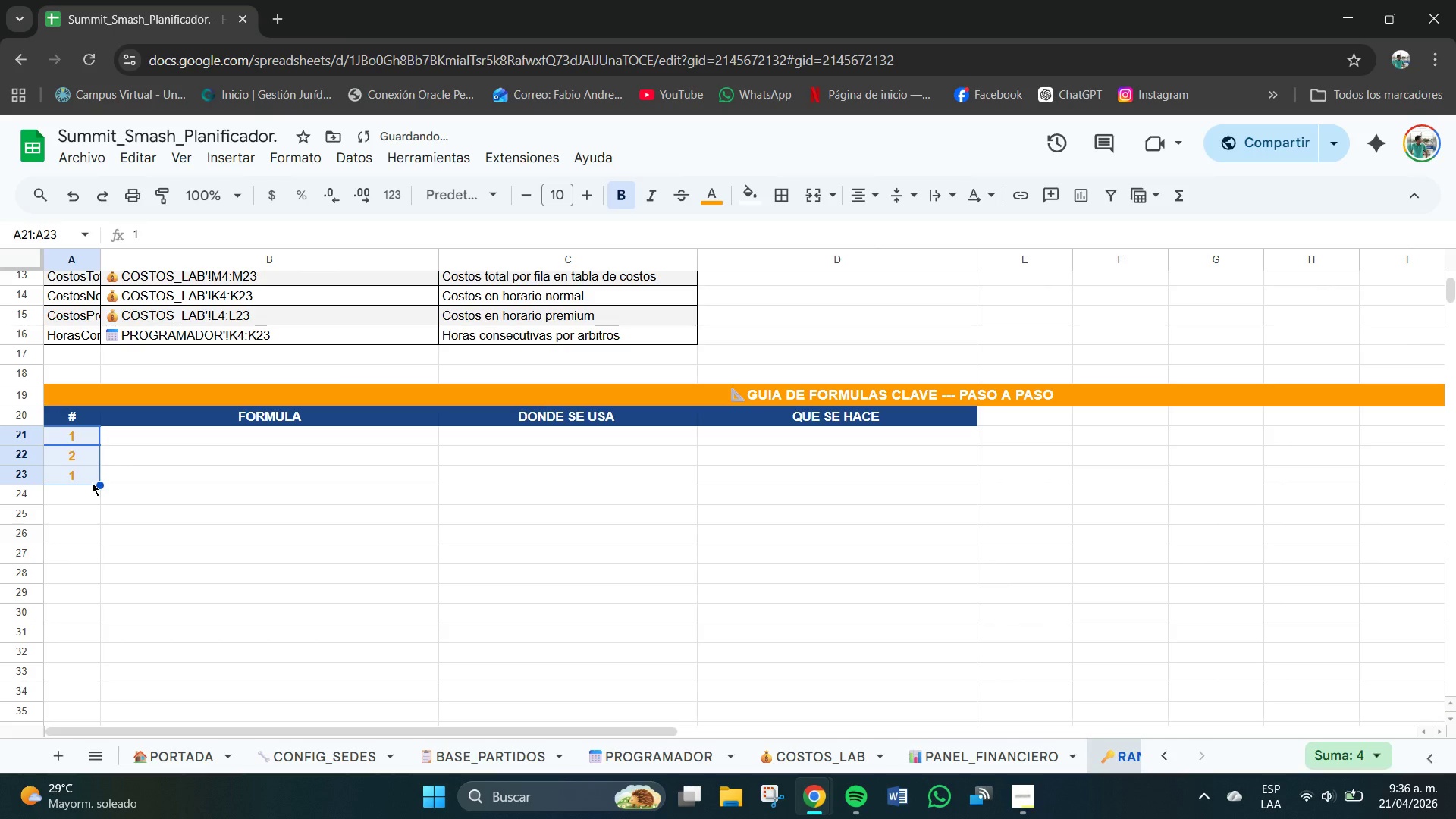 
key(Control+ControlLeft)
 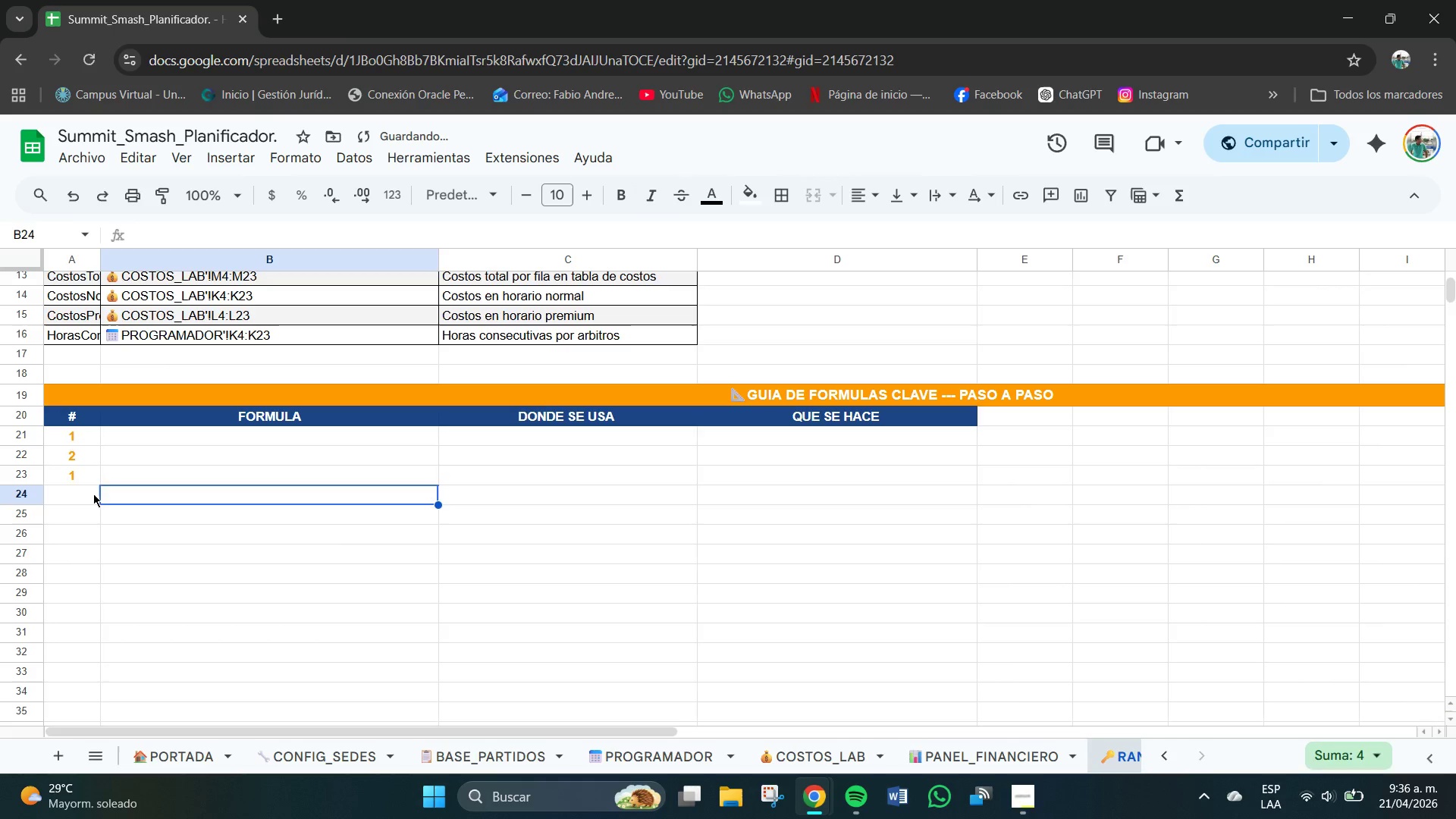 
double_click([80, 483])
 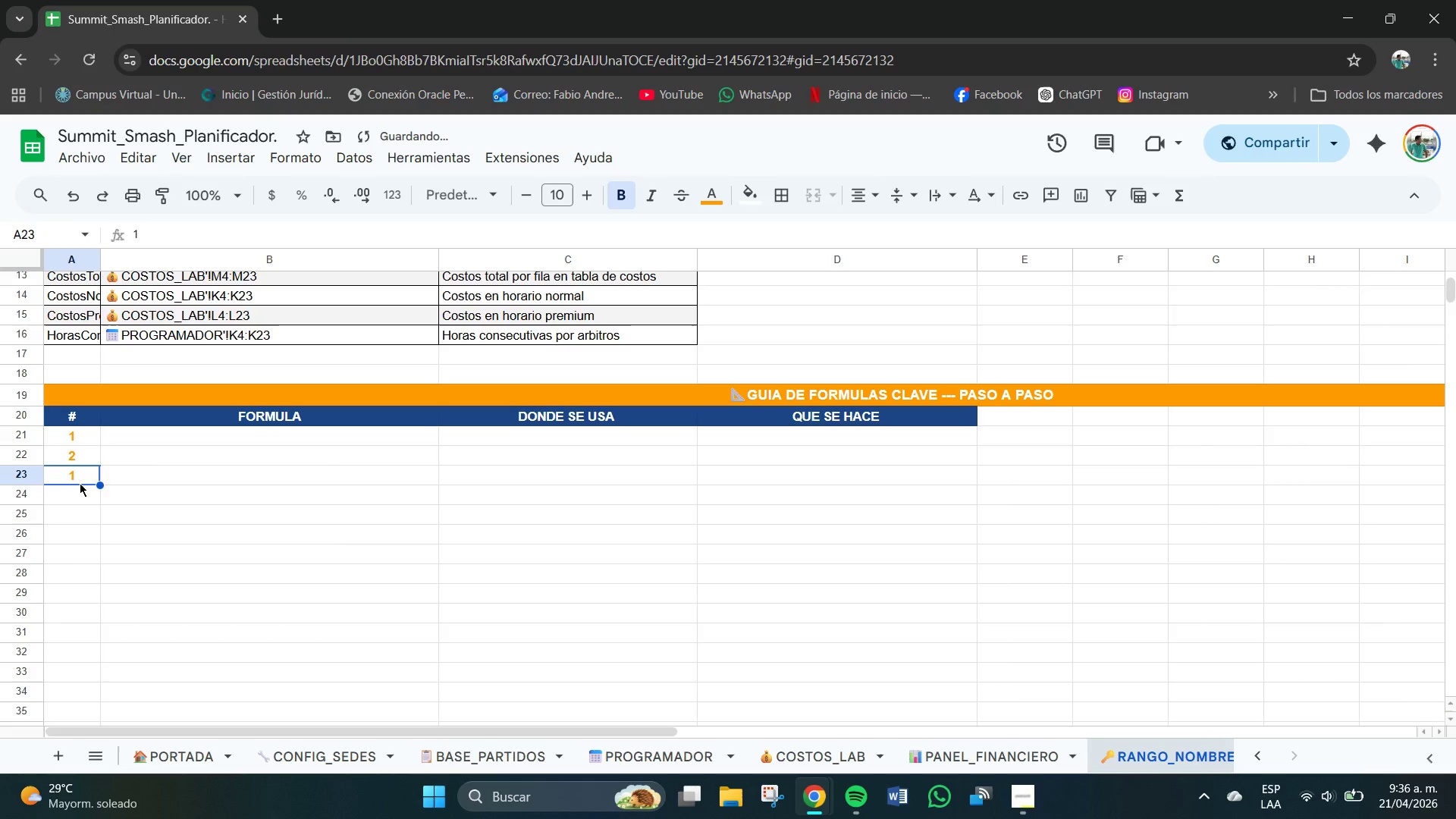 
key(Control+Z)
 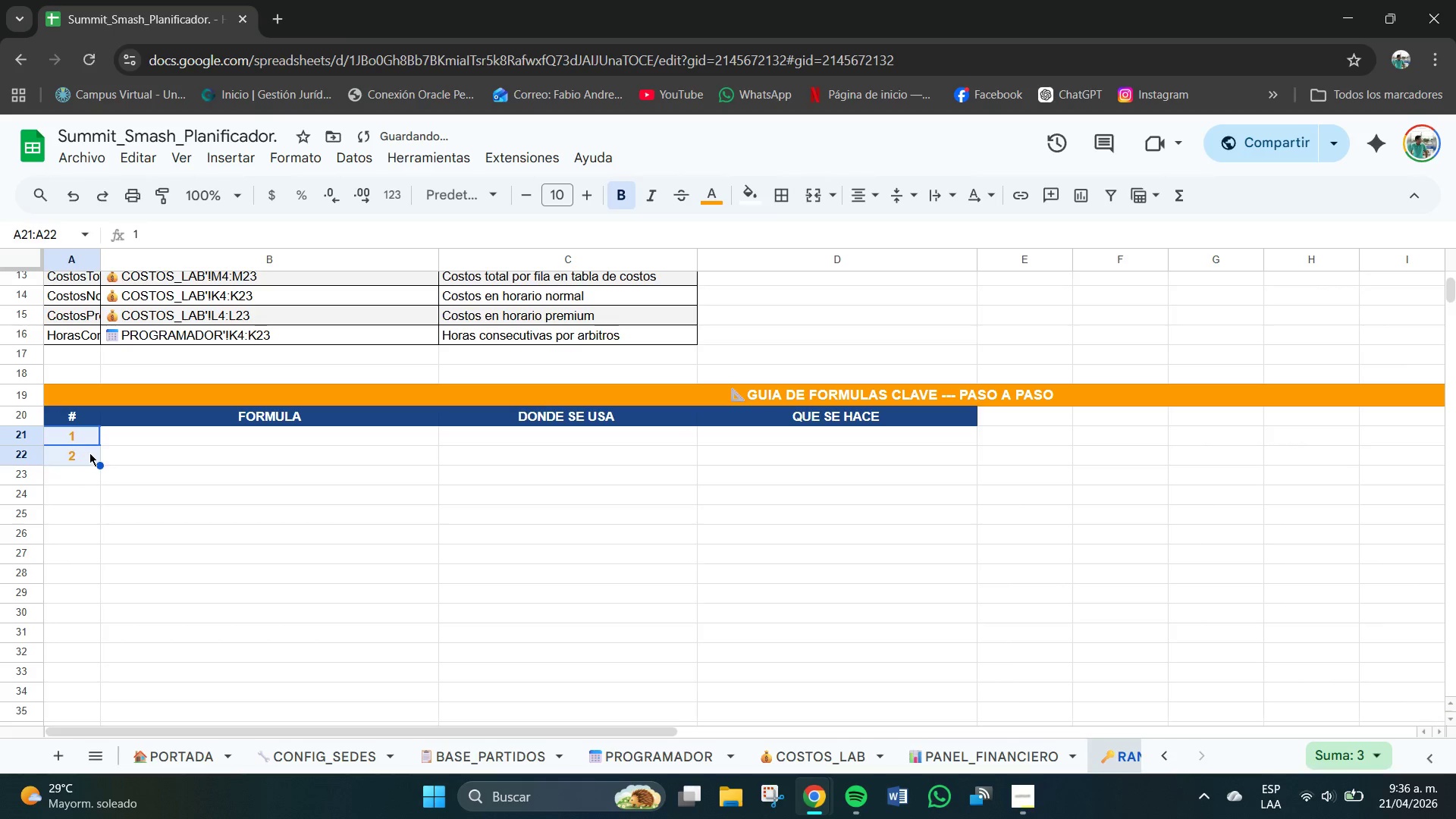 
left_click([89, 449])
 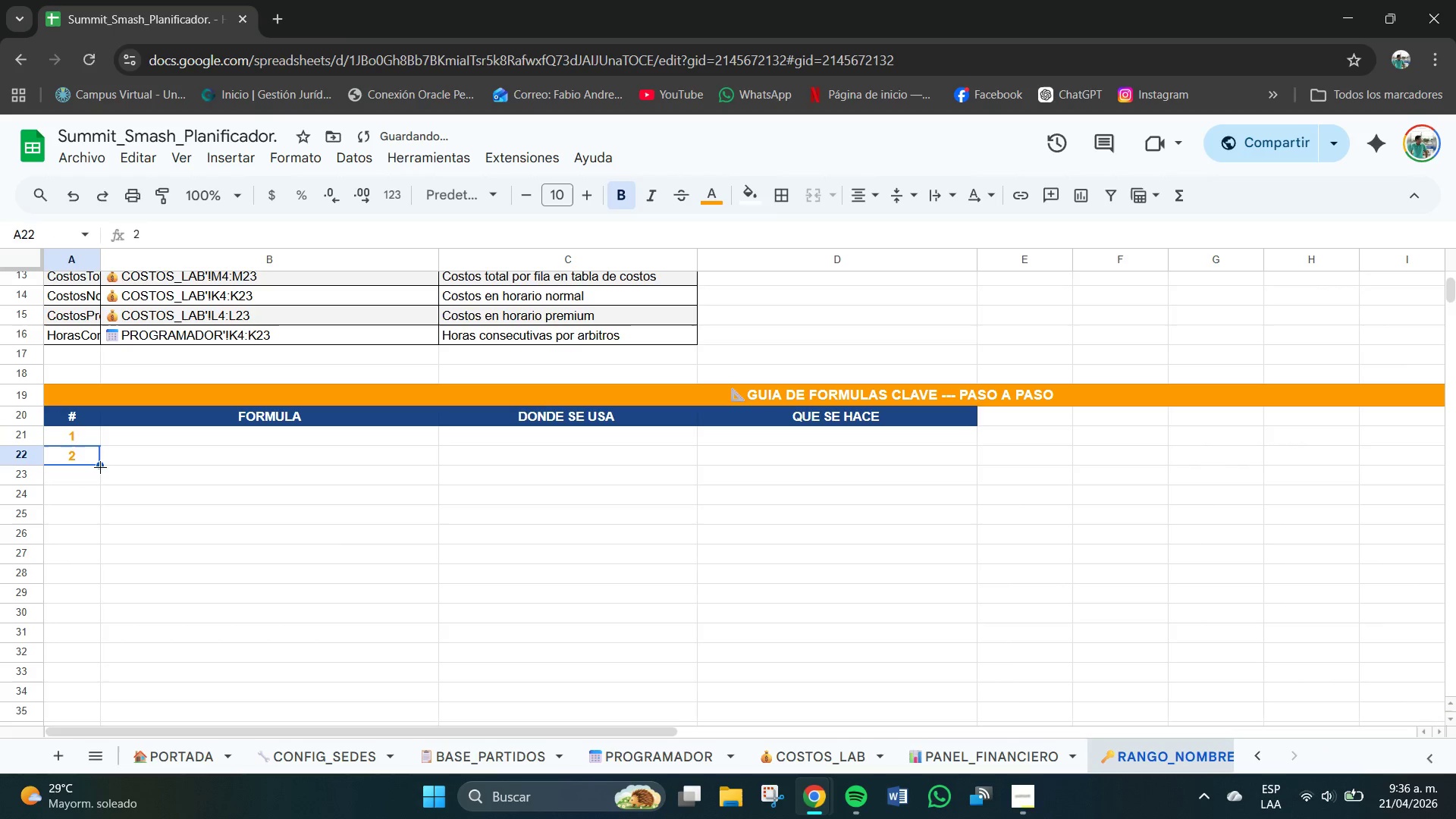 
left_click_drag(start_coordinate=[100, 467], to_coordinate=[103, 488])
 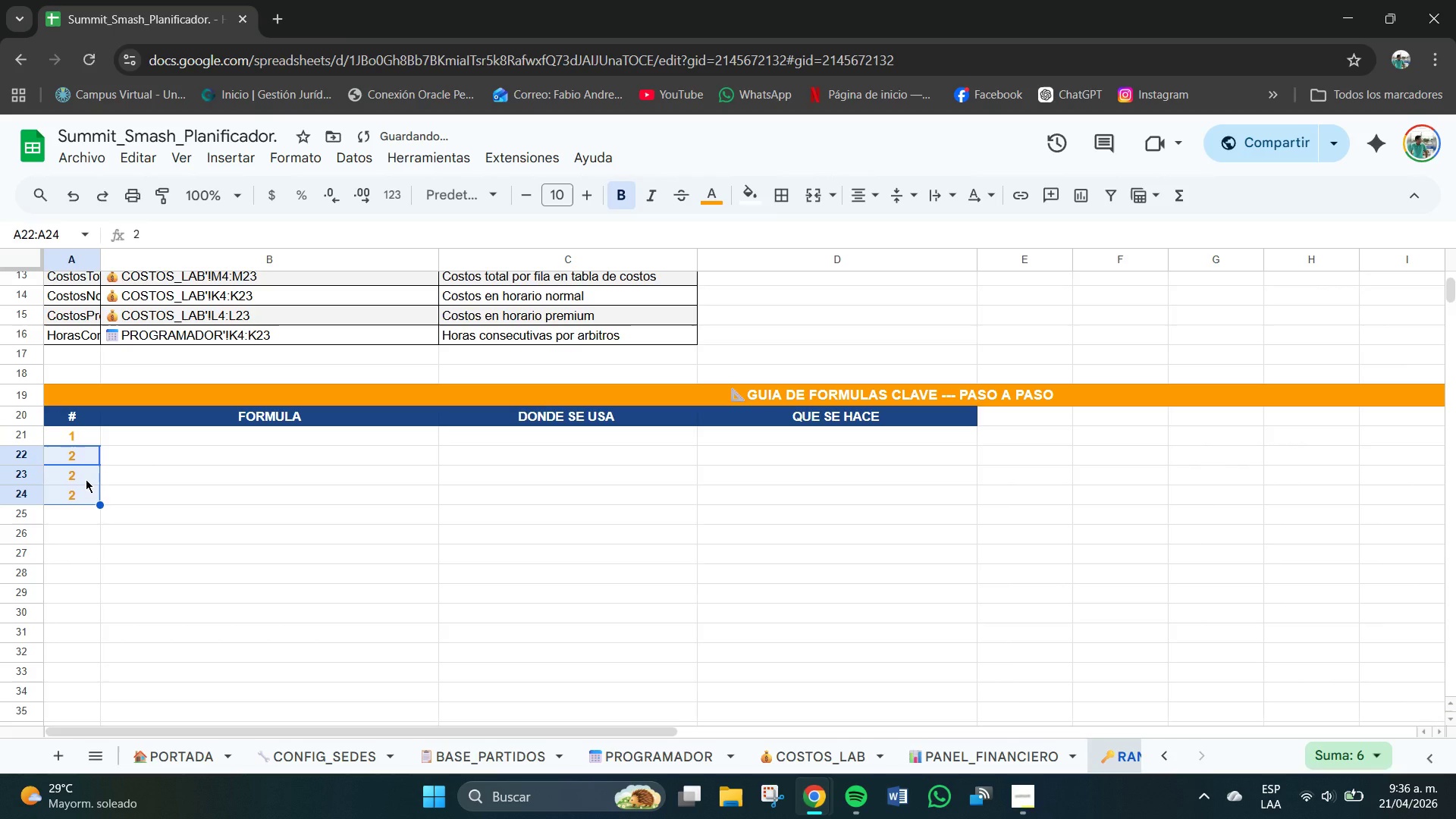 
key(Control+Z)
 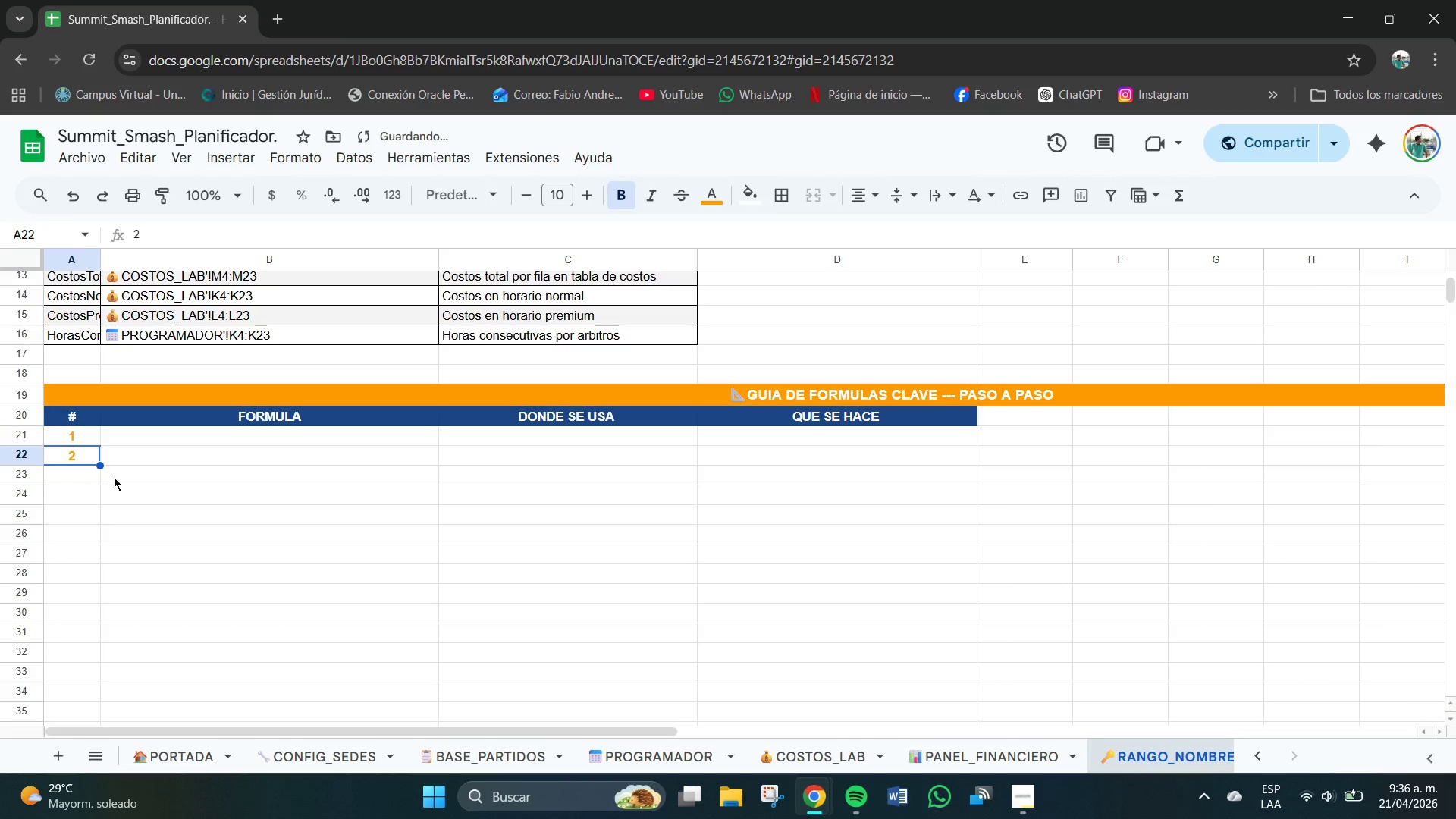 
left_click([115, 477])
 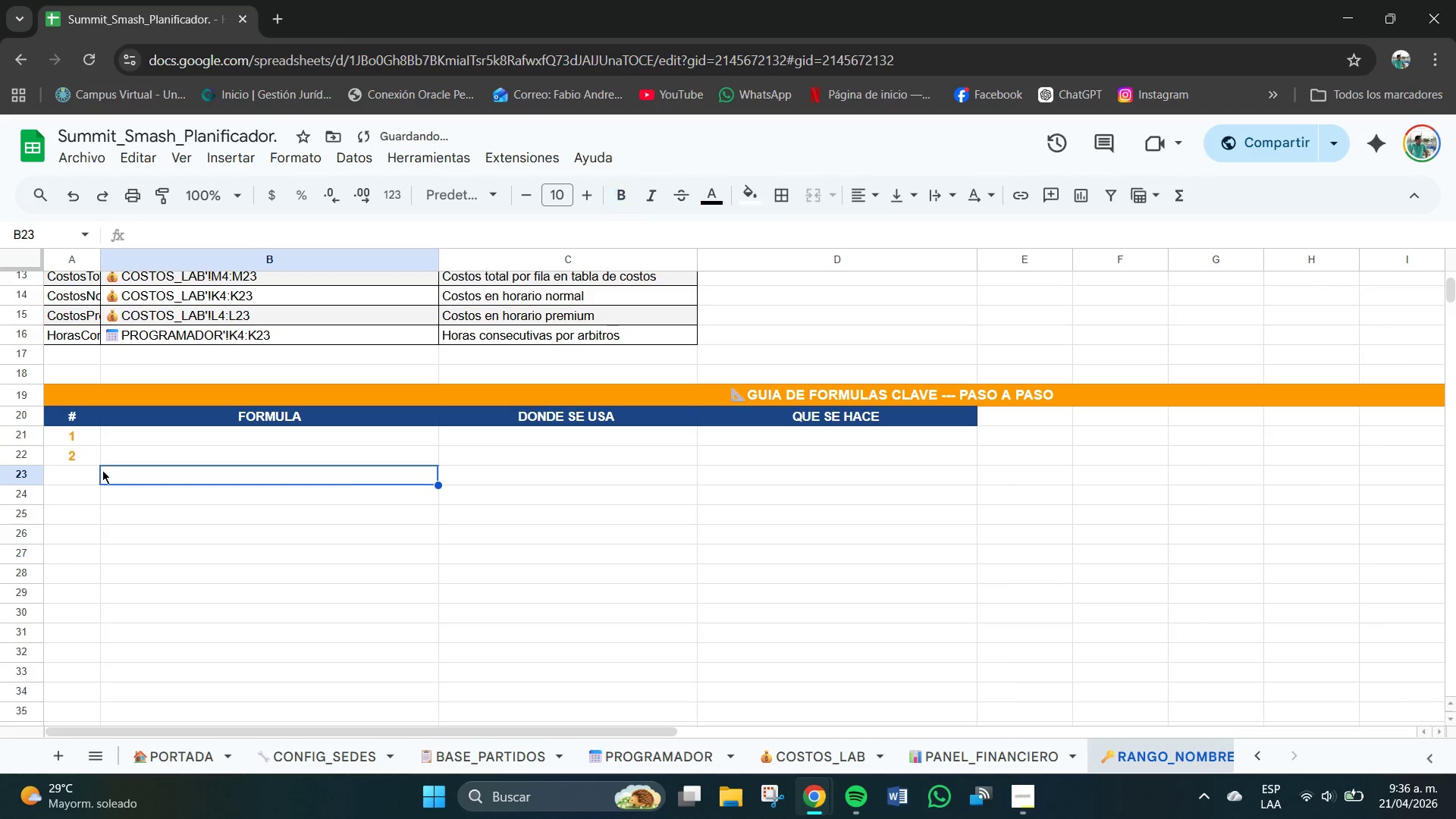 
double_click([102, 470])
 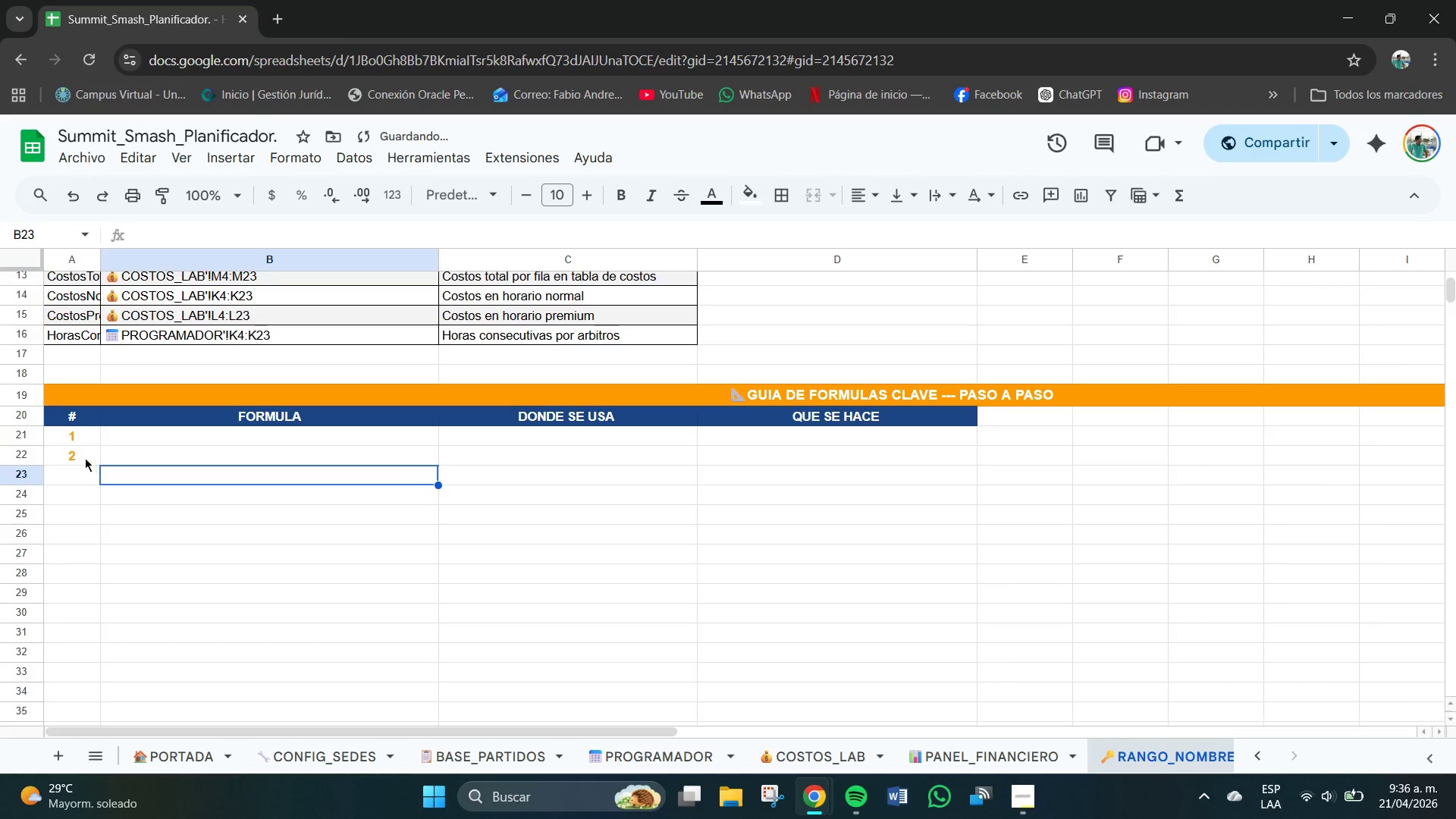 
triple_click([83, 456])
 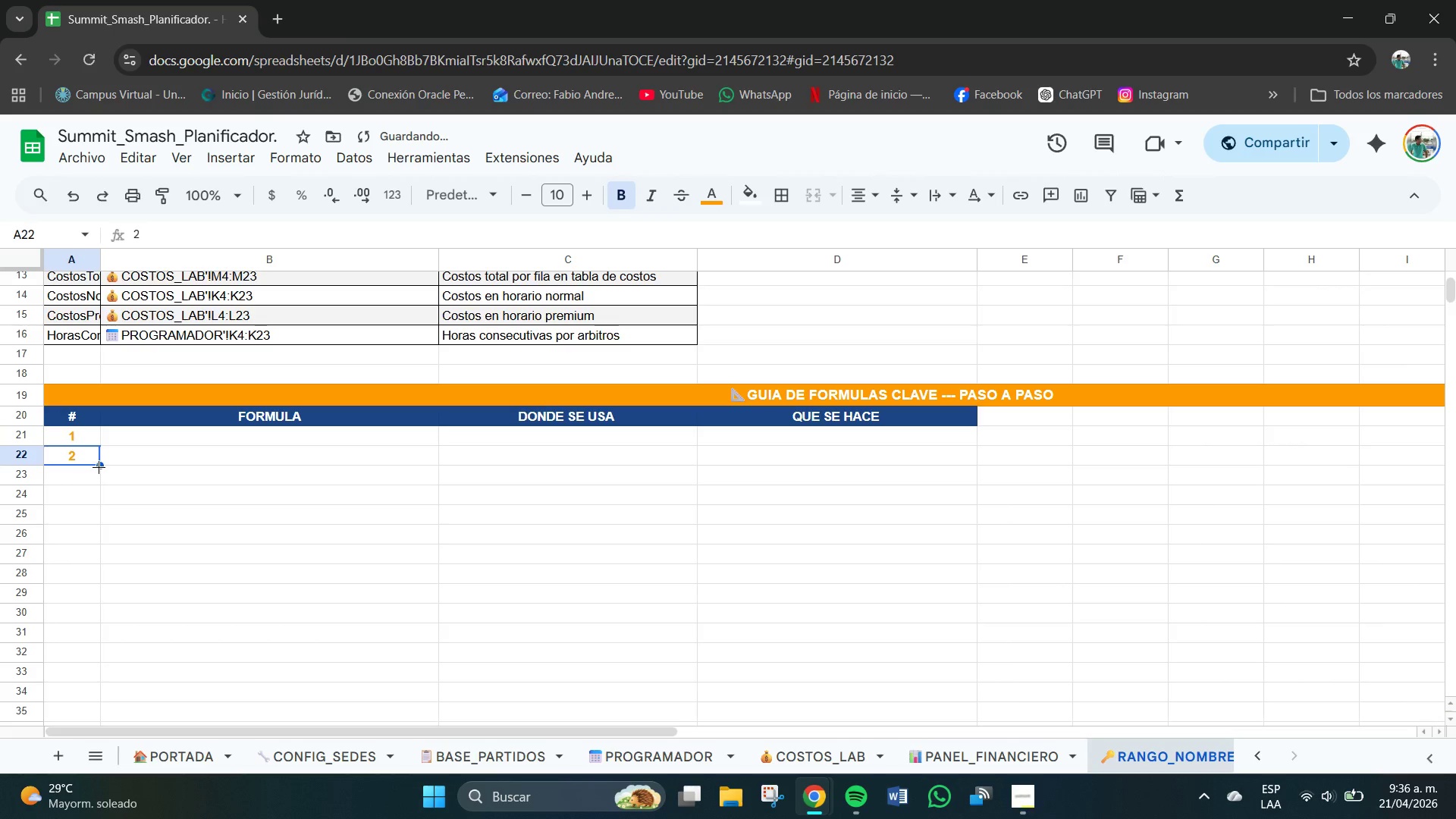 
left_click_drag(start_coordinate=[99, 467], to_coordinate=[99, 476])
 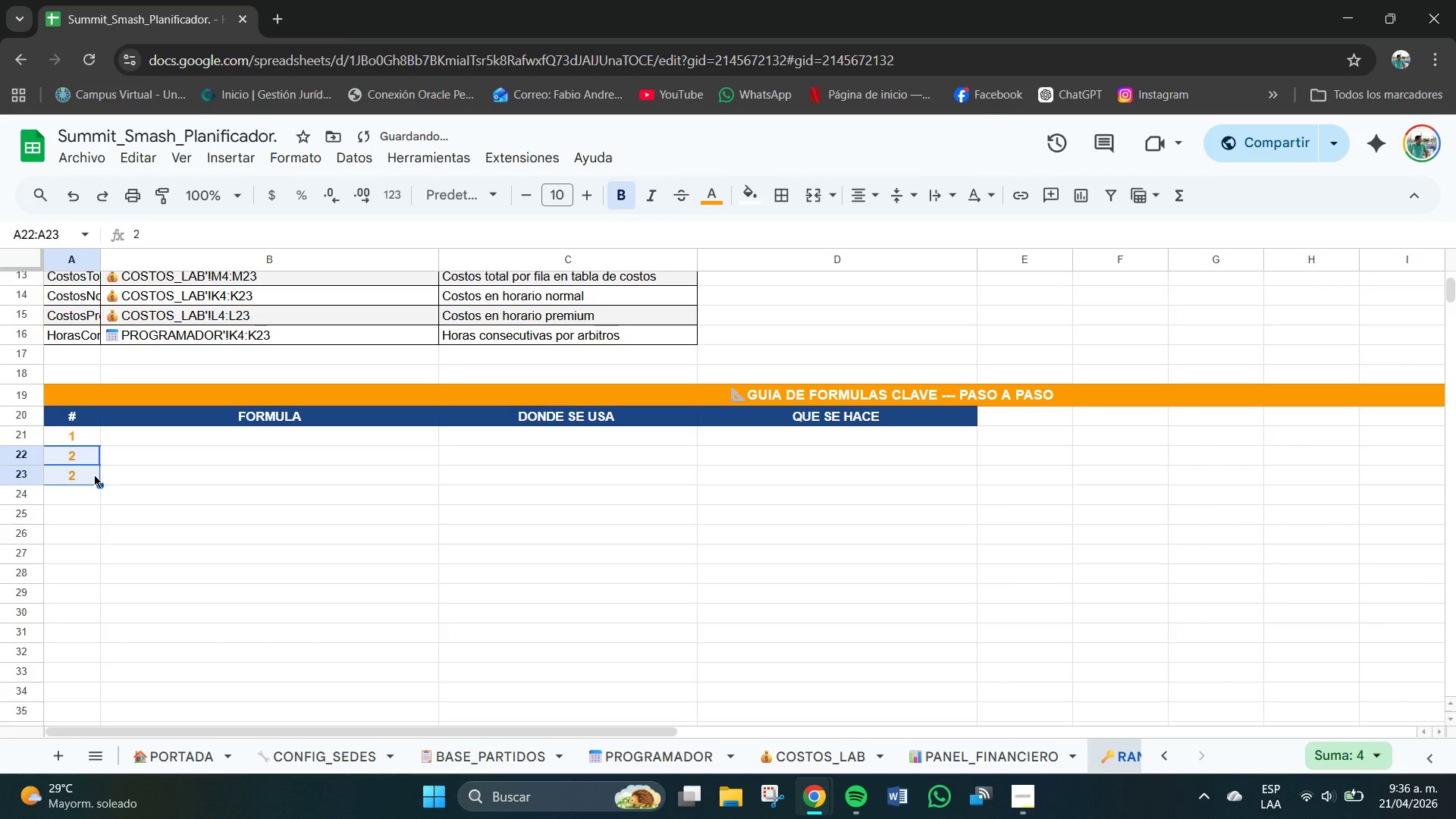 
hold_key(key=ControlLeft, duration=1.12)
 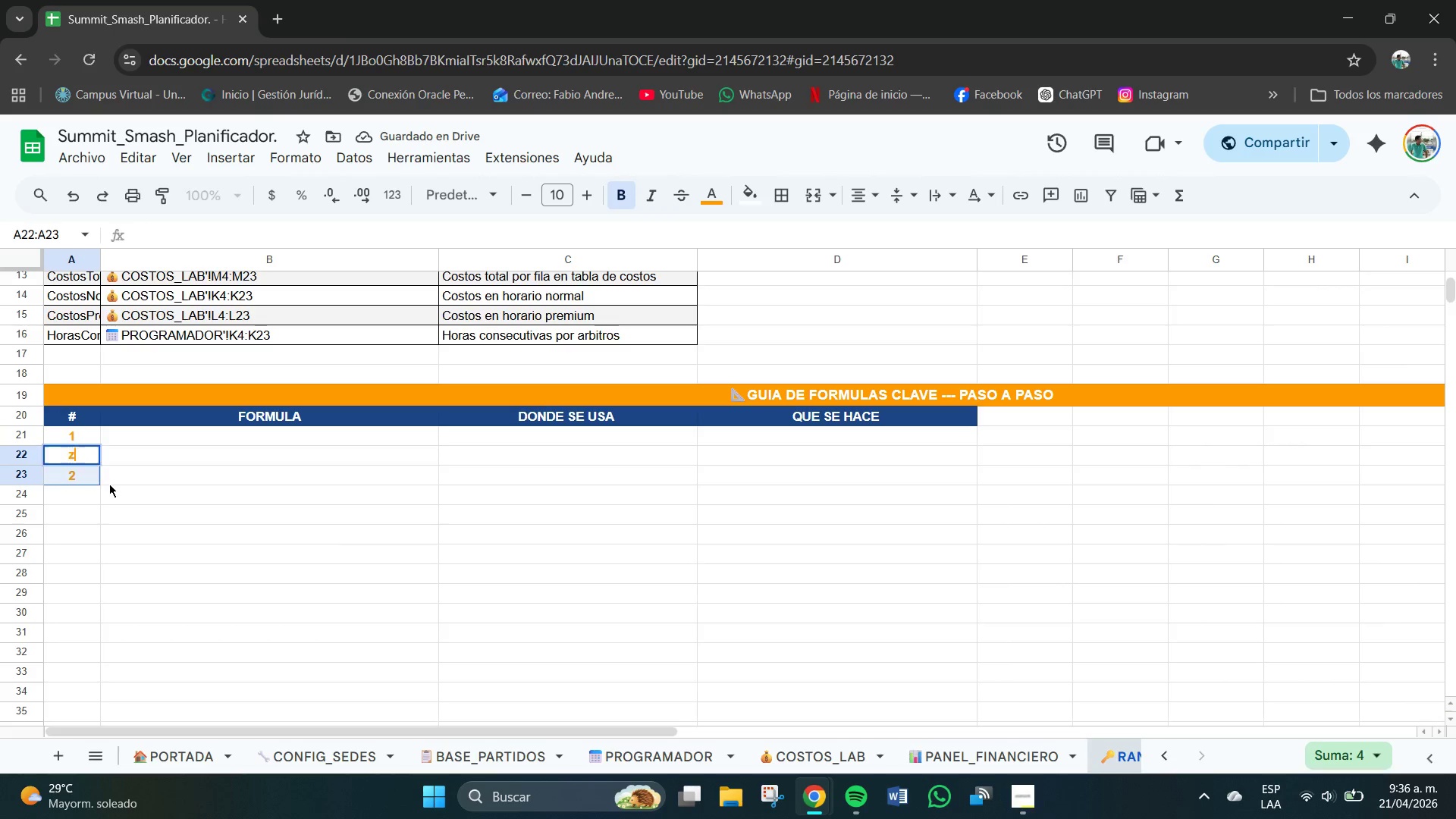 
key(Z)
 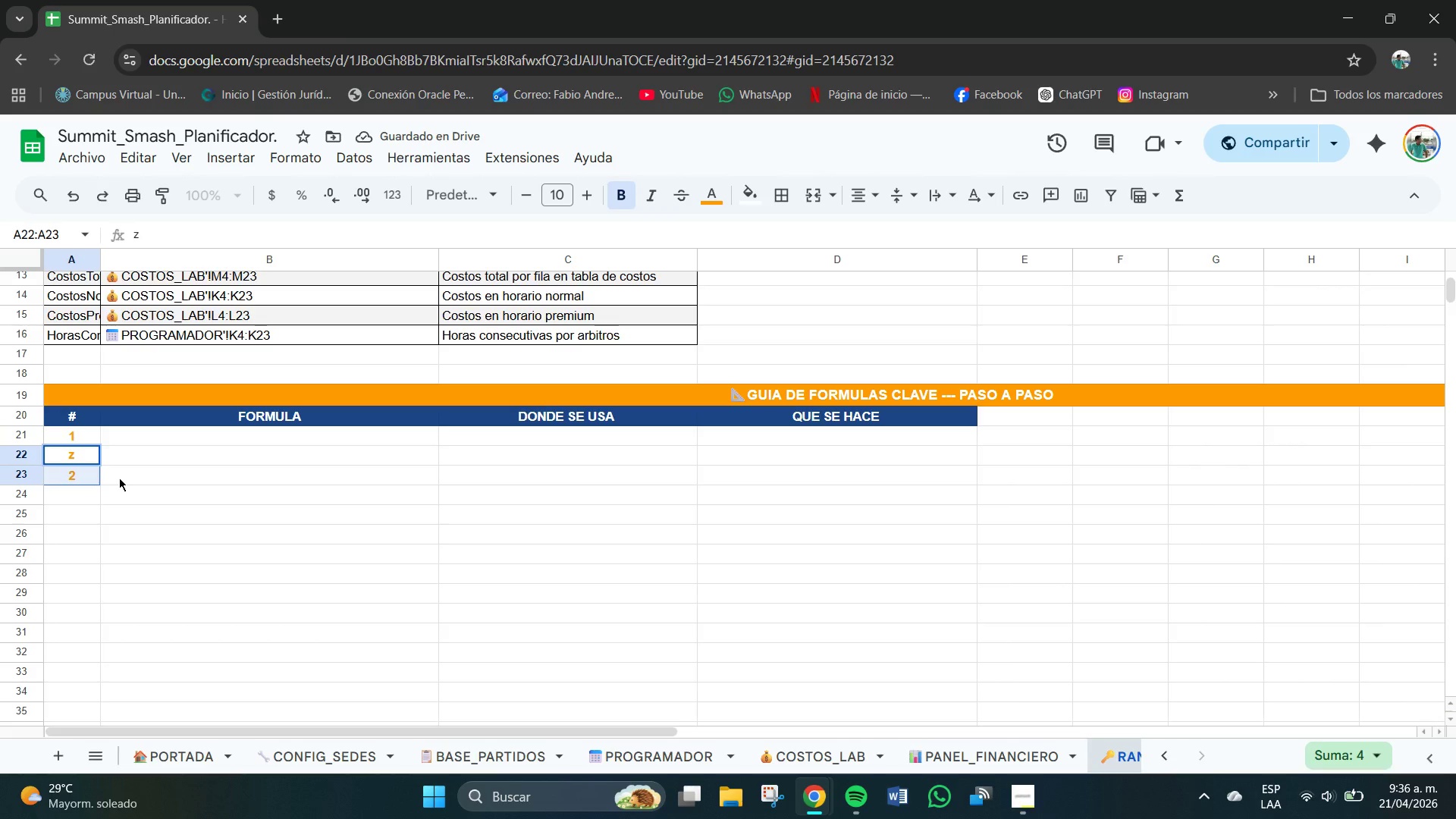 
key(Control+Z)
 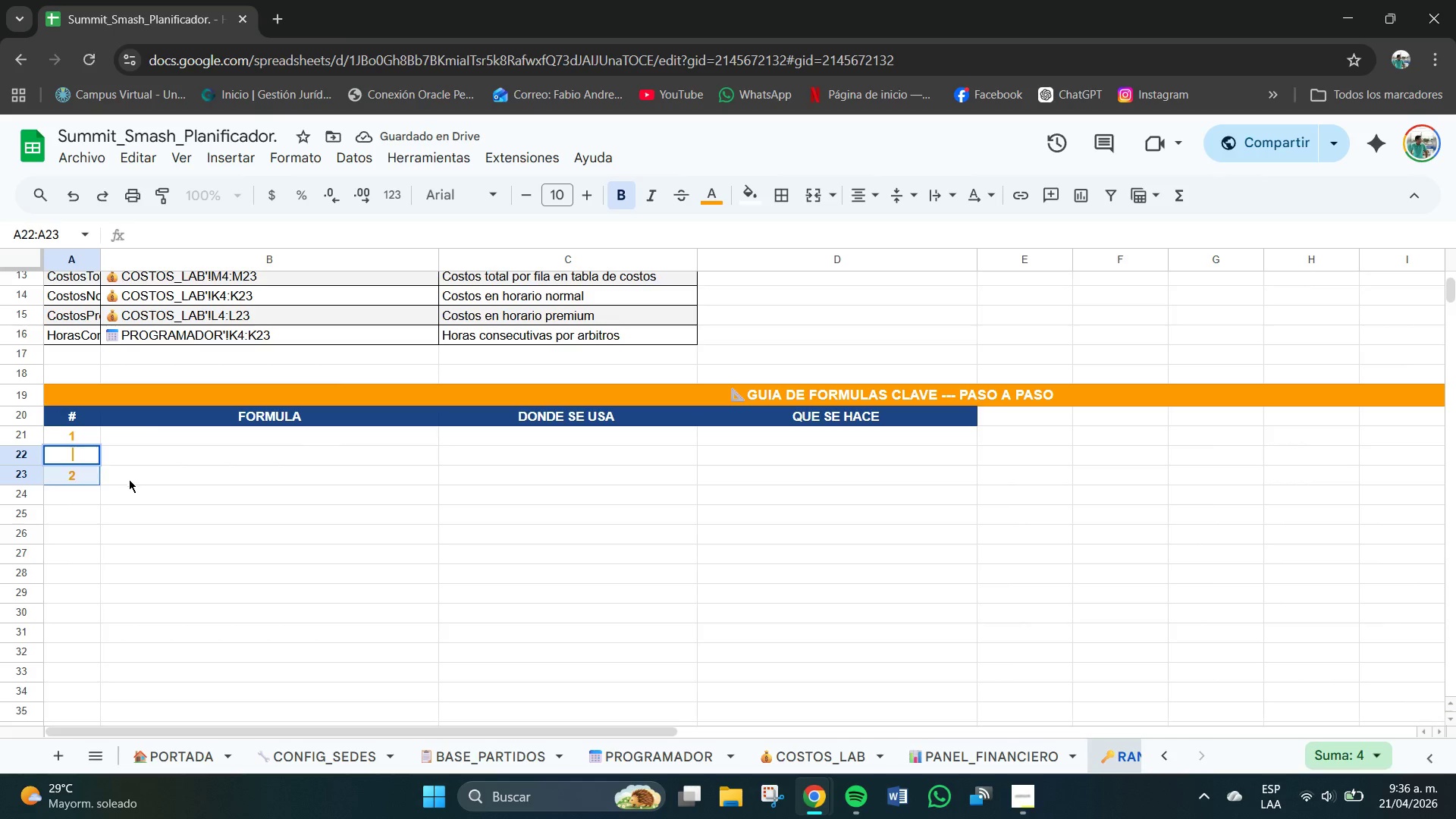 
left_click([130, 479])
 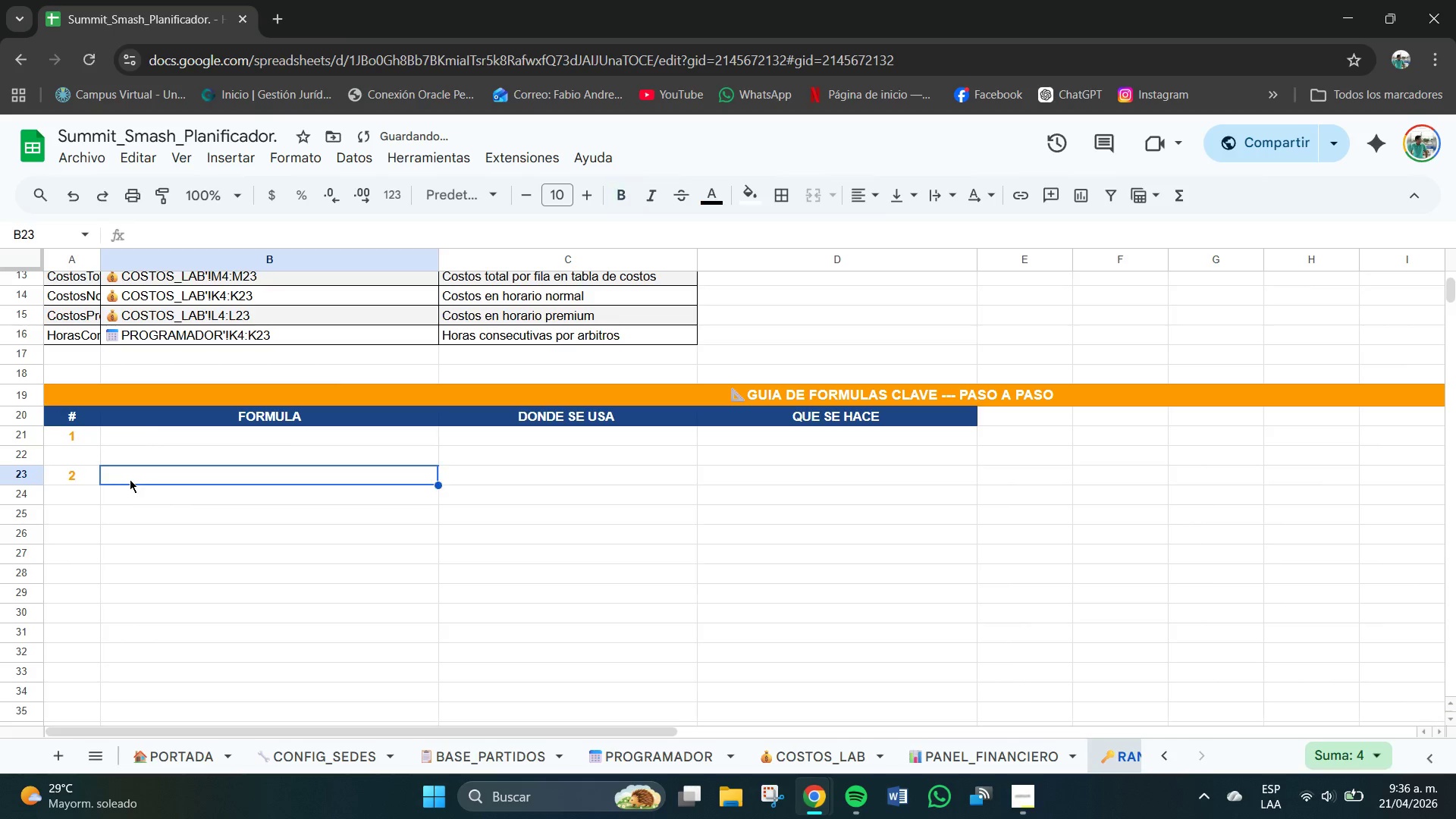 
key(Control+Z)
 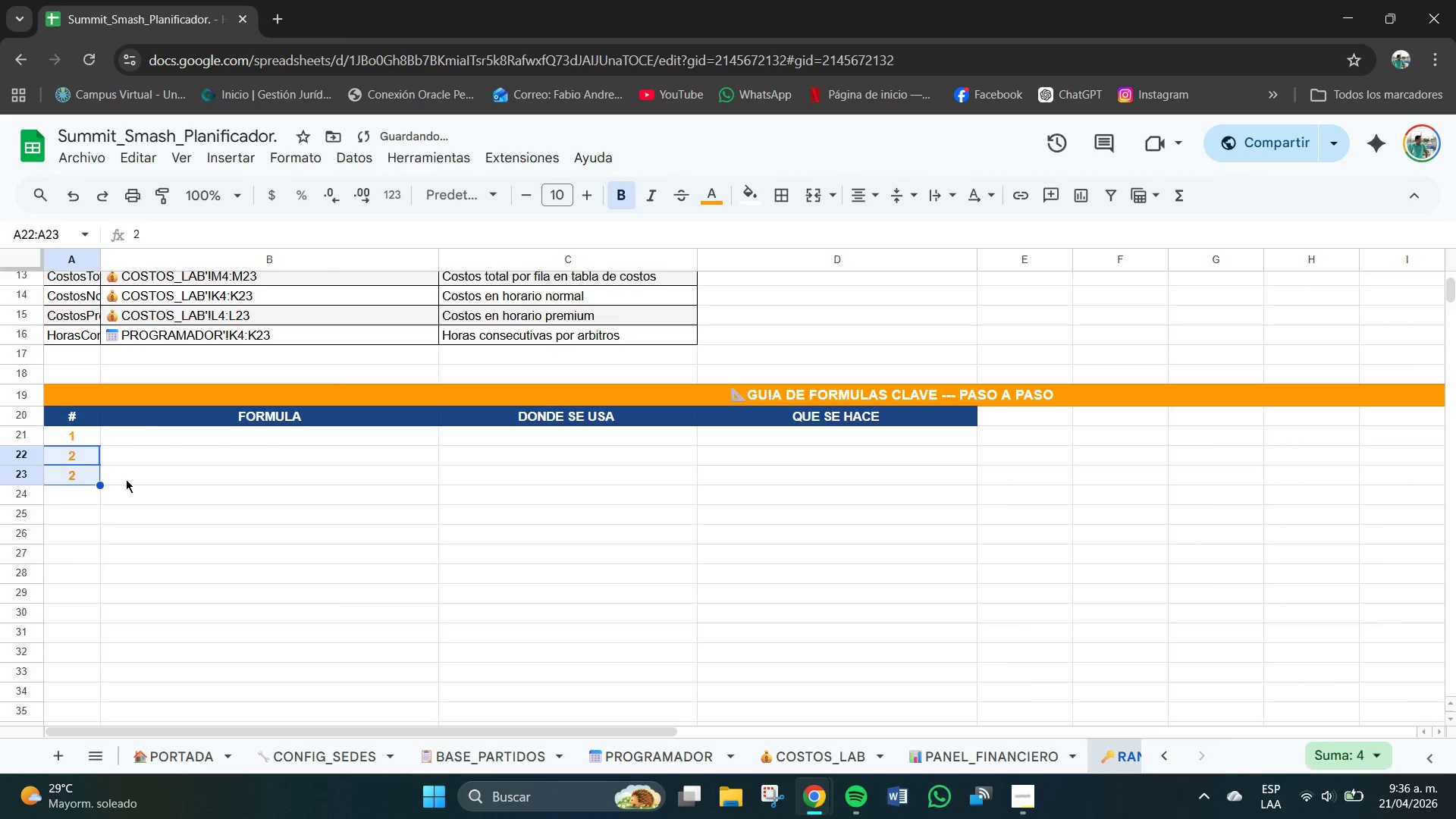 
key(Control+Z)
 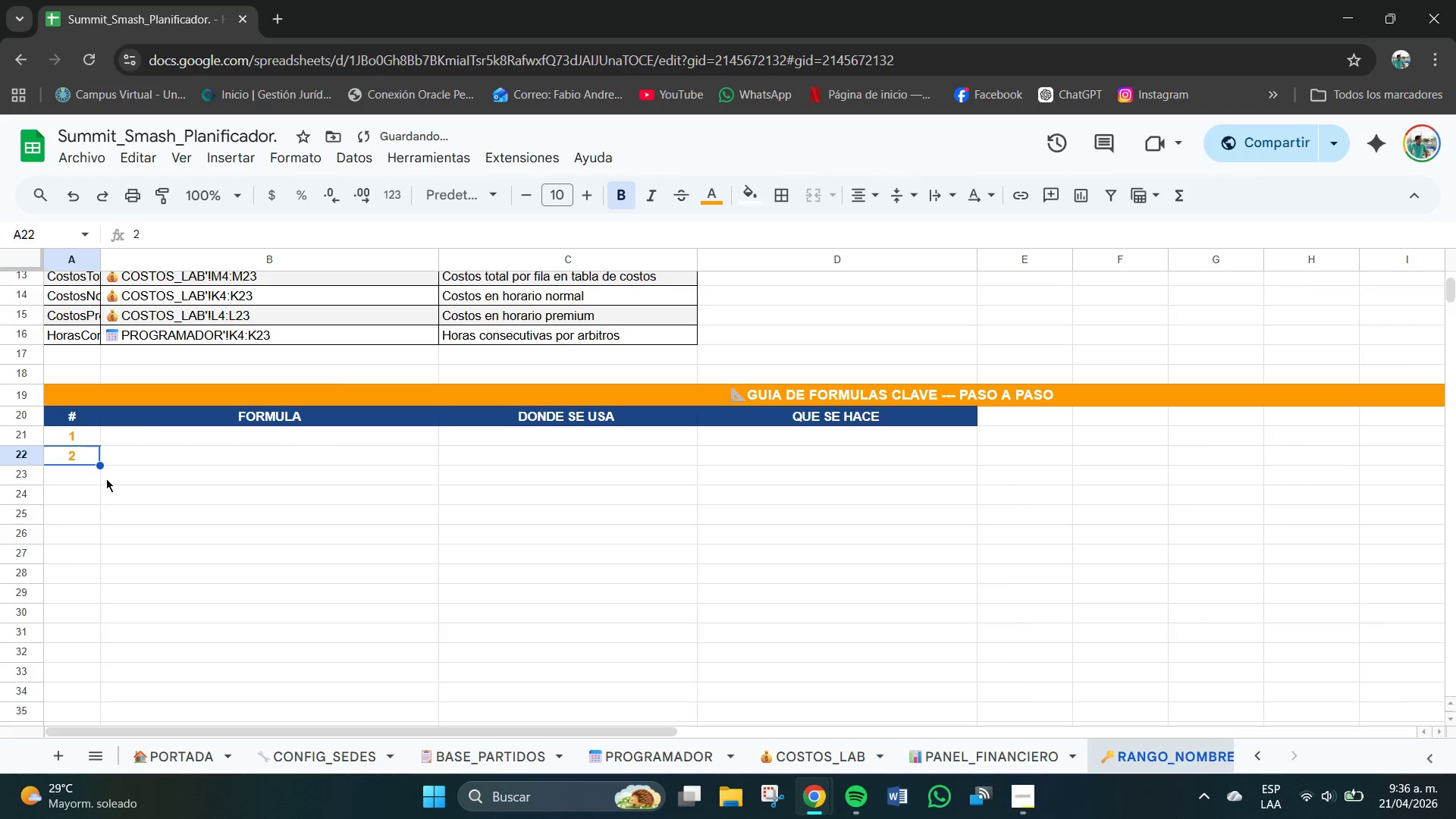 
left_click([105, 479])
 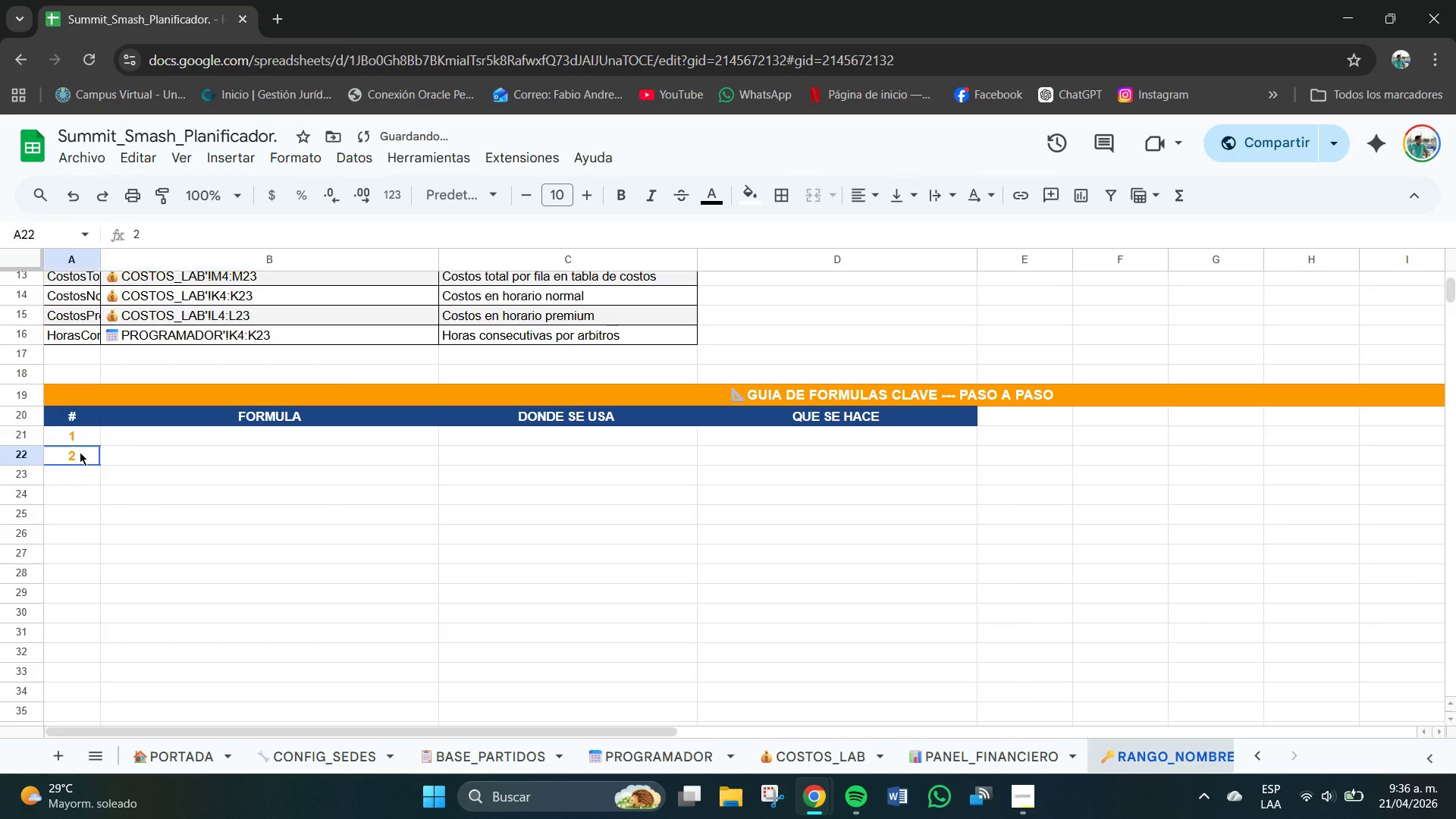 
hold_key(key=ControlLeft, duration=3.22)
left_click_drag(start_coordinate=[99, 466], to_coordinate=[100, 474])
 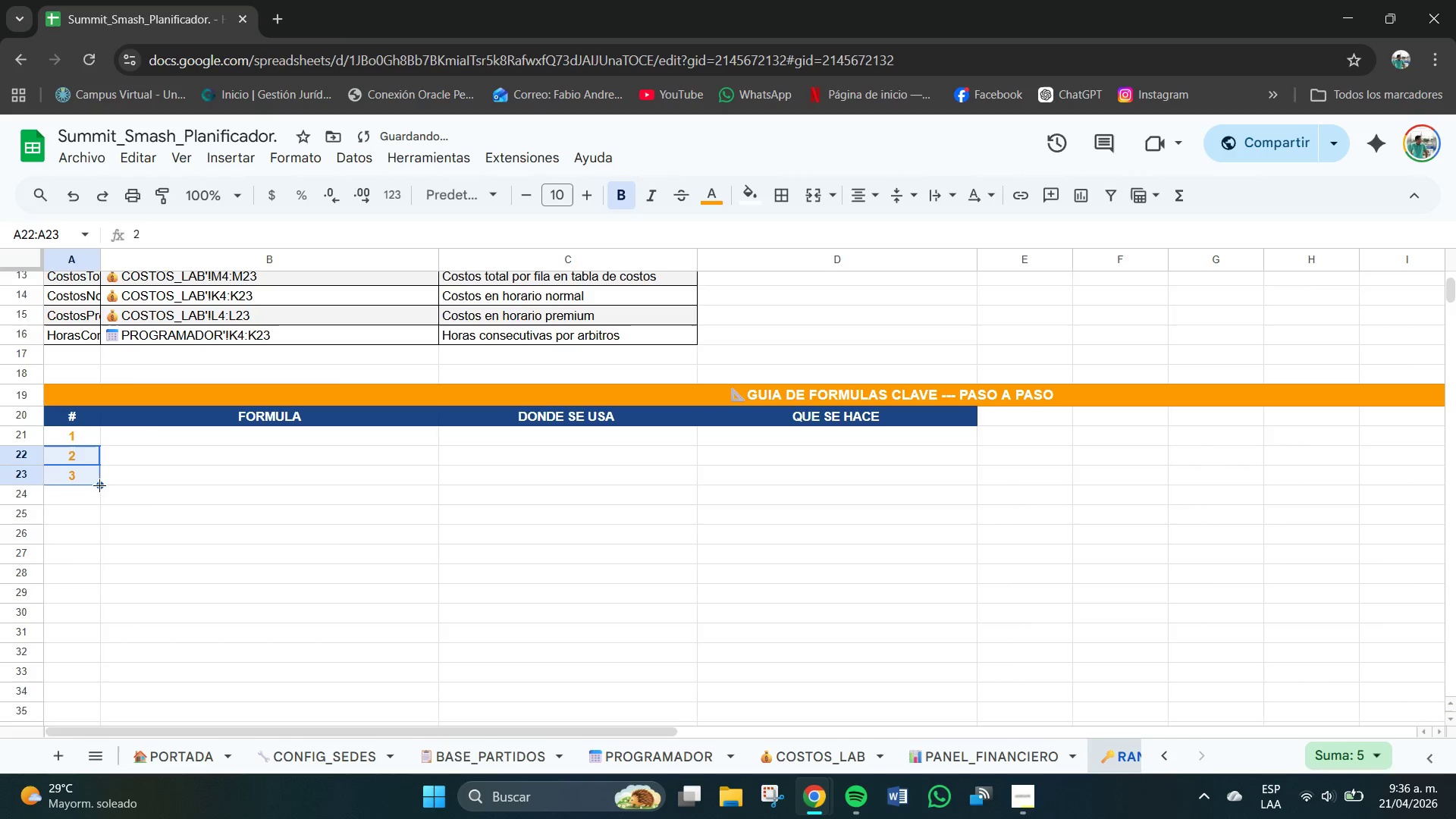 
left_click_drag(start_coordinate=[99, 485], to_coordinate=[99, 498])
 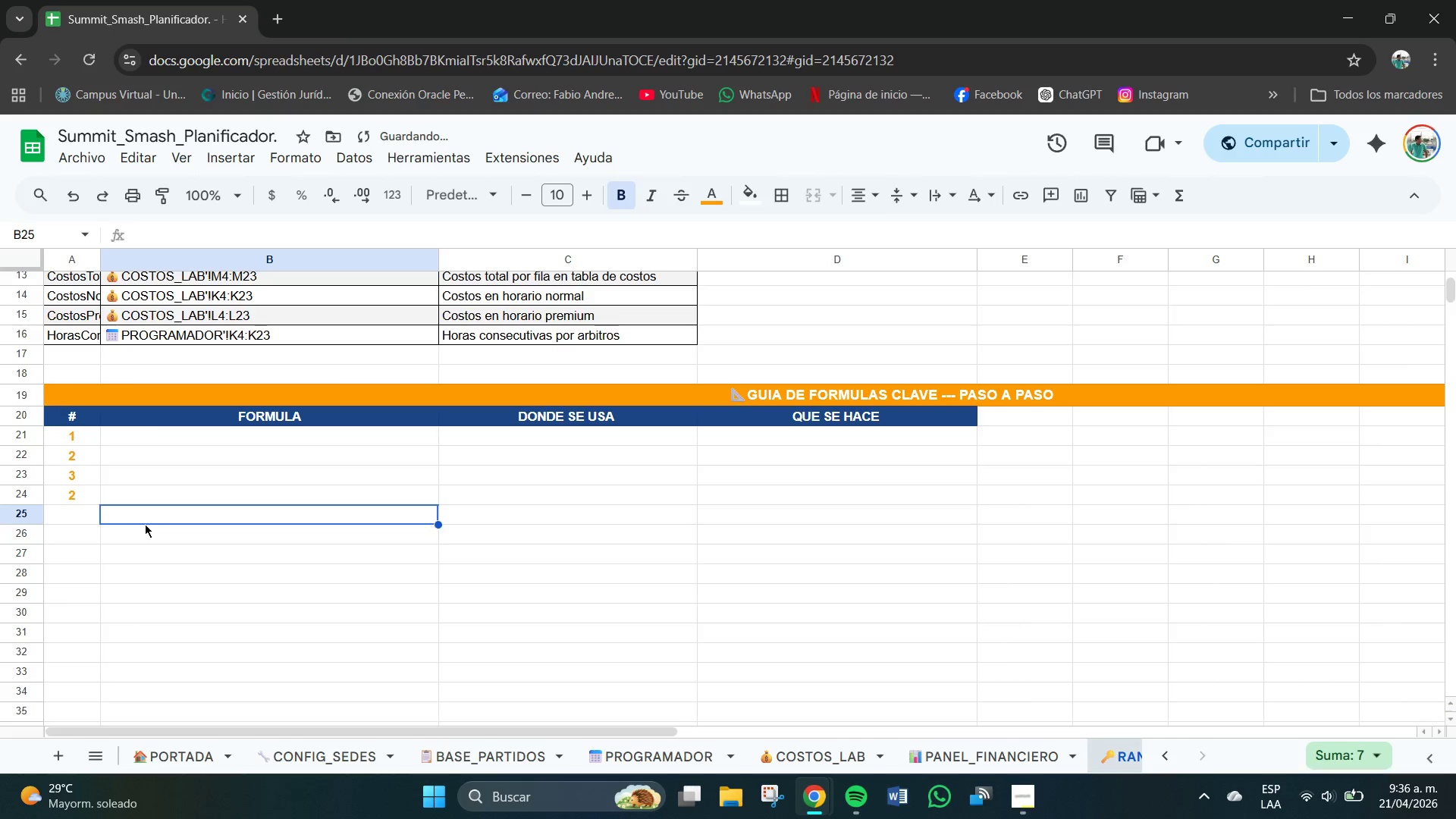 
double_click([88, 499])
 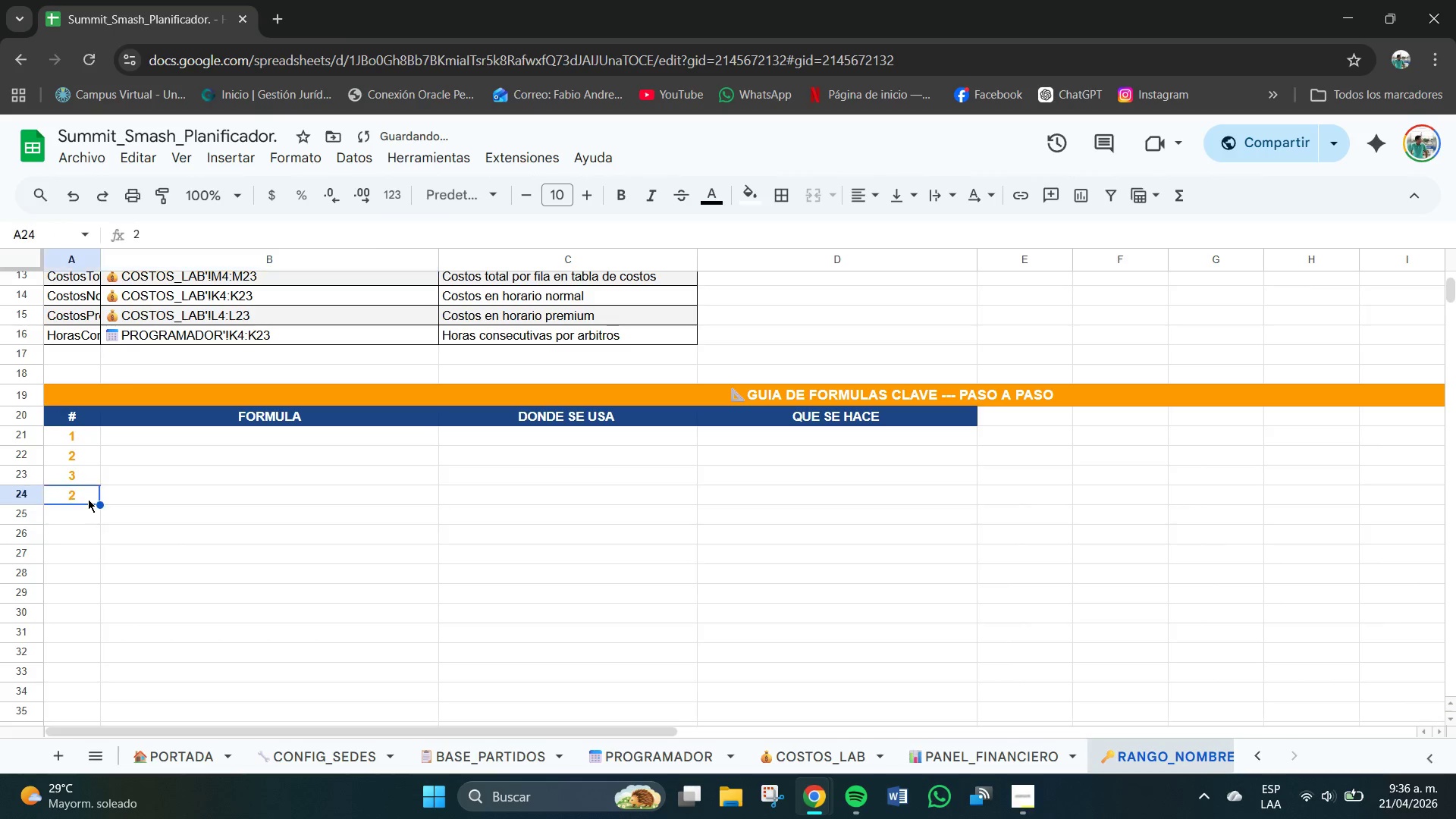 
key(Control+Z)
 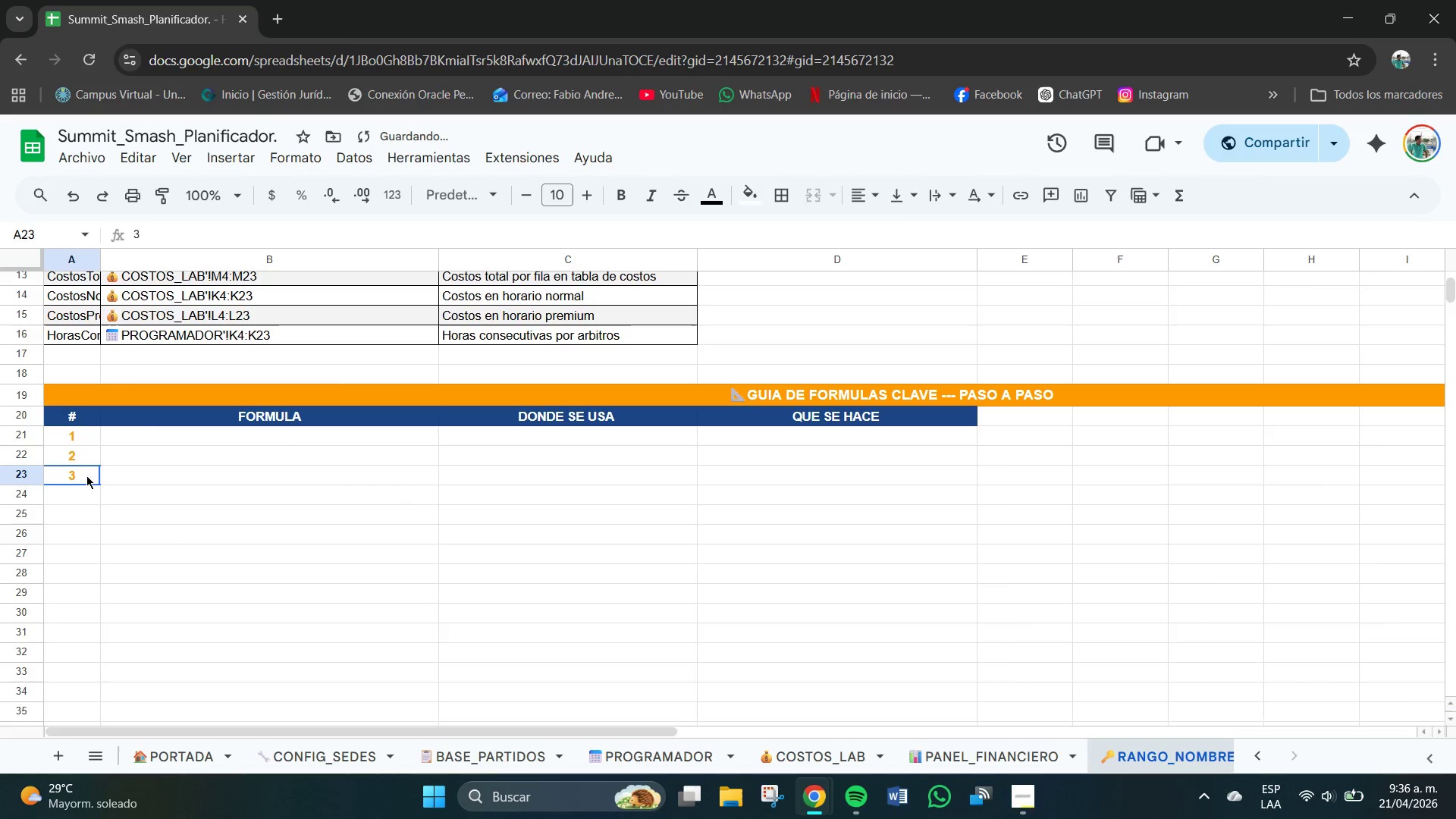 
hold_key(key=ControlLeft, duration=0.48)
left_click_drag(start_coordinate=[101, 485], to_coordinate=[101, 491])
 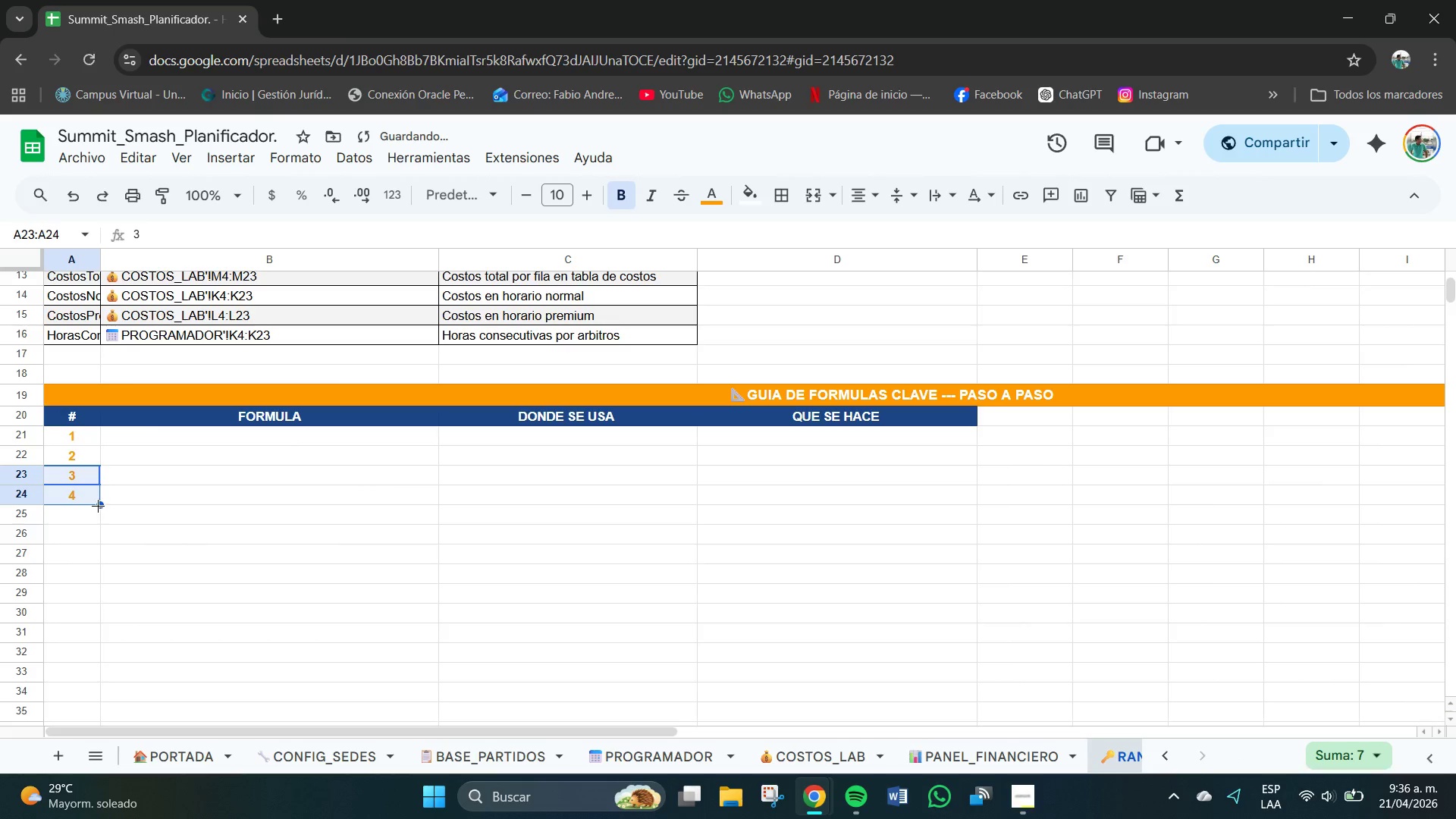 
left_click_drag(start_coordinate=[99, 506], to_coordinate=[101, 516])
 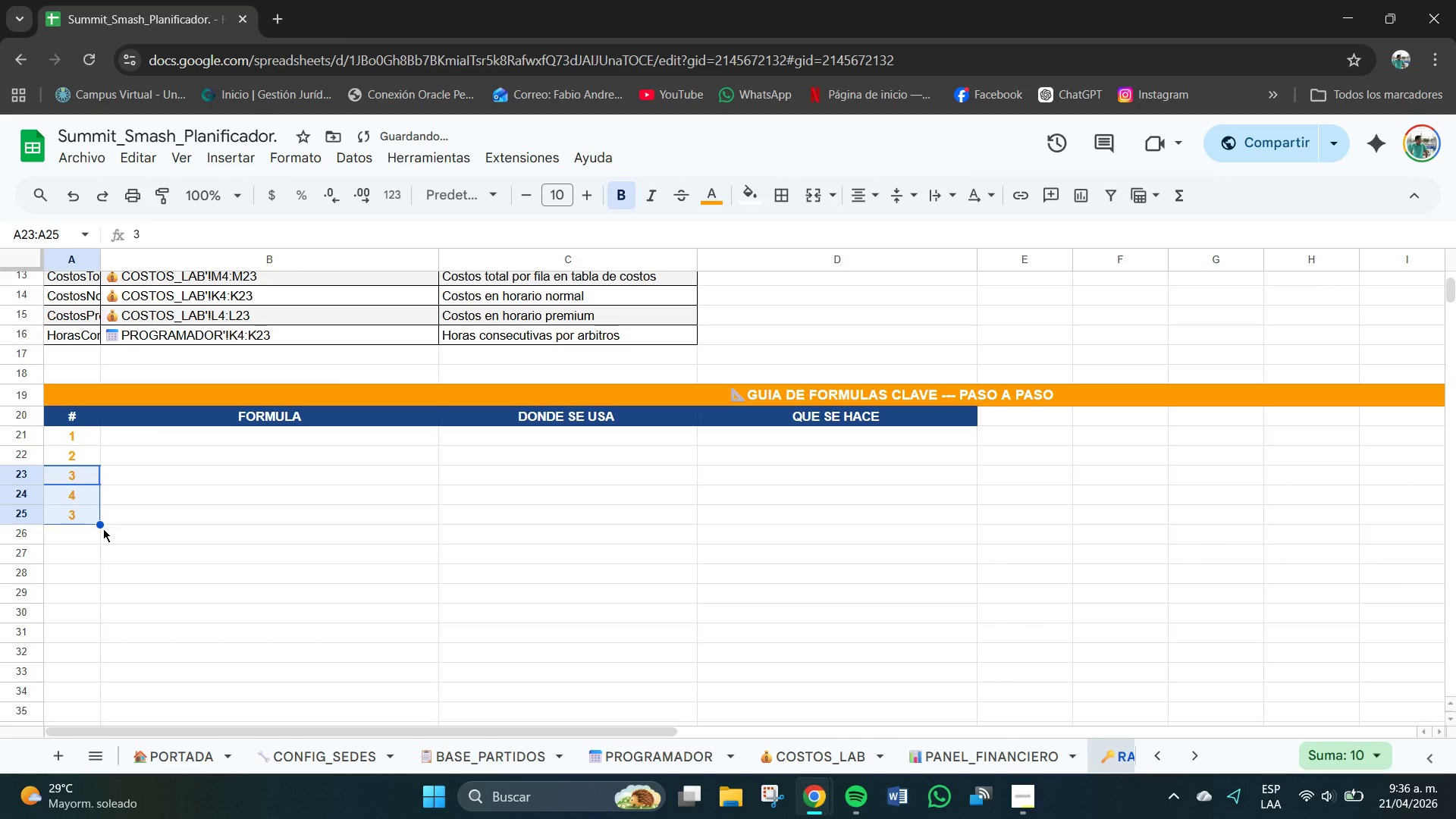 
key(Control+ControlLeft)
 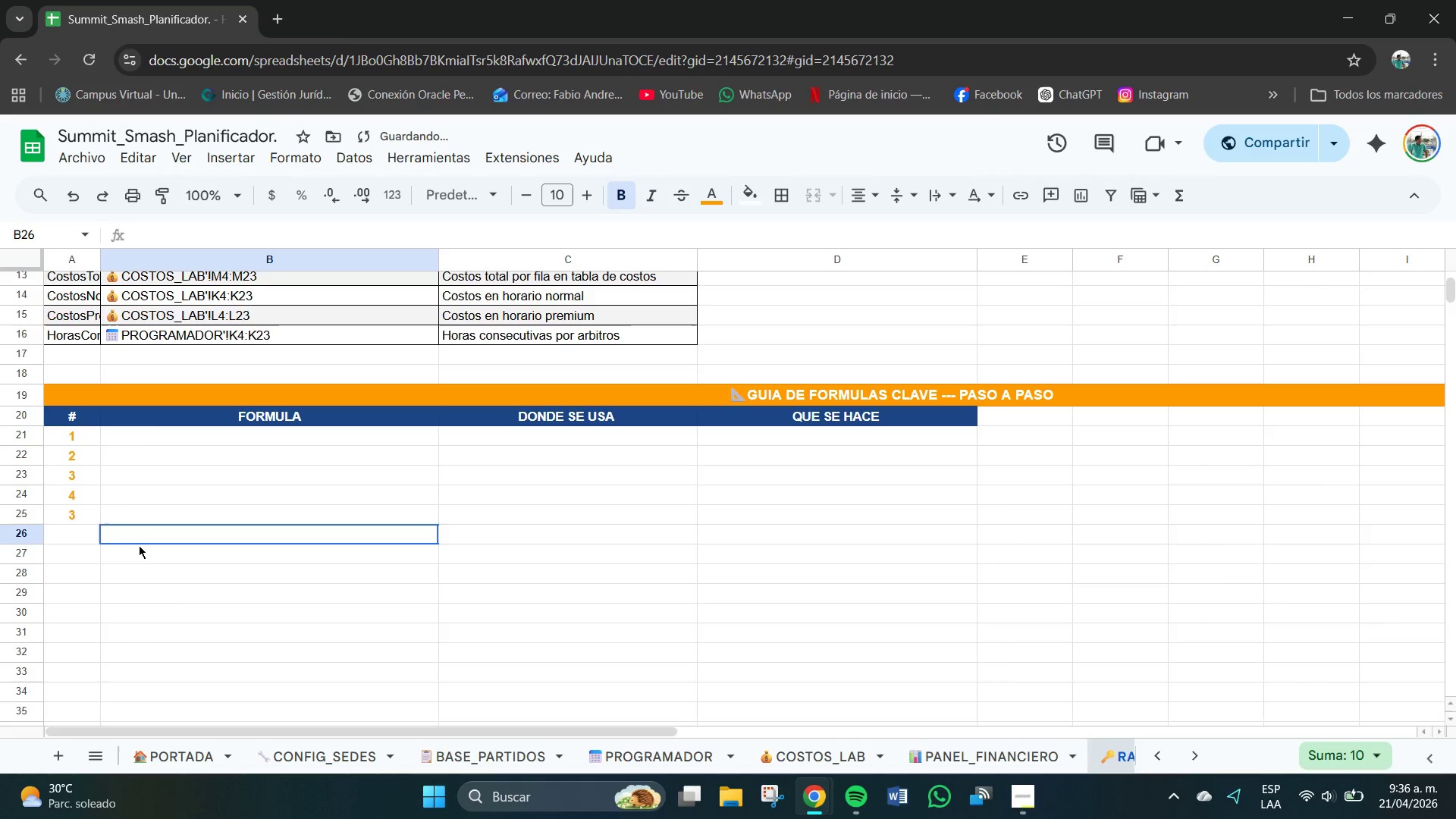 
double_click([77, 504])
 